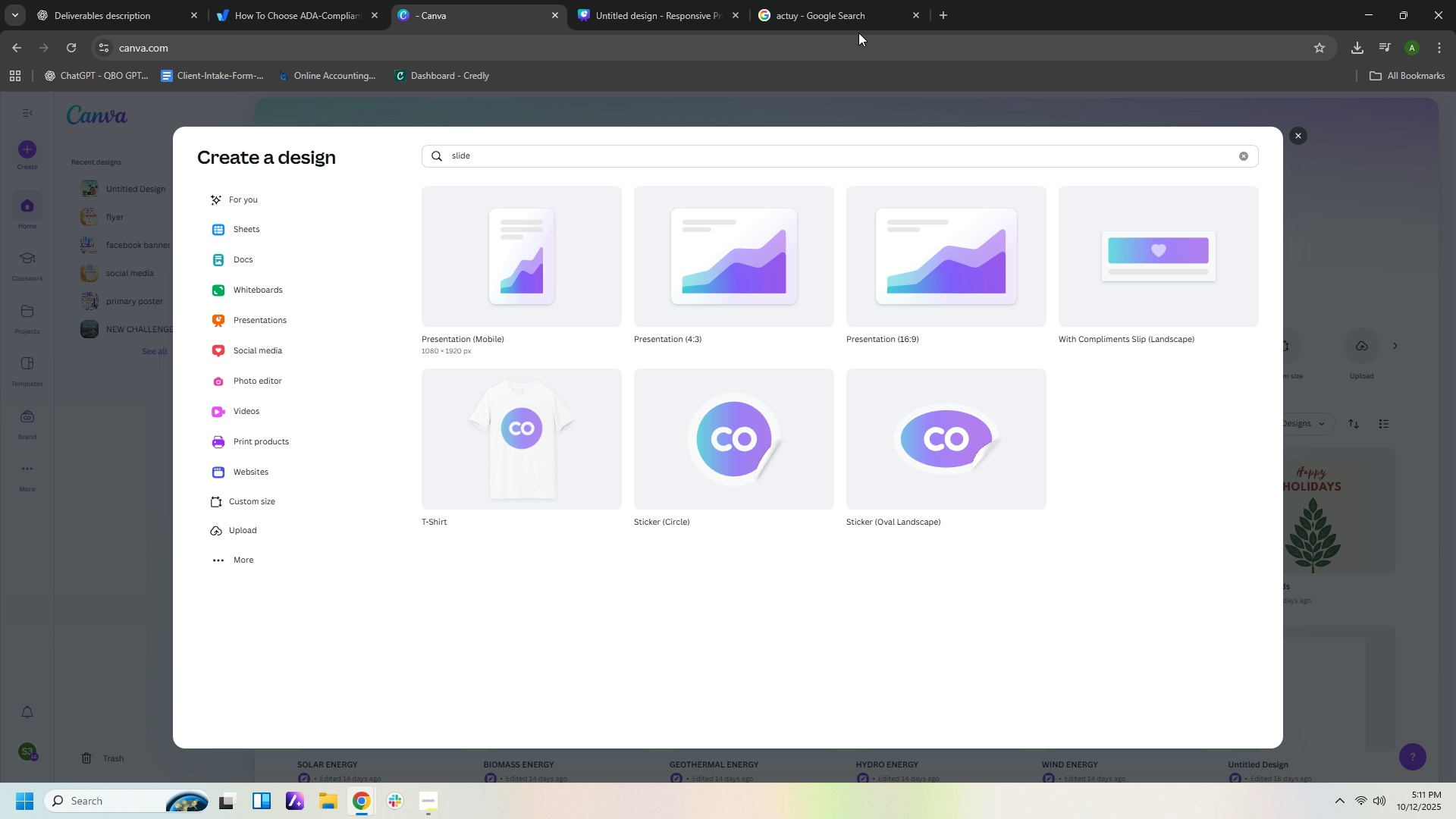 
left_click([713, 8])
 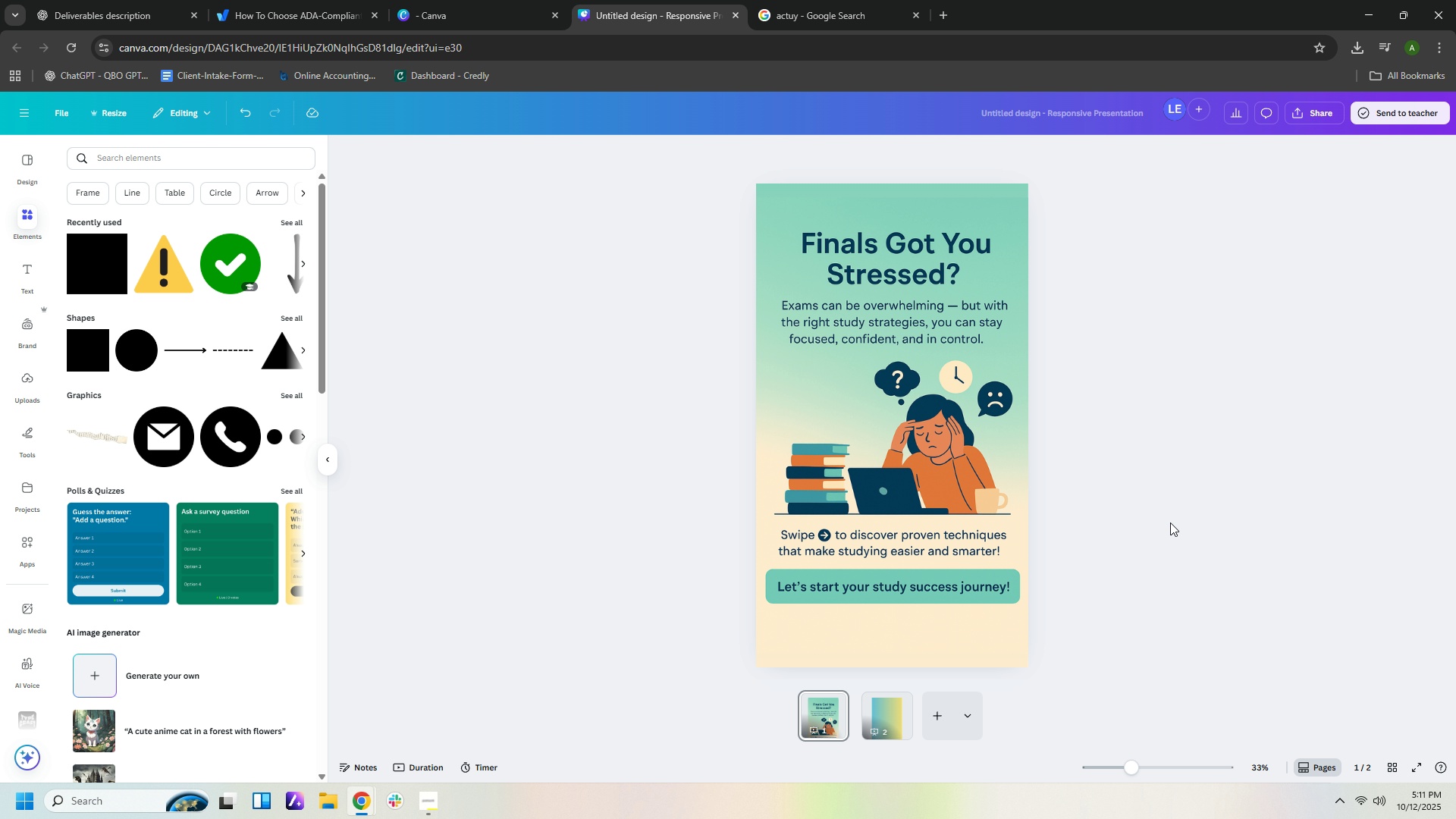 
wait(15.94)
 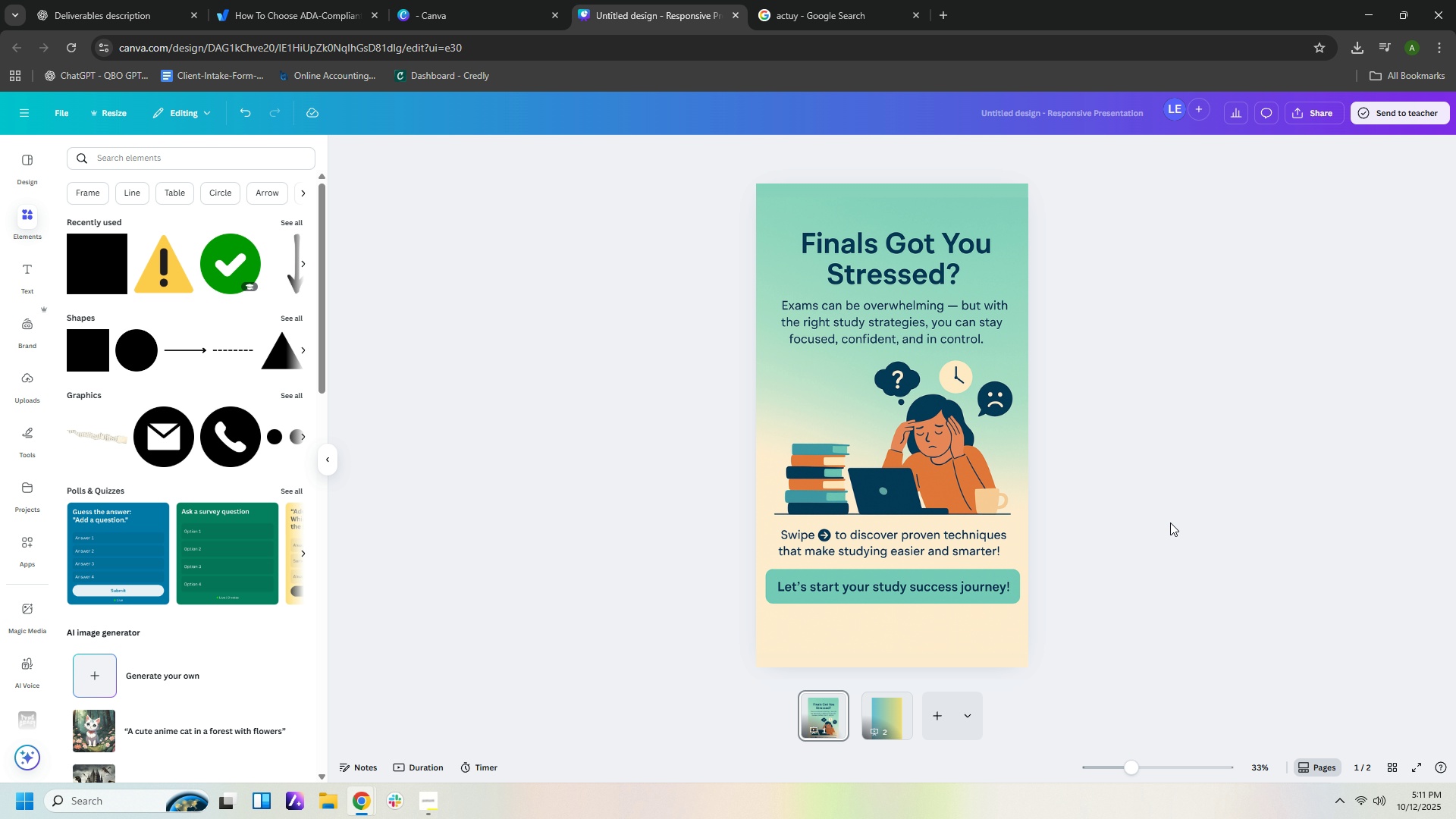 
mouse_move([897, 293])
 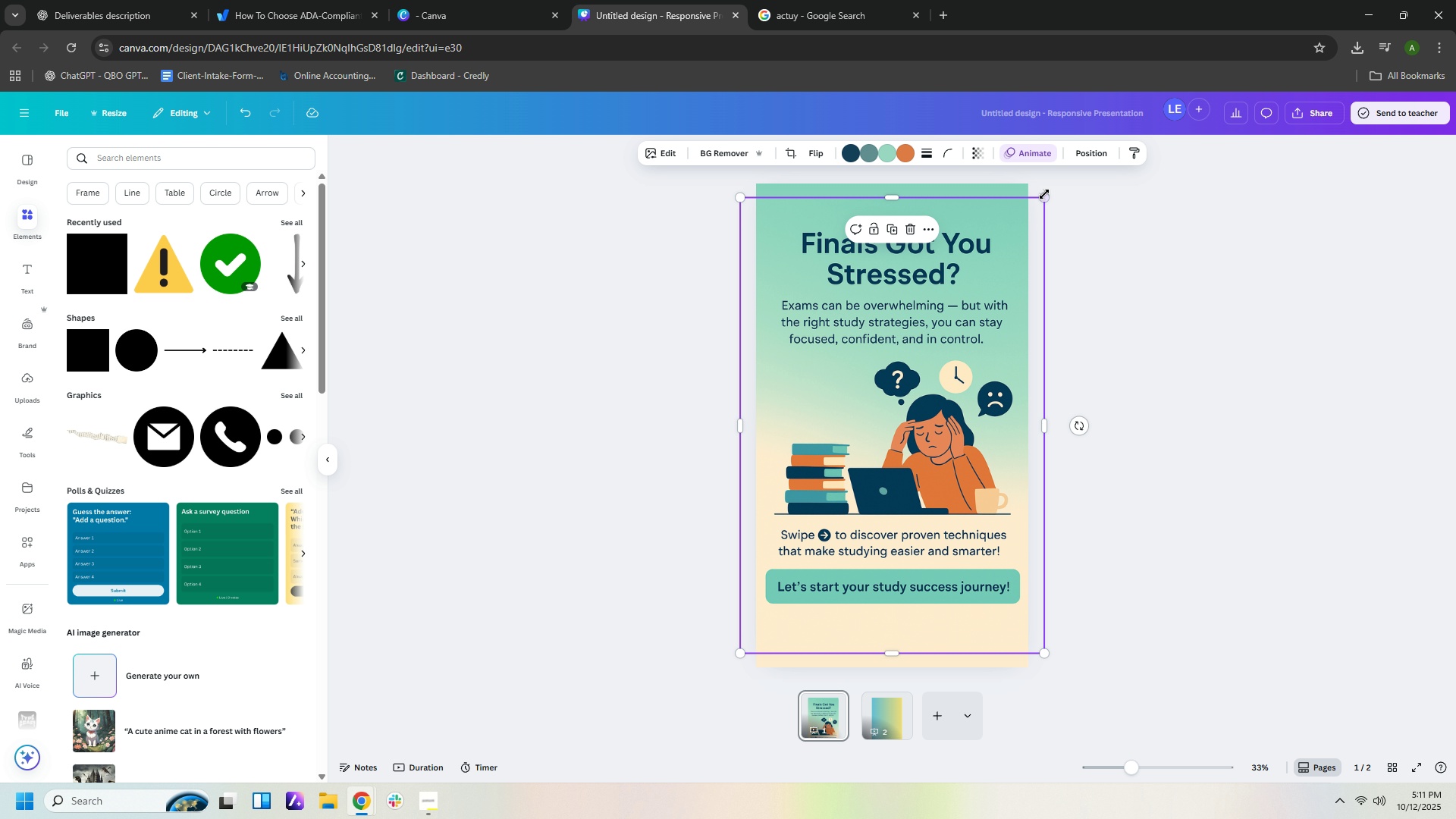 
left_click_drag(start_coordinate=[1044, 194], to_coordinate=[896, 458])
 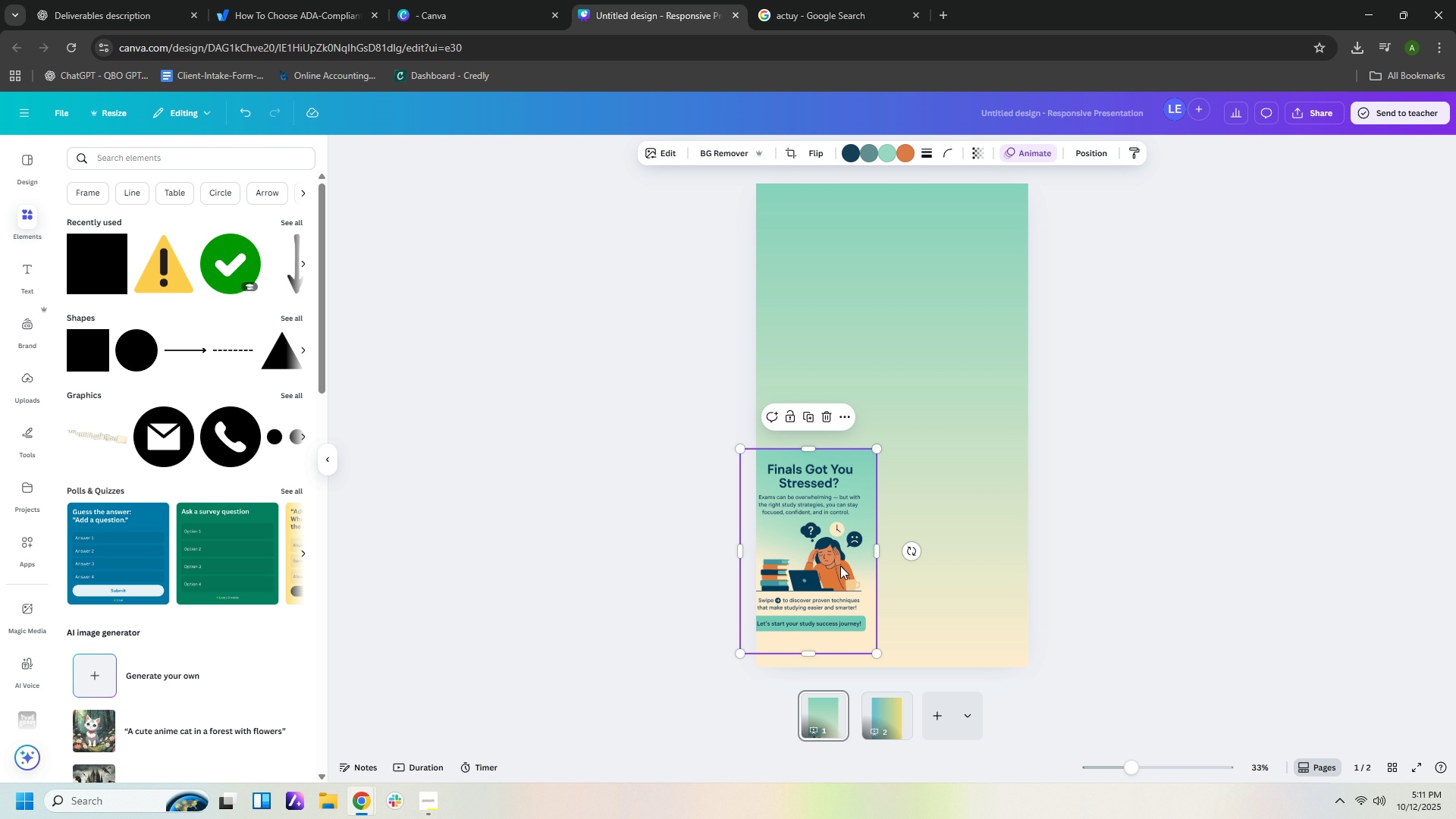 
left_click_drag(start_coordinate=[839, 566], to_coordinate=[998, 576])
 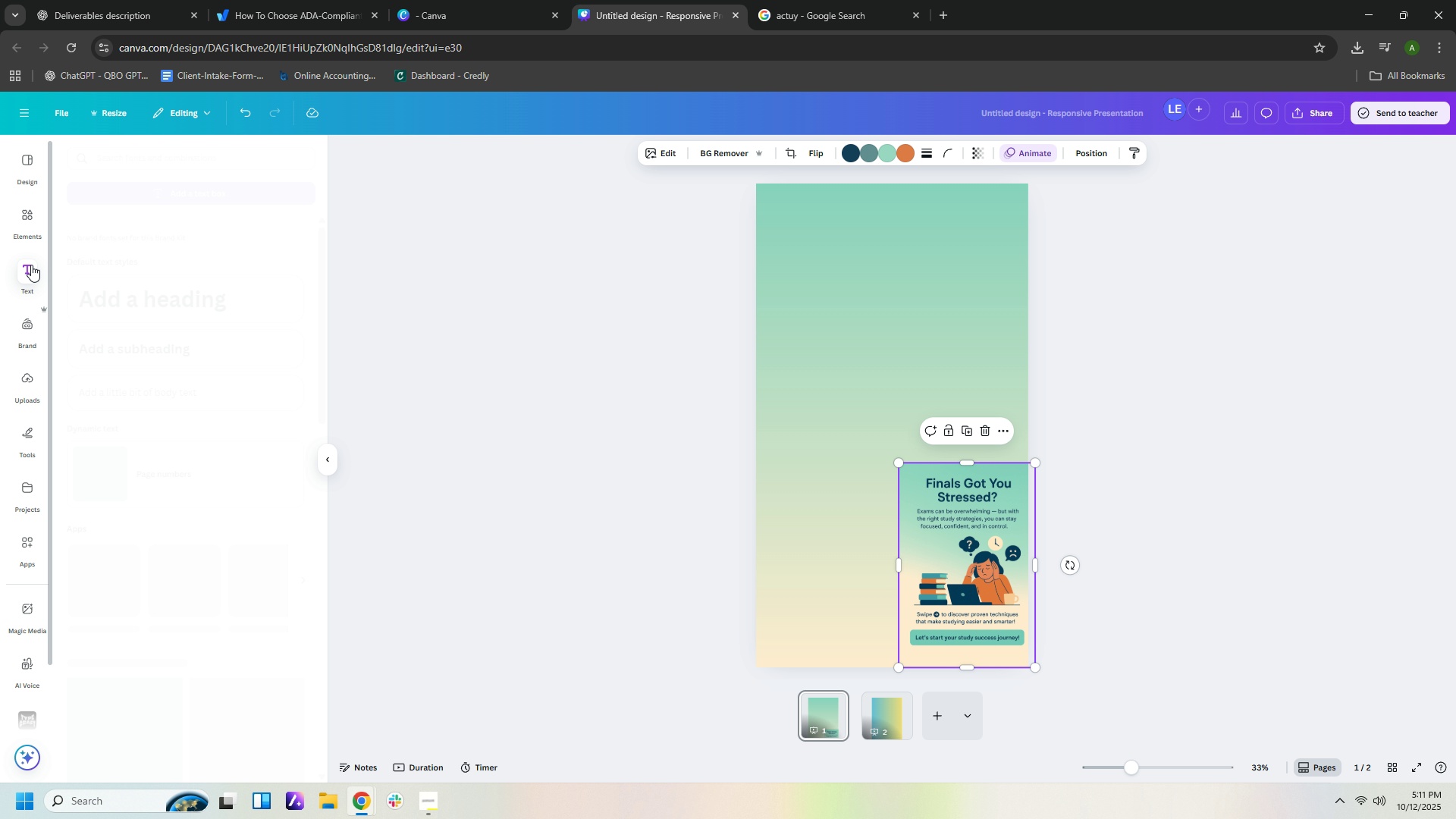 
wait(5.88)
 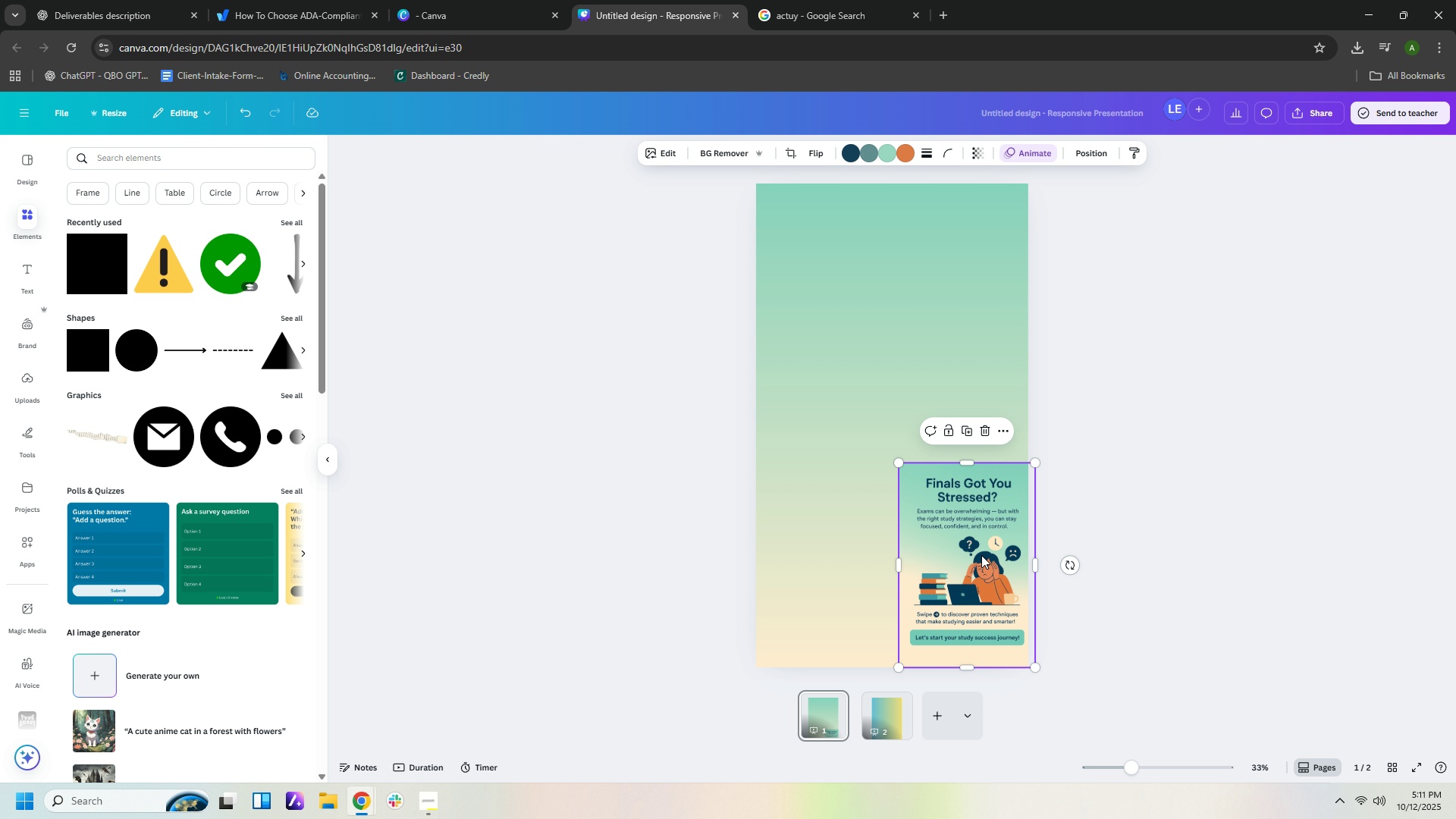 
left_click([229, 197])
 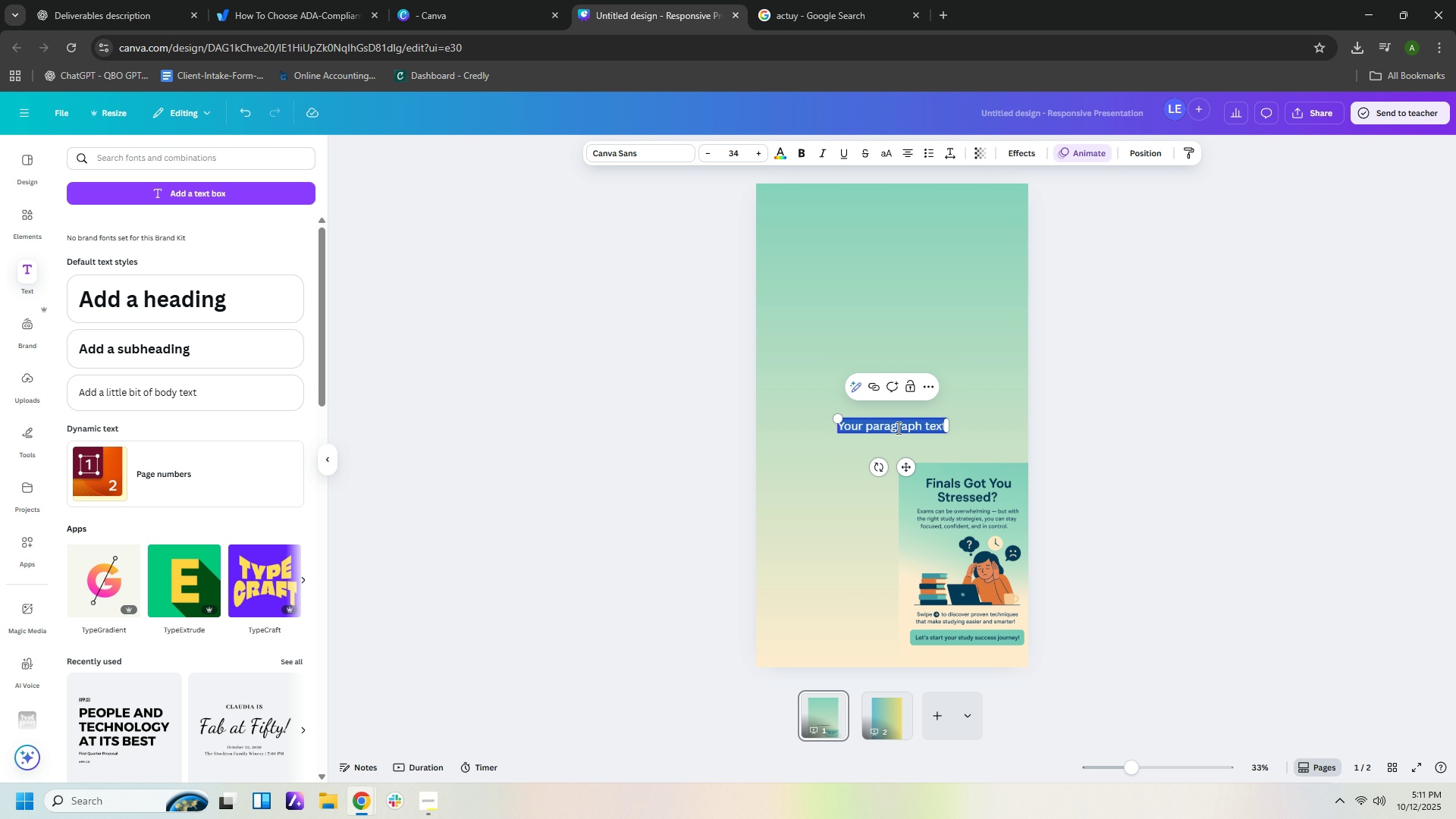 
key(Delete)
 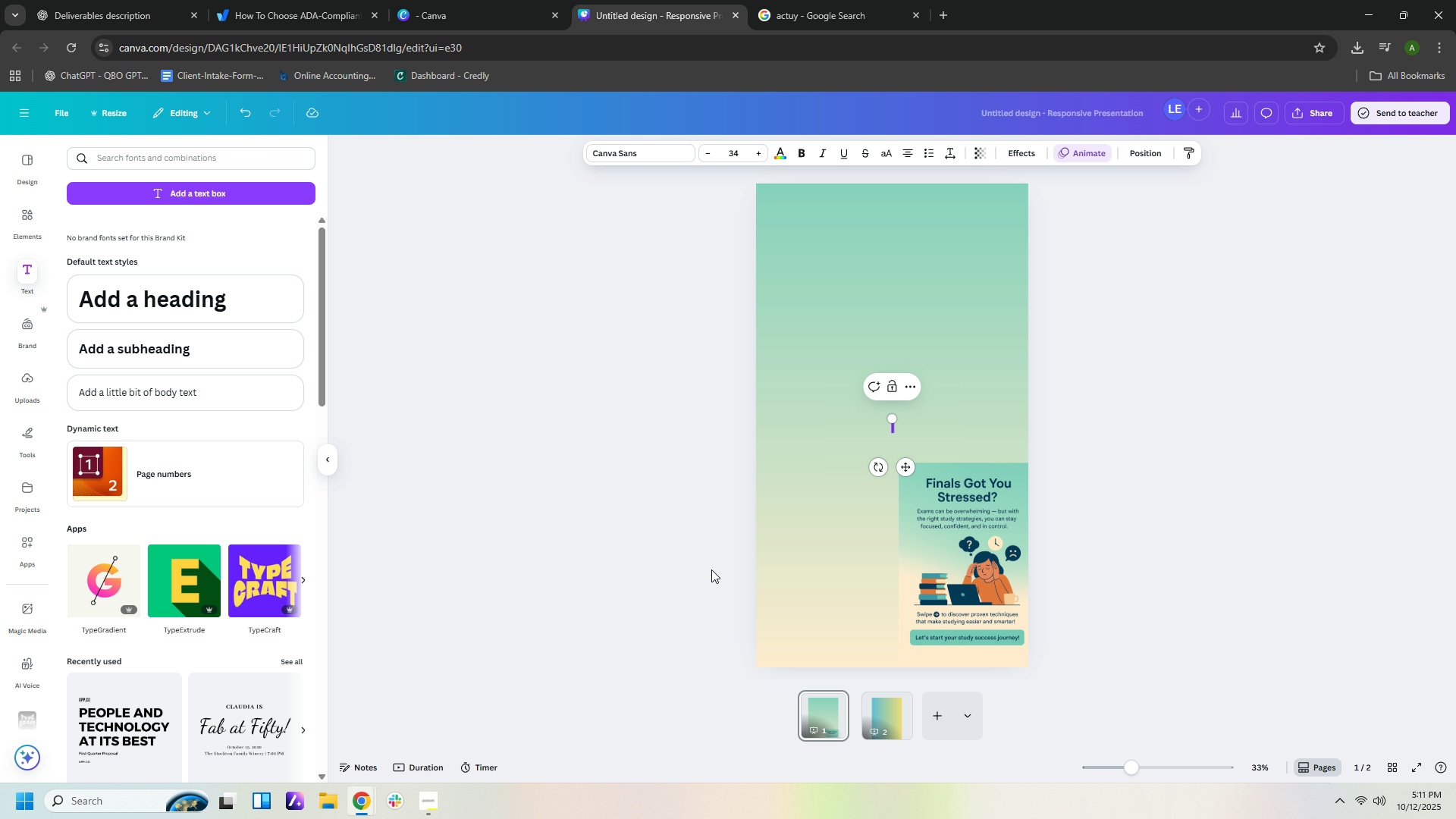 
left_click([676, 522])
 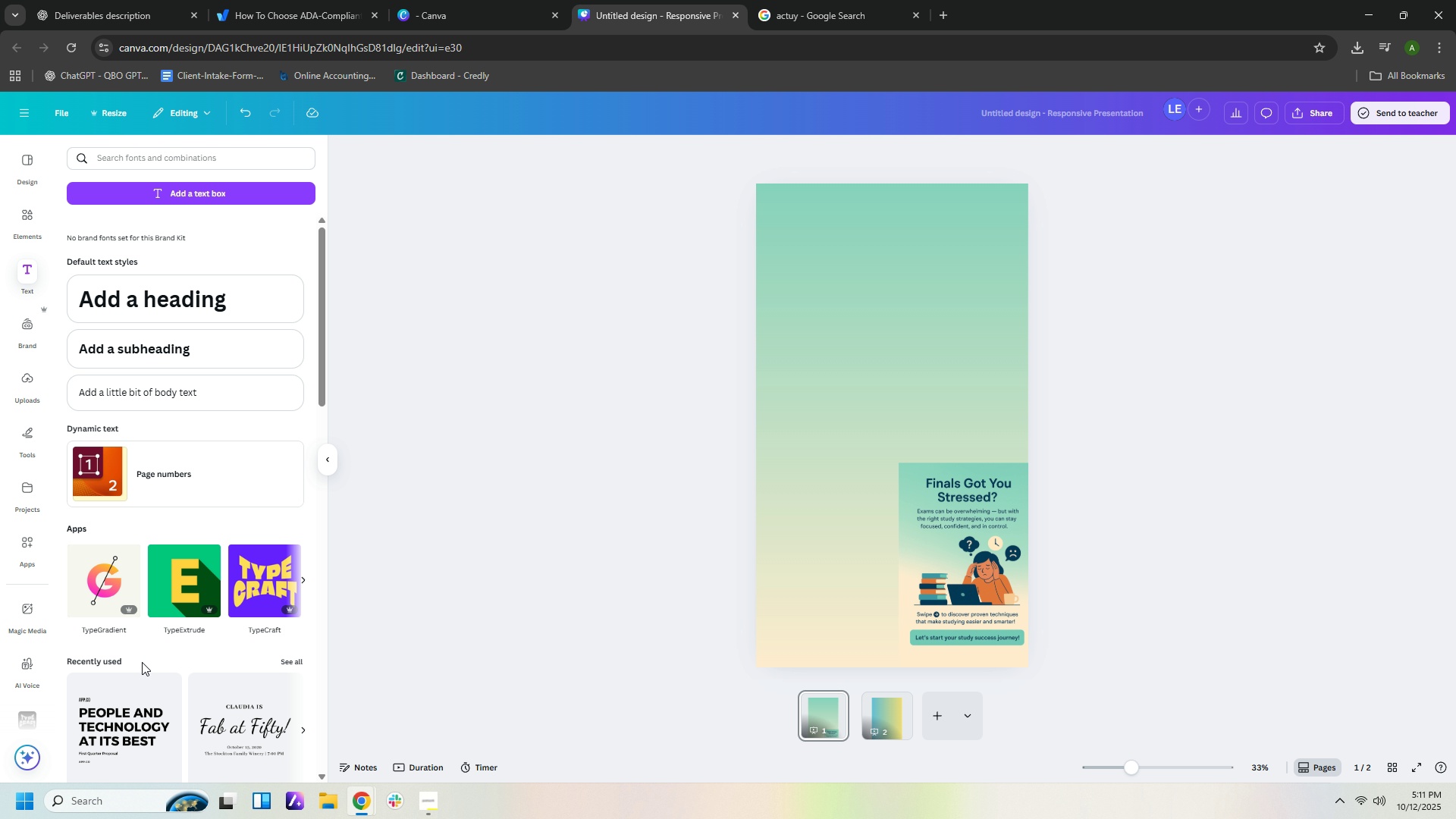 
scroll: coordinate [240, 579], scroll_direction: down, amount: 18.0
 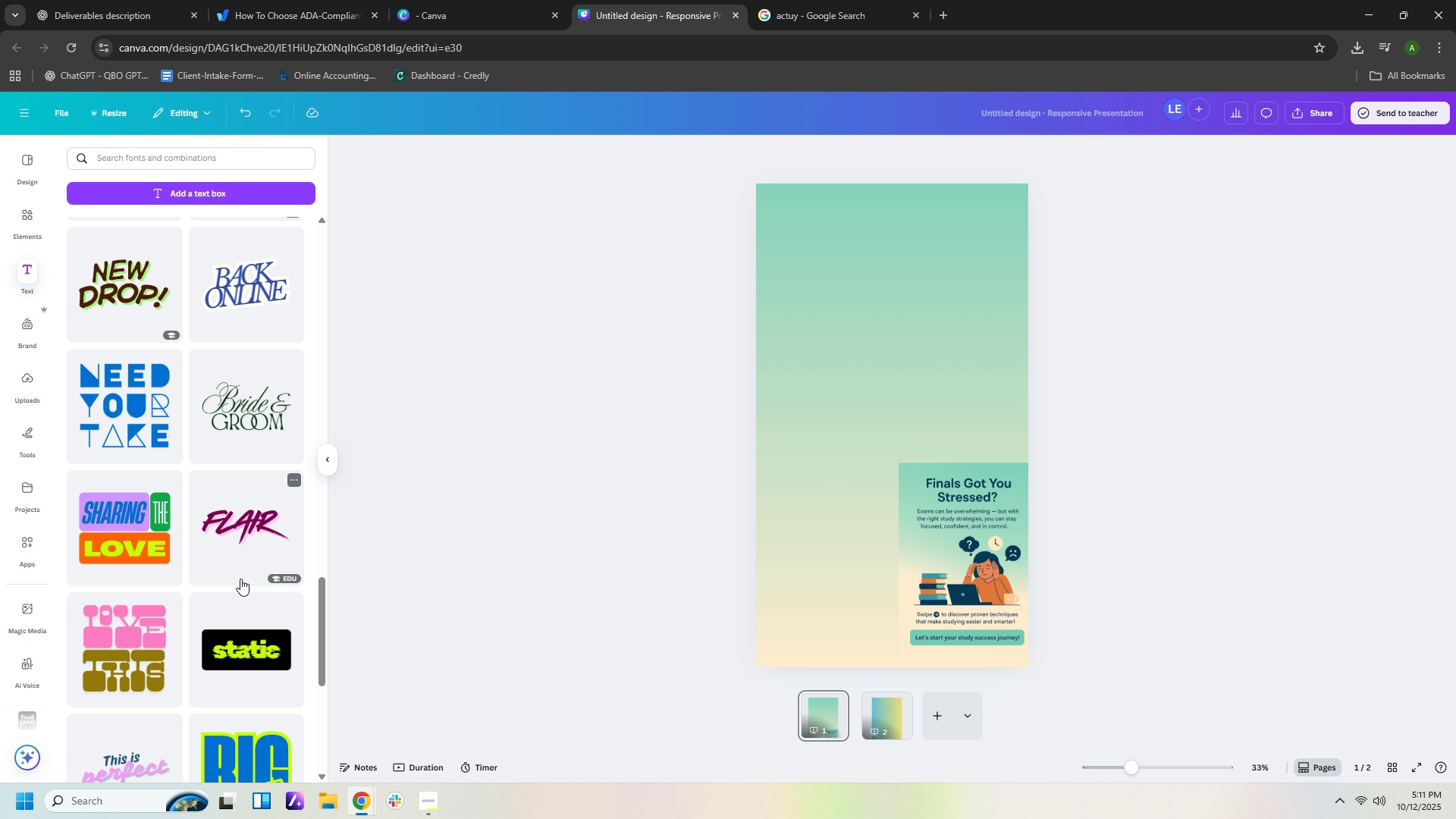 
scroll: coordinate [283, 585], scroll_direction: down, amount: 14.0
 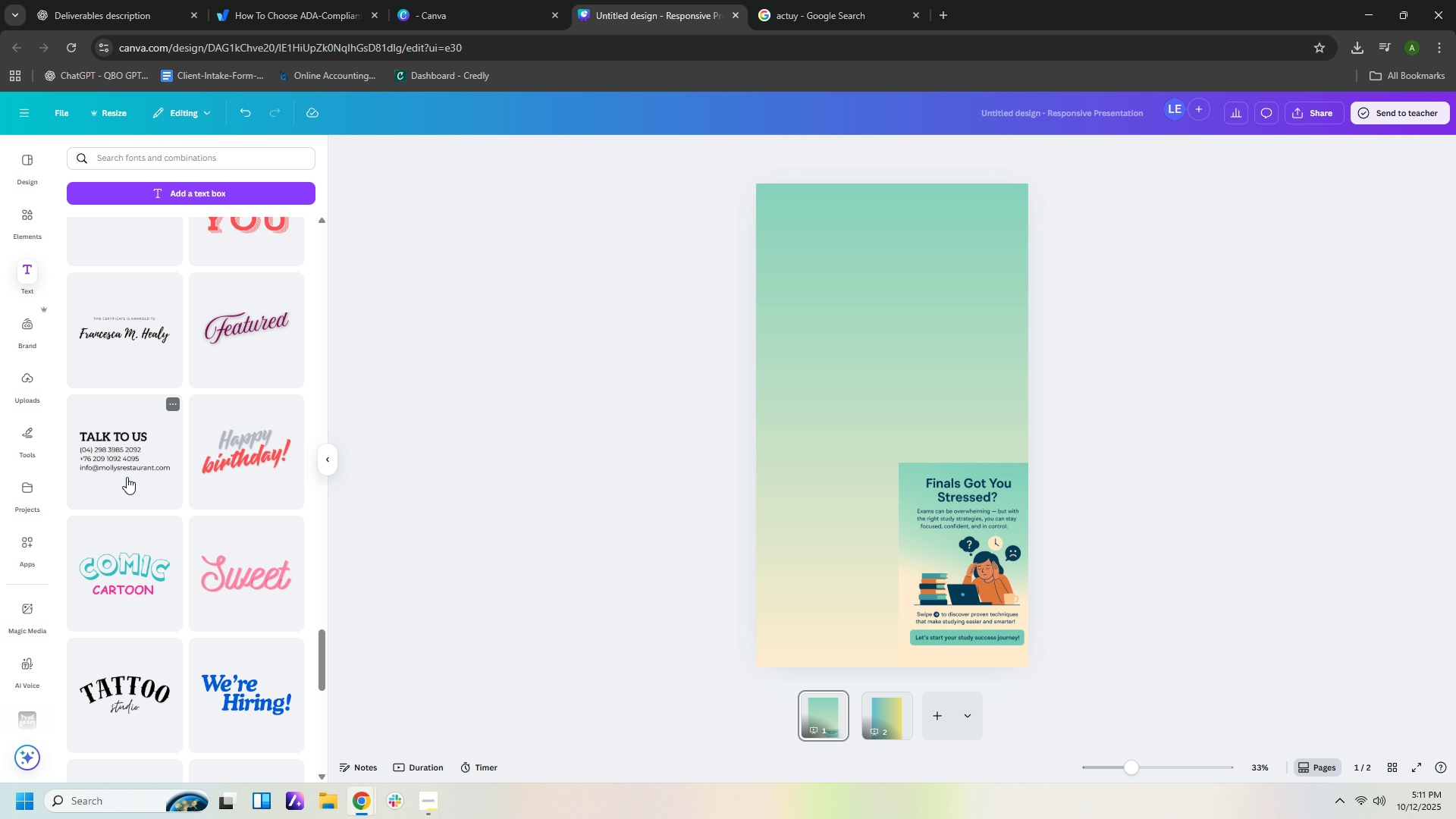 
scroll: coordinate [208, 595], scroll_direction: down, amount: 14.0
 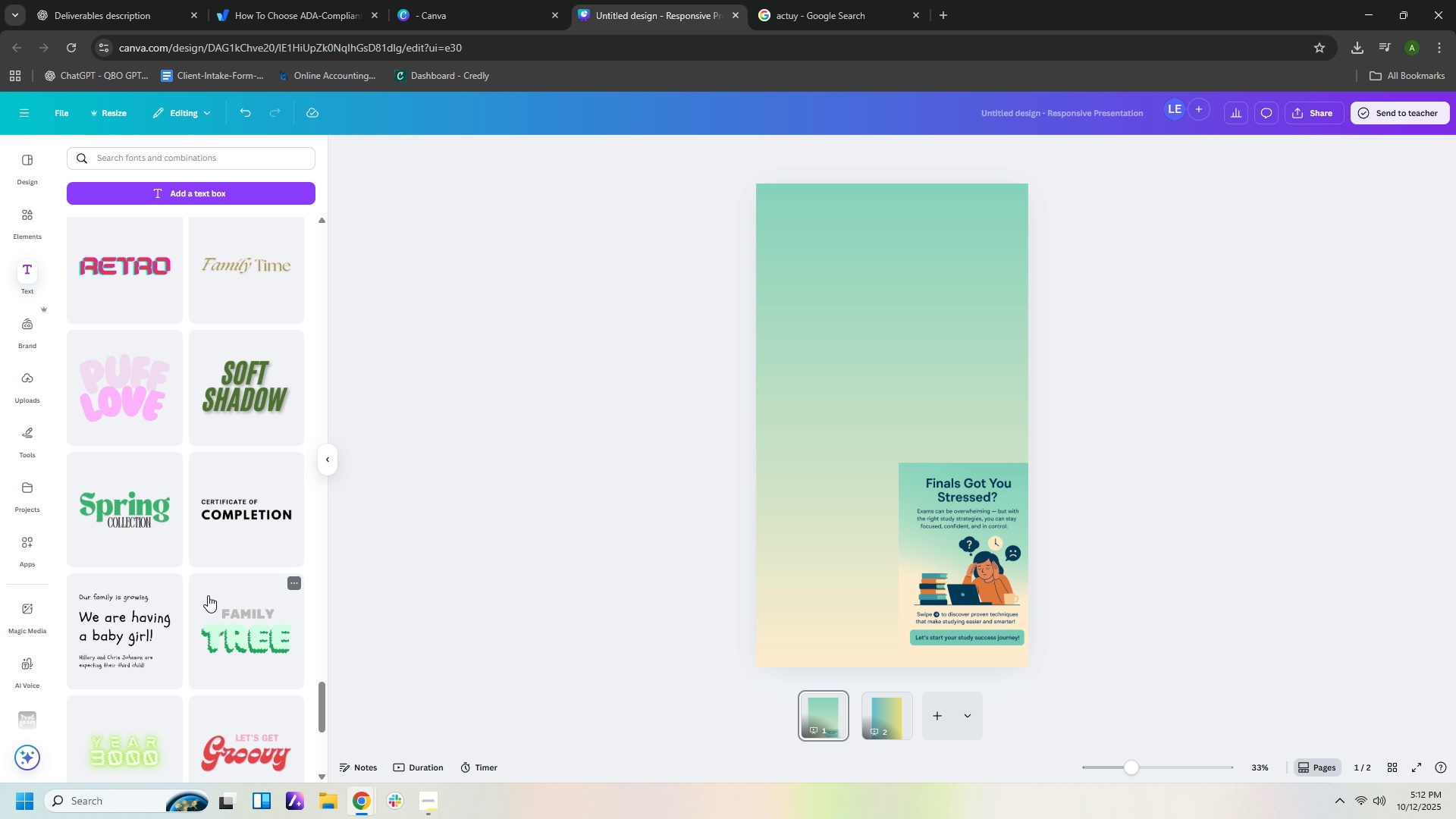 
scroll: coordinate [212, 598], scroll_direction: down, amount: 8.0
 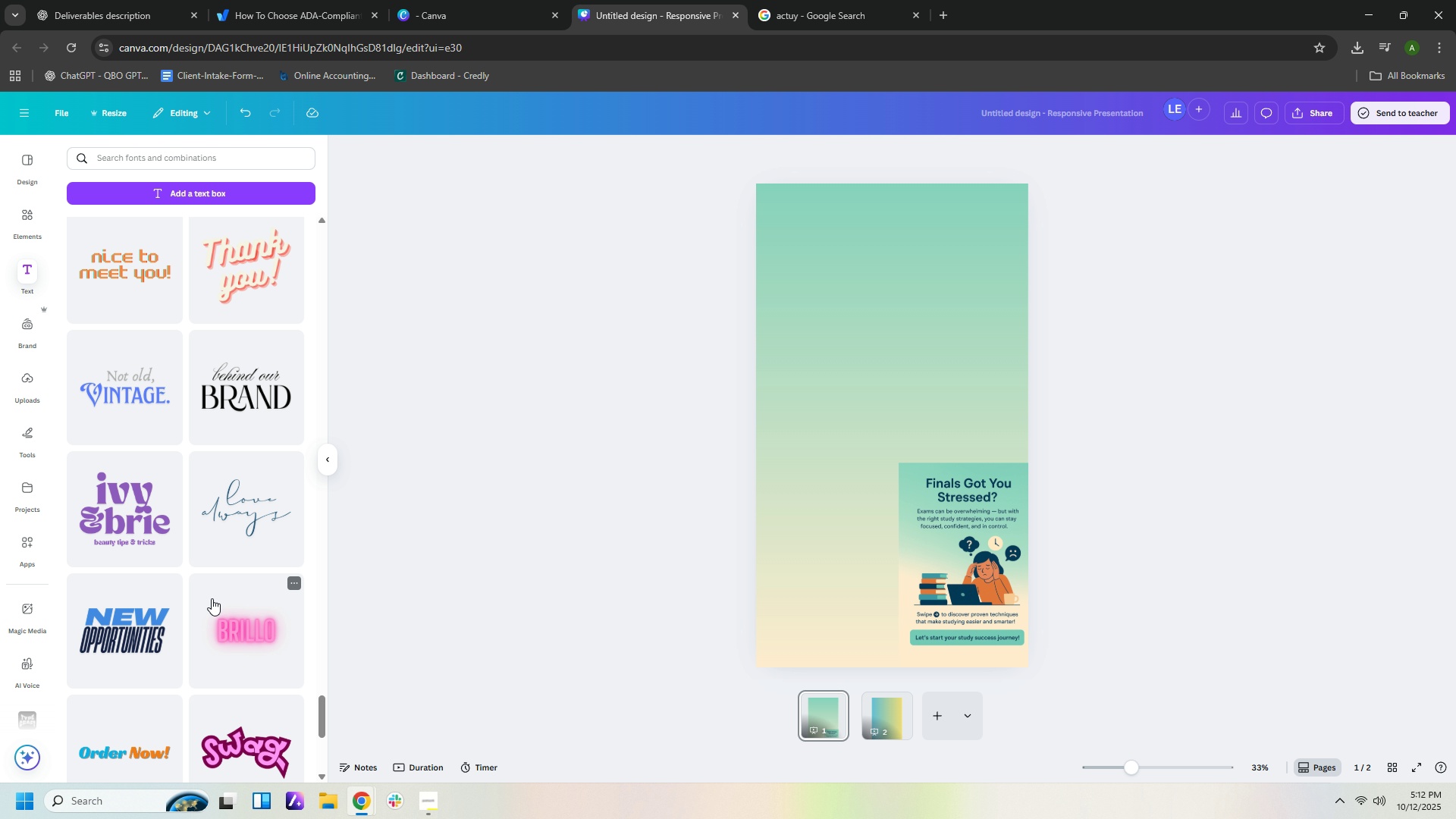 
scroll: coordinate [212, 598], scroll_direction: down, amount: 4.0
 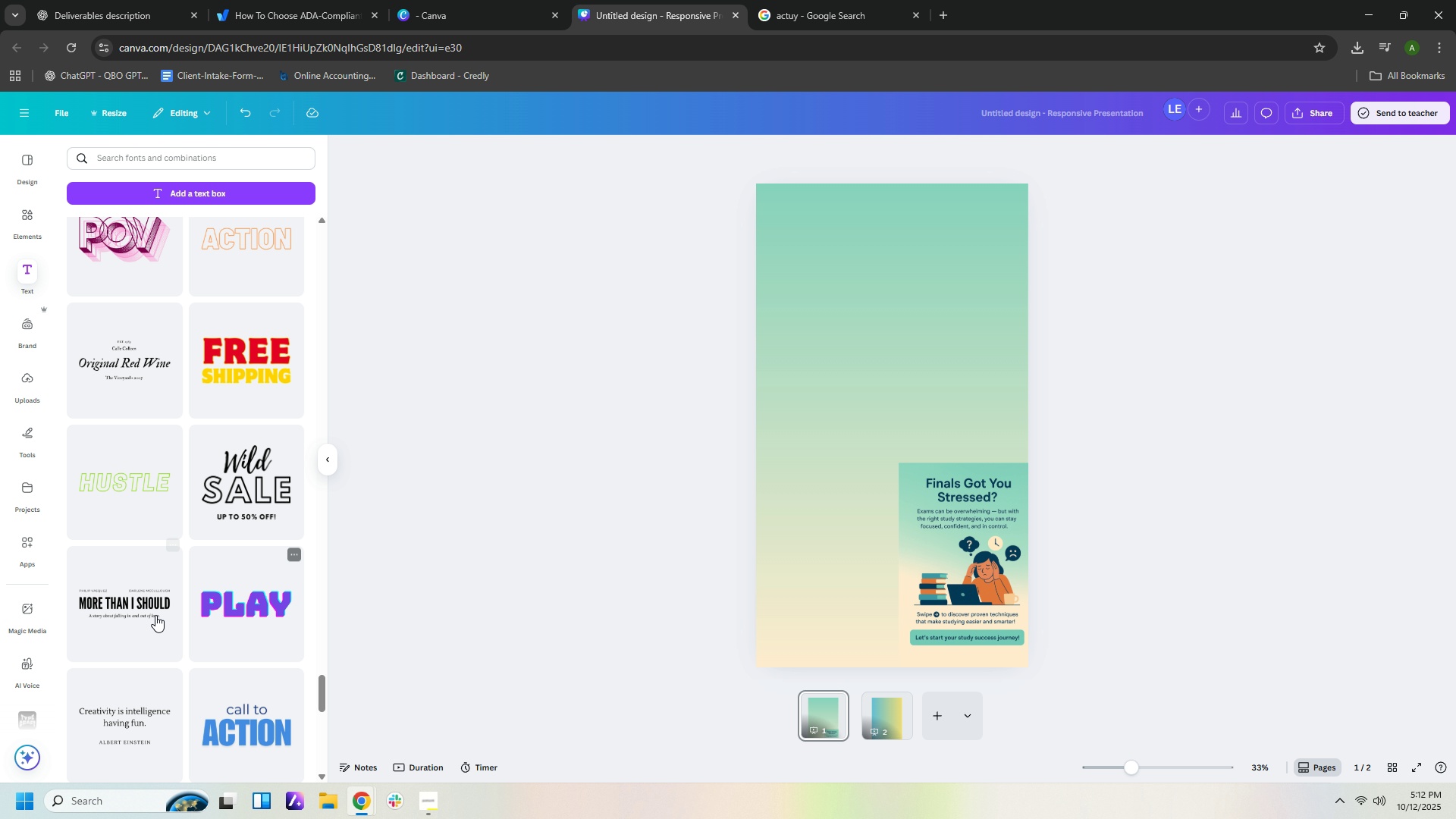 
mouse_move([153, 701])
 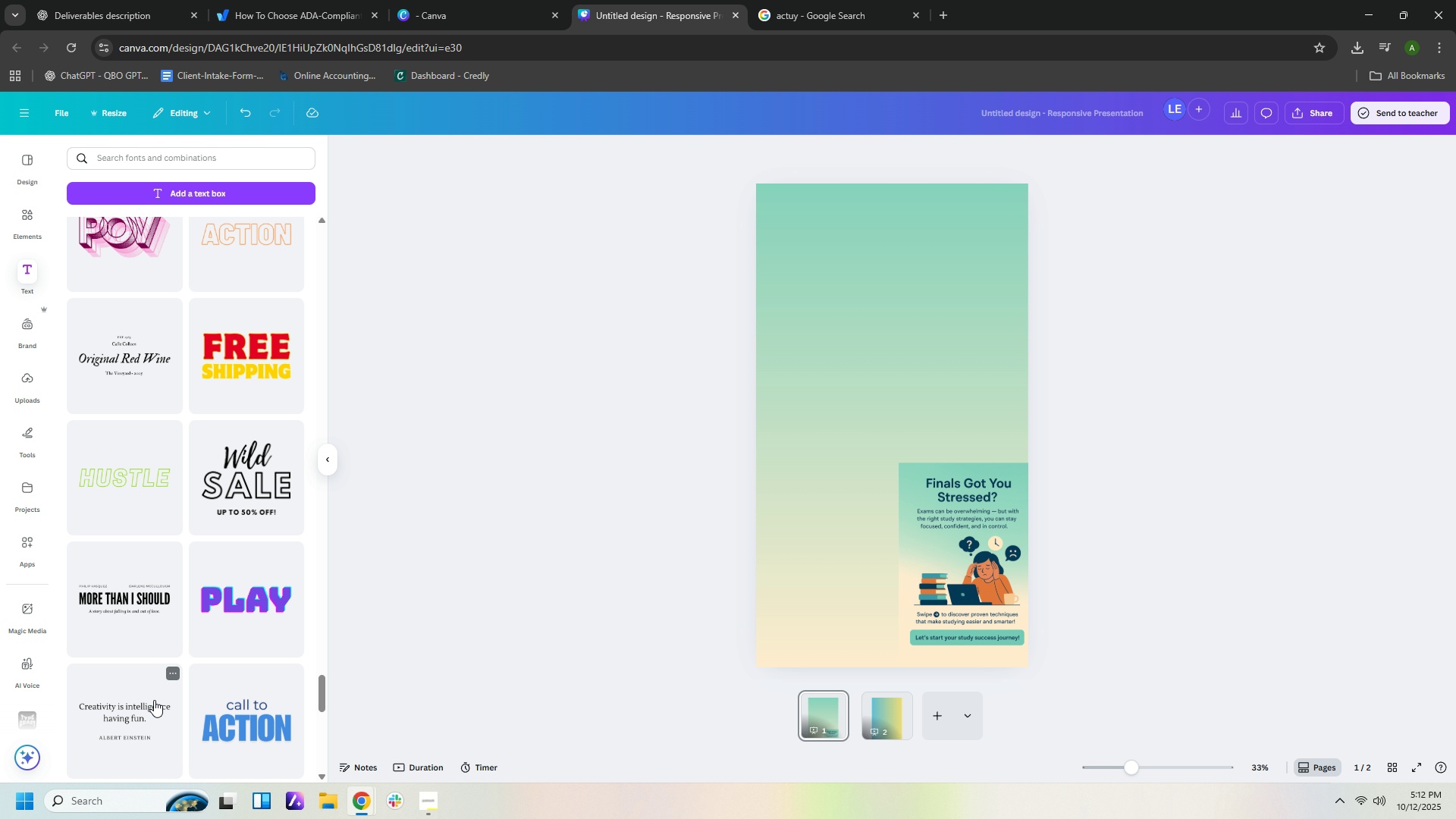 
scroll: coordinate [154, 700], scroll_direction: down, amount: 2.0
 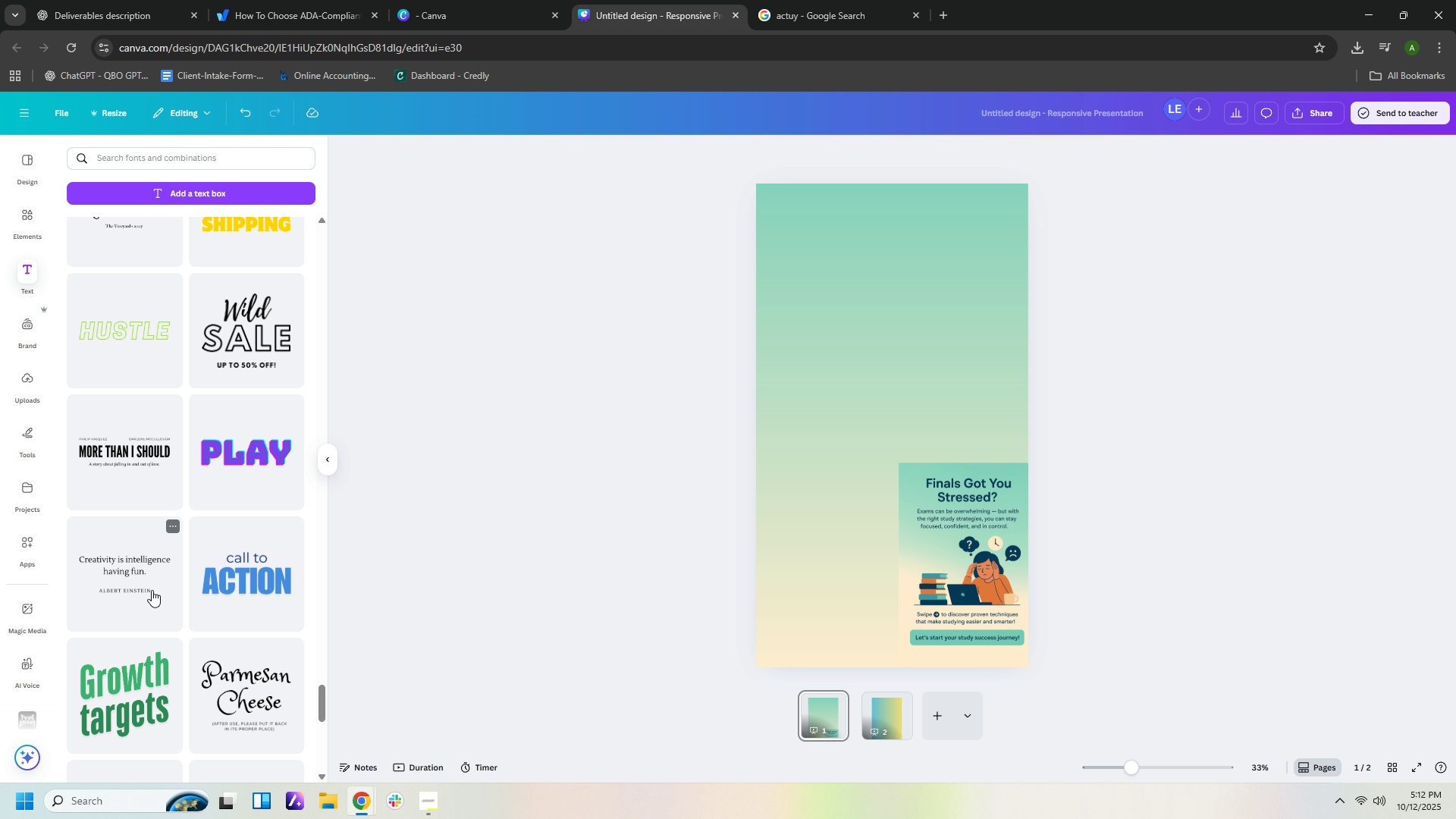 
left_click([152, 590])
 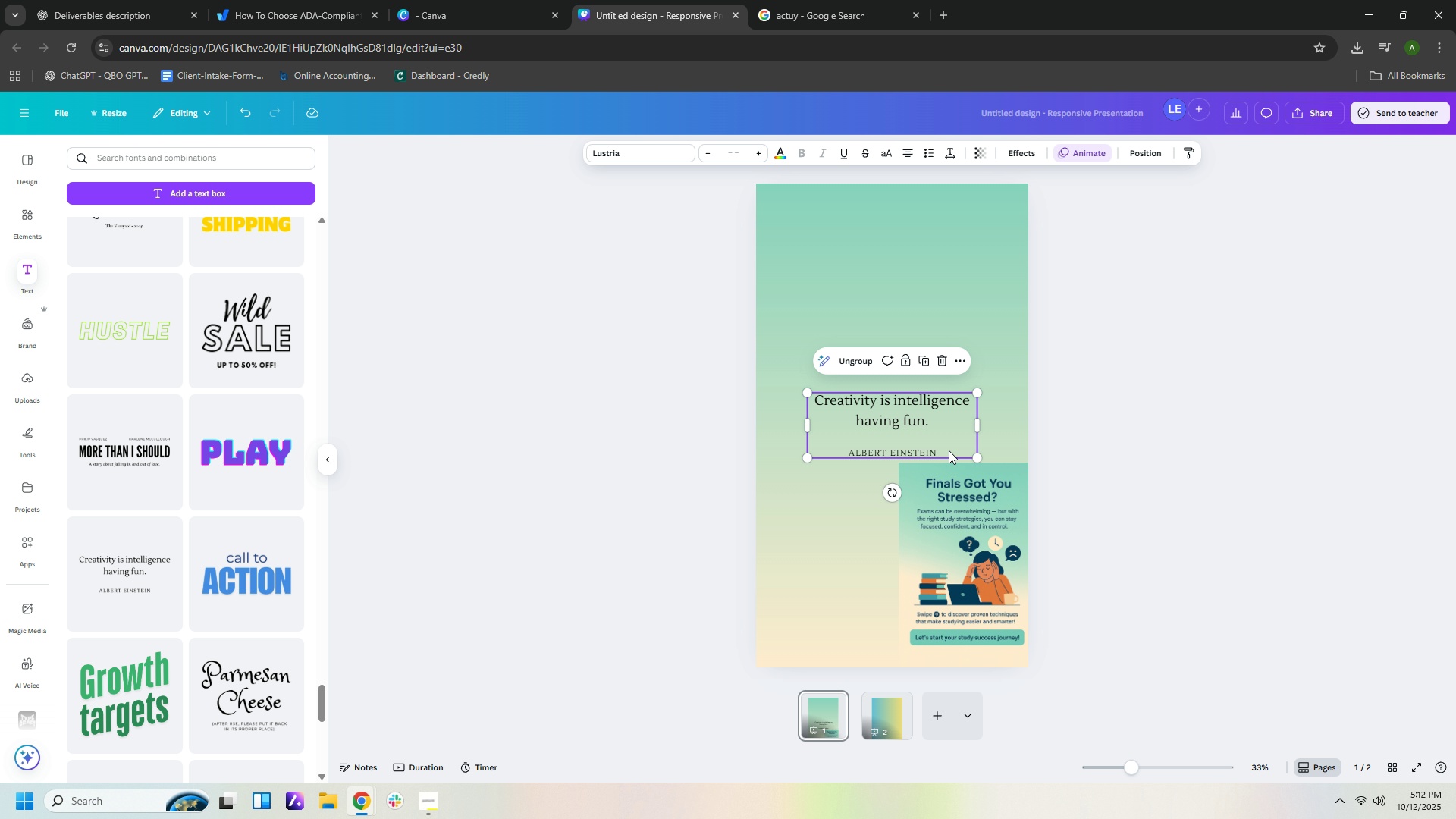 
wait(10.99)
 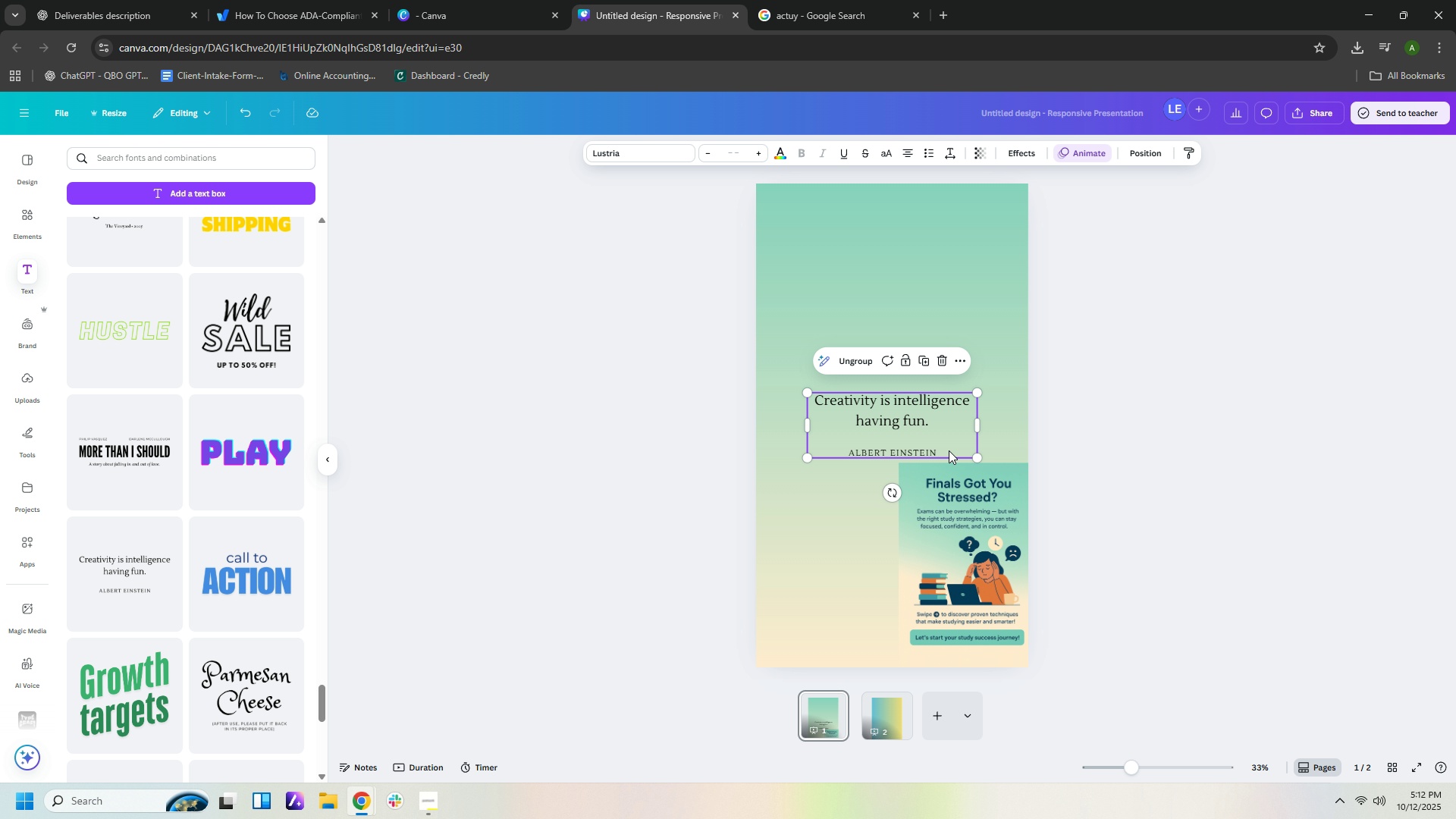 
scroll: coordinate [234, 553], scroll_direction: down, amount: 12.0
 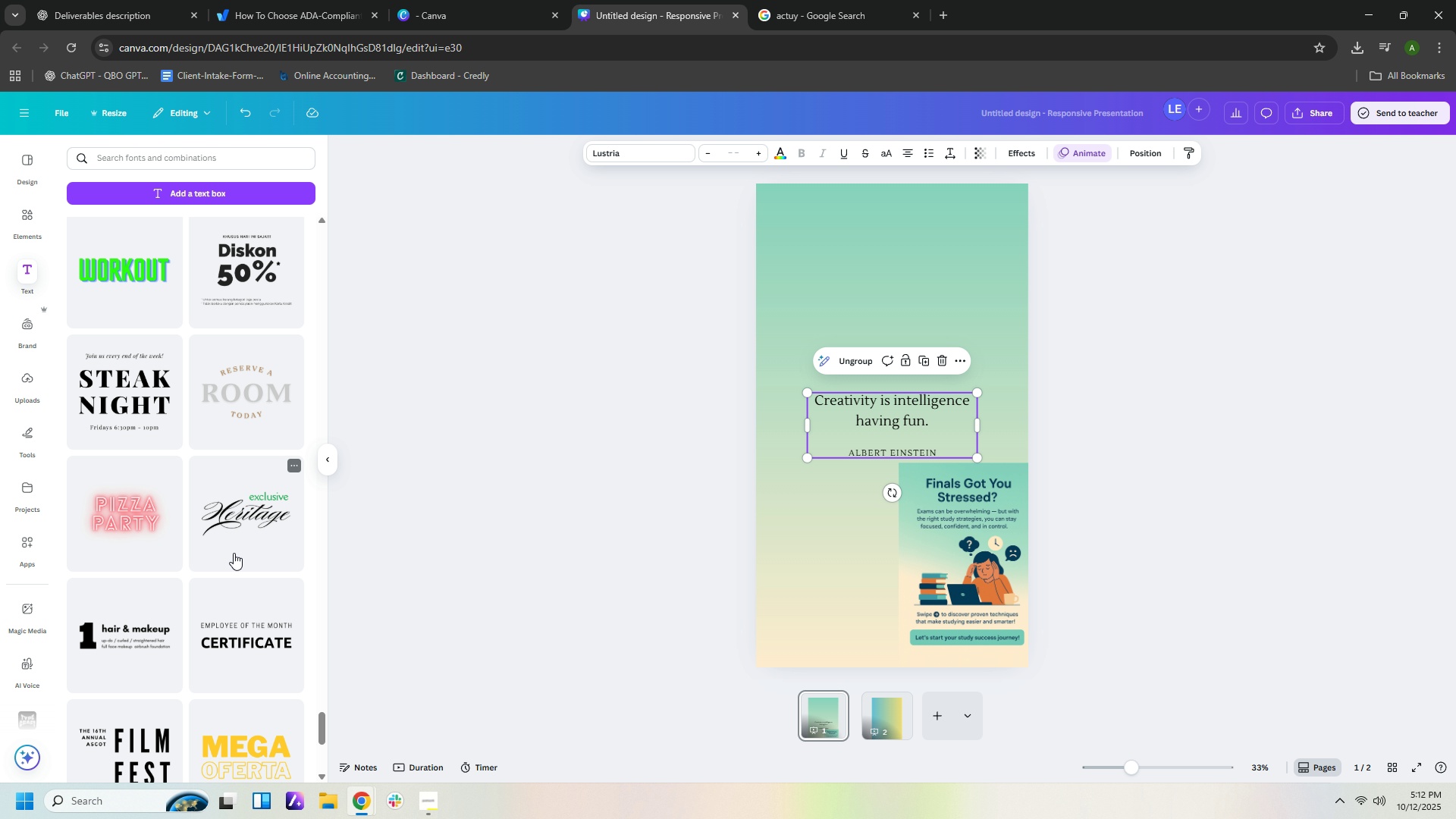 
scroll: coordinate [234, 555], scroll_direction: down, amount: 9.0
 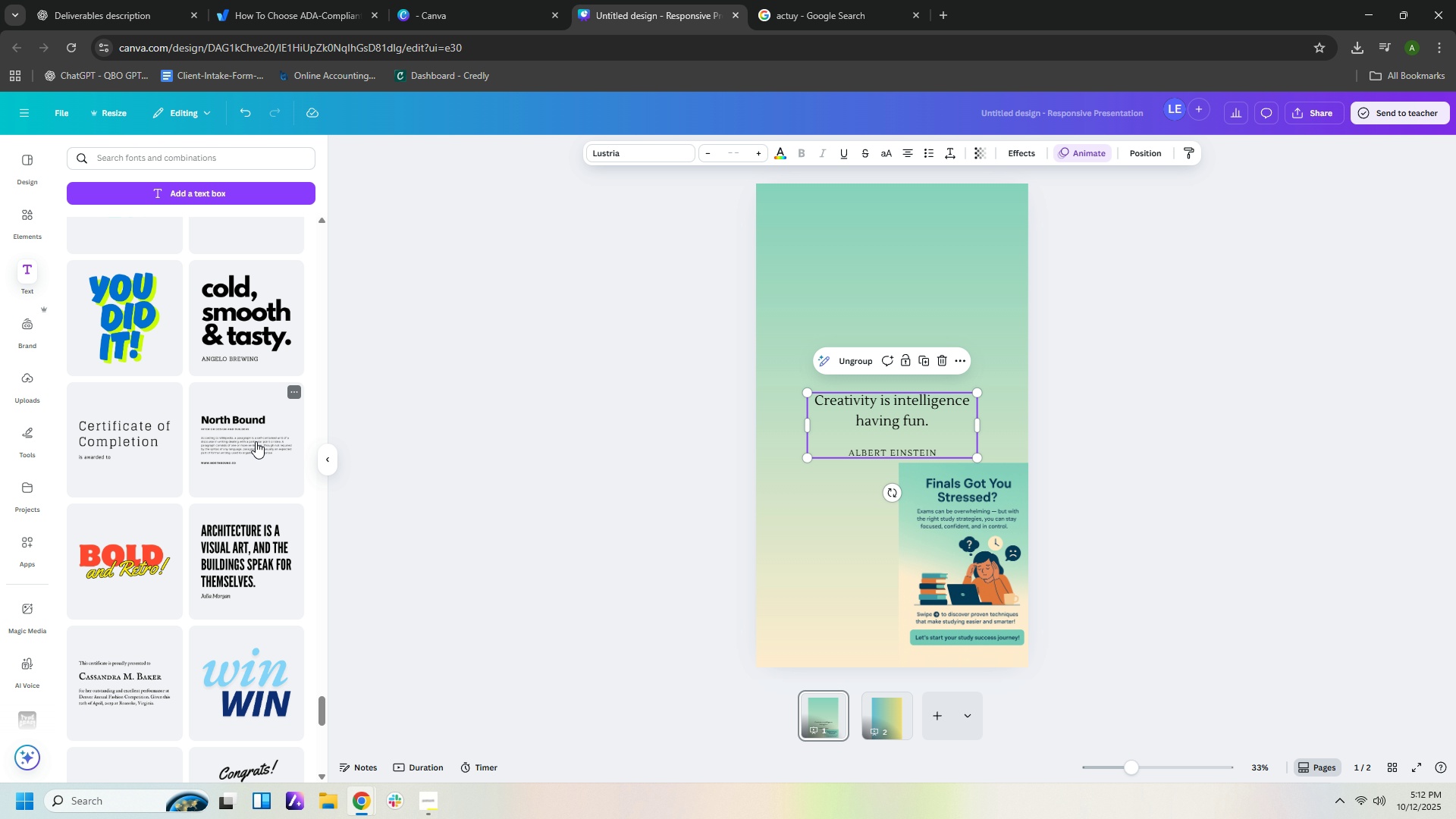 
left_click([255, 442])
 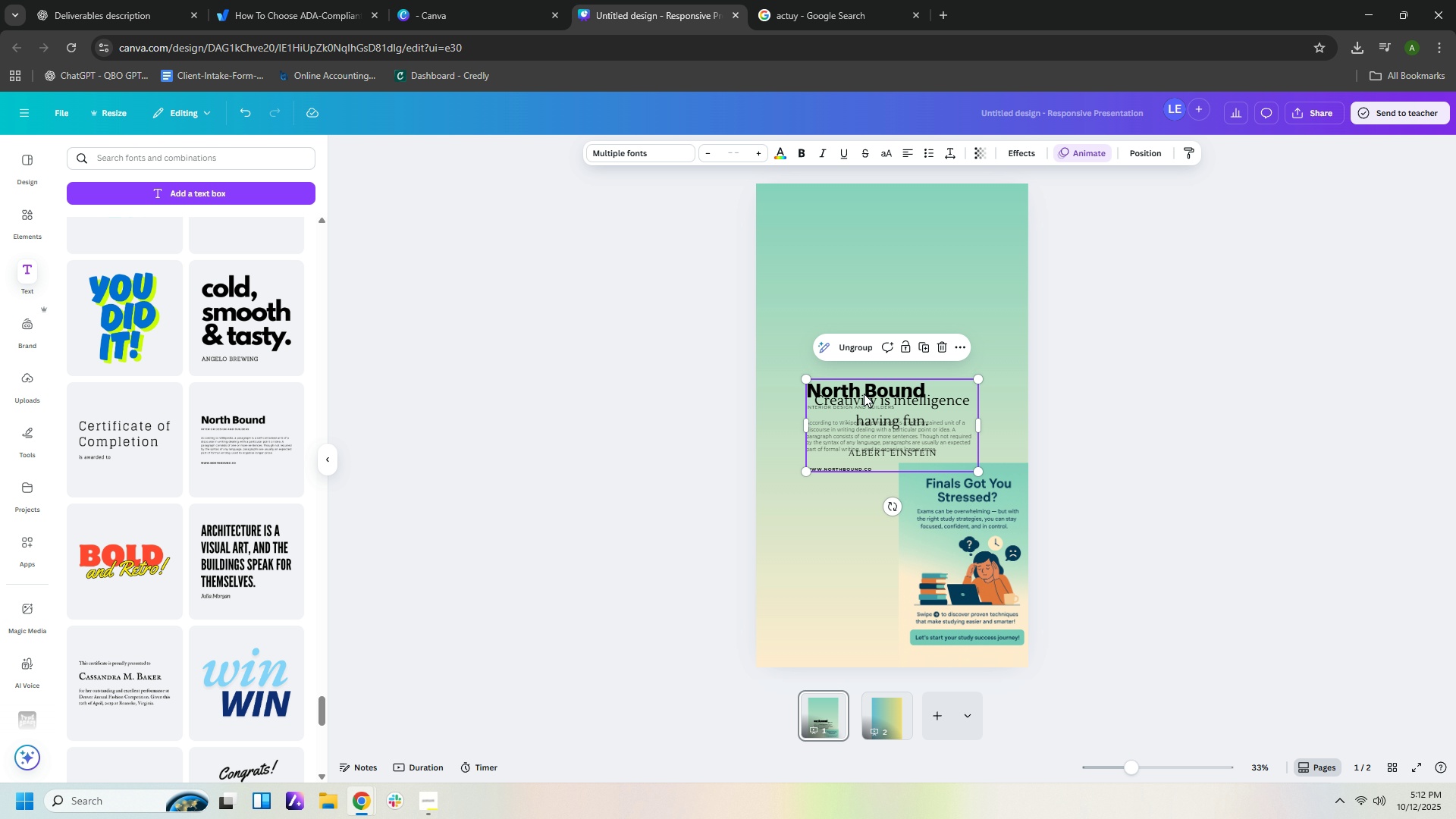 
left_click_drag(start_coordinate=[864, 386], to_coordinate=[863, 274])
 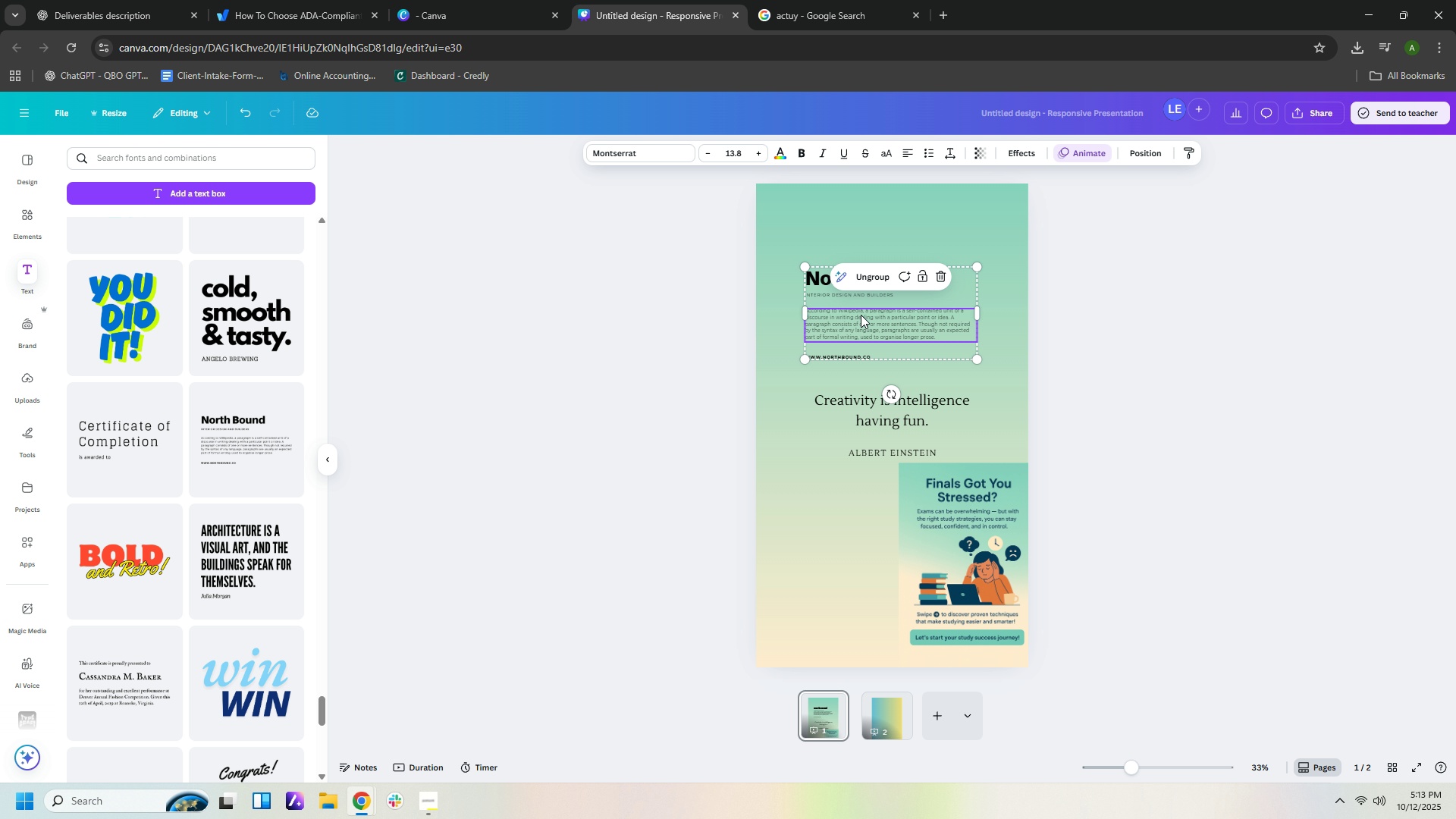 
left_click([861, 315])
 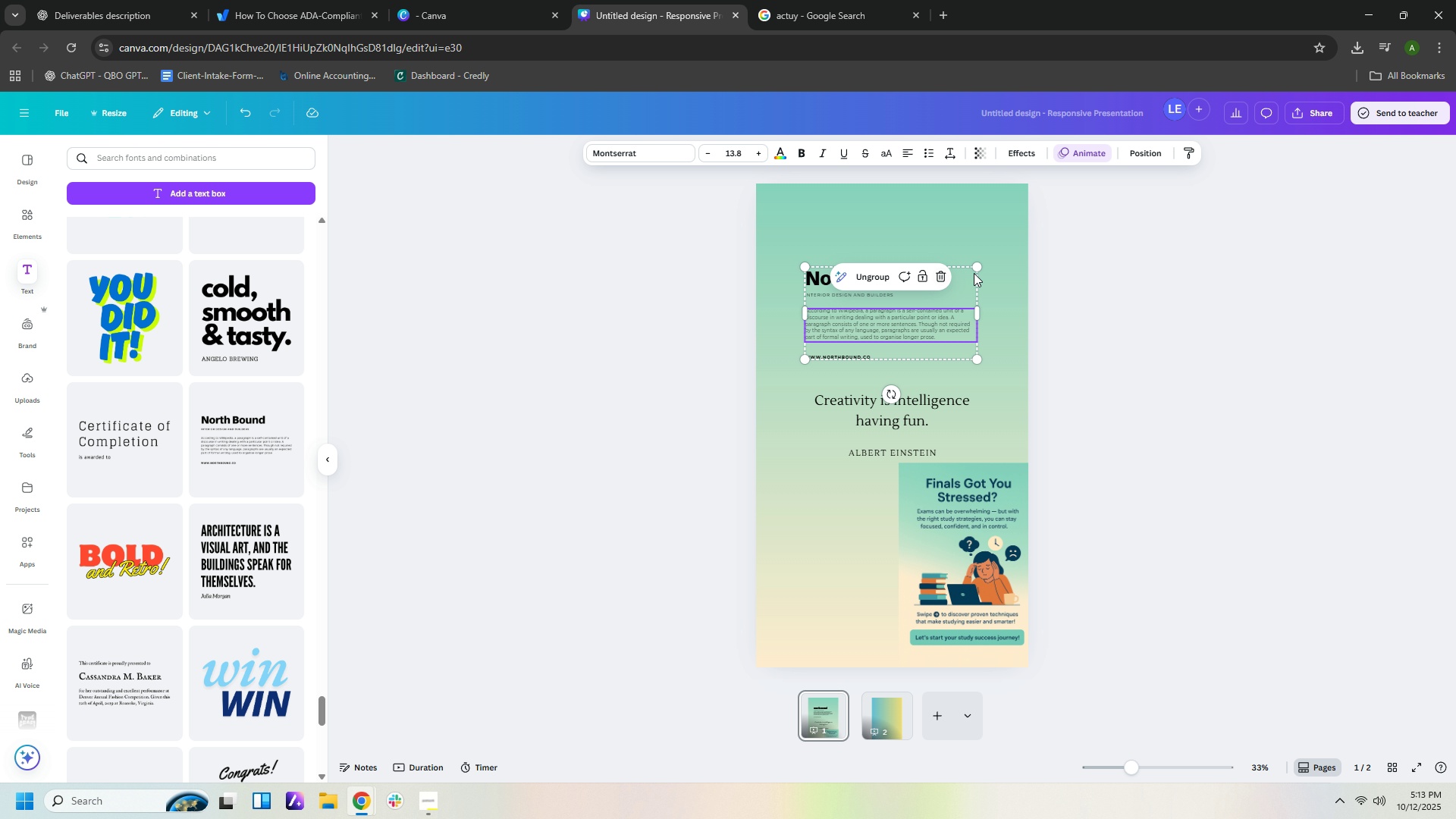 
left_click([1035, 286])
 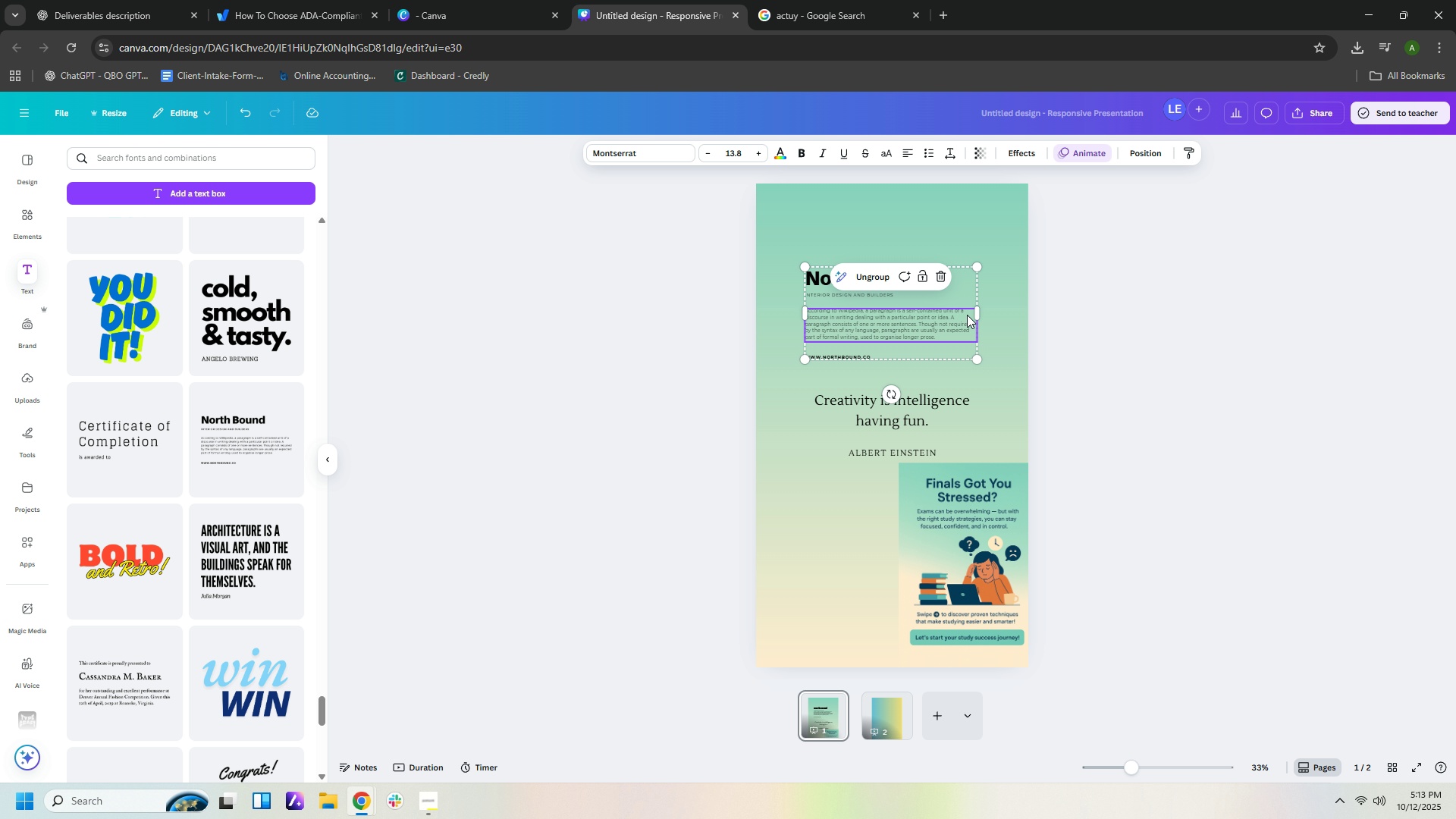 
left_click([967, 315])
 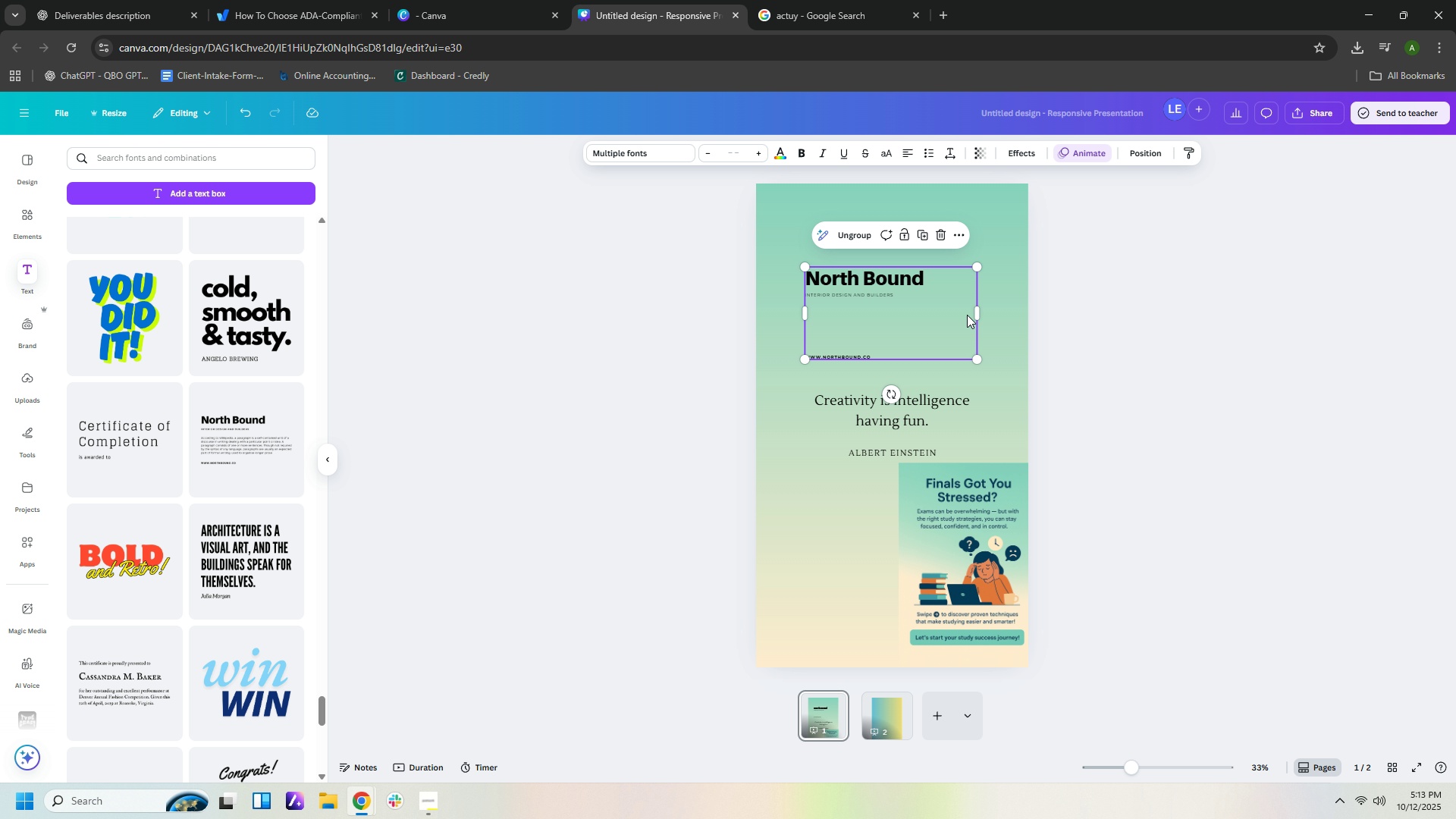 
key(Delete)
 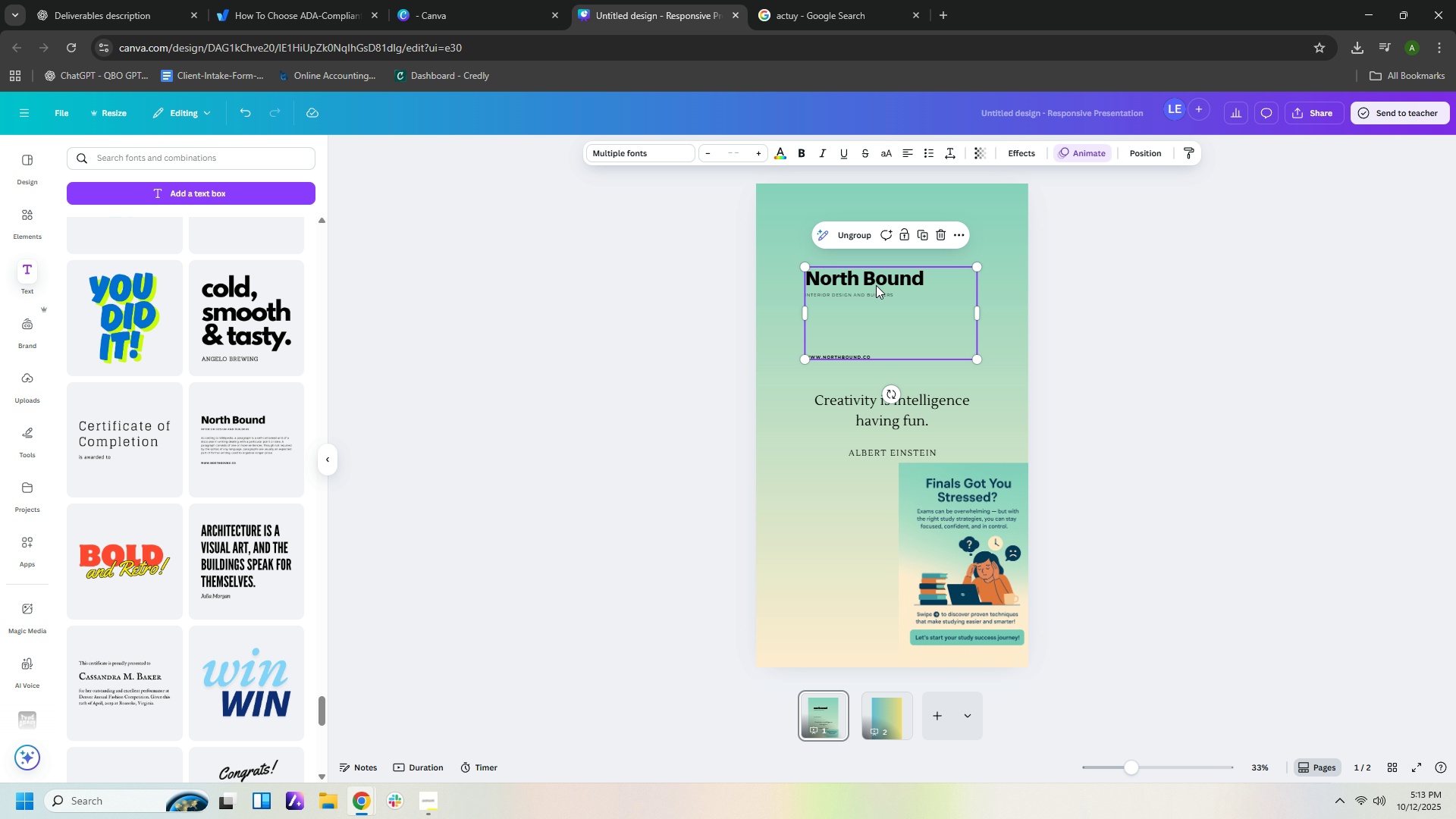 
left_click([876, 285])
 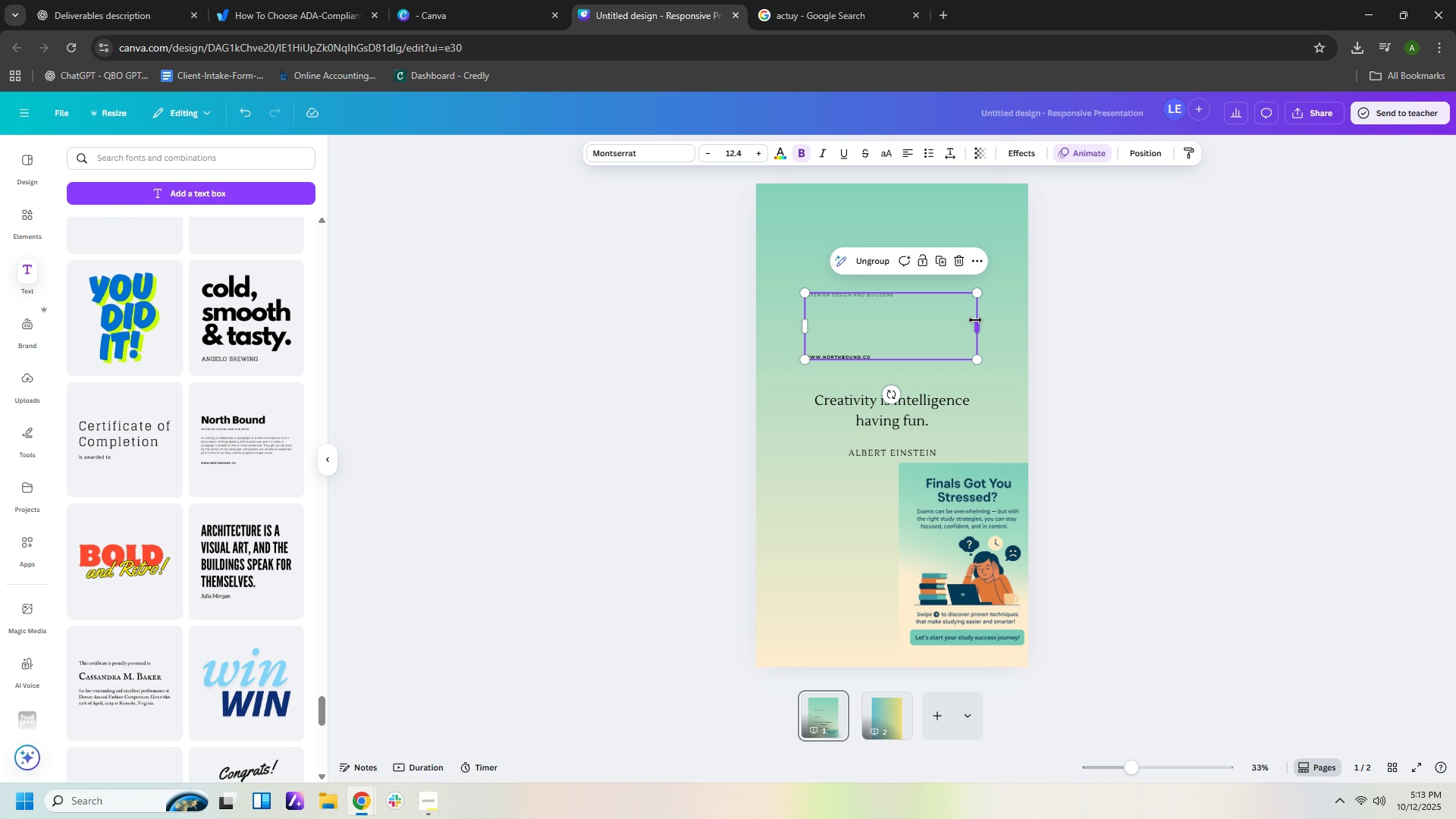 
key(Delete)
 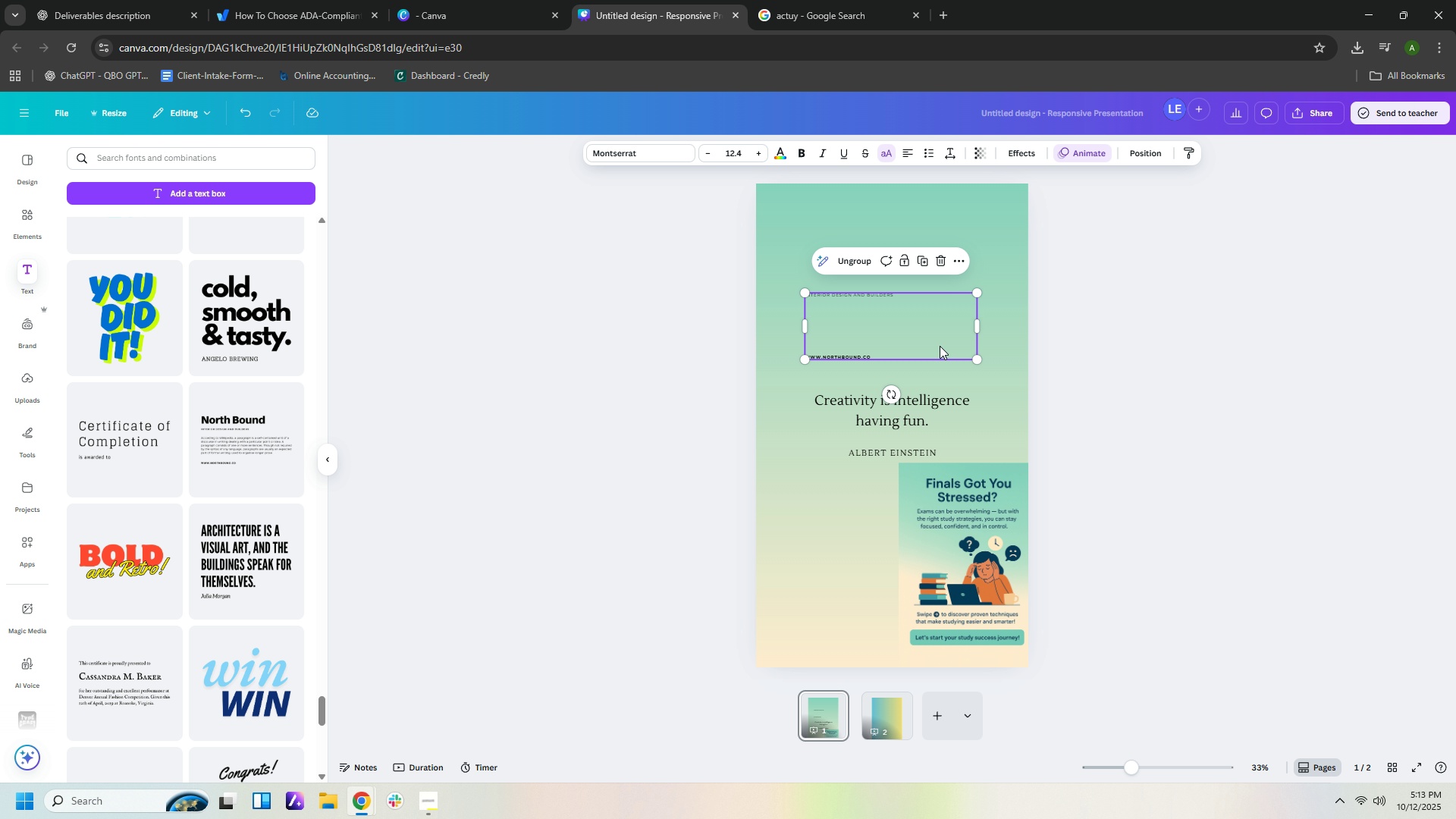 
left_click([940, 346])
 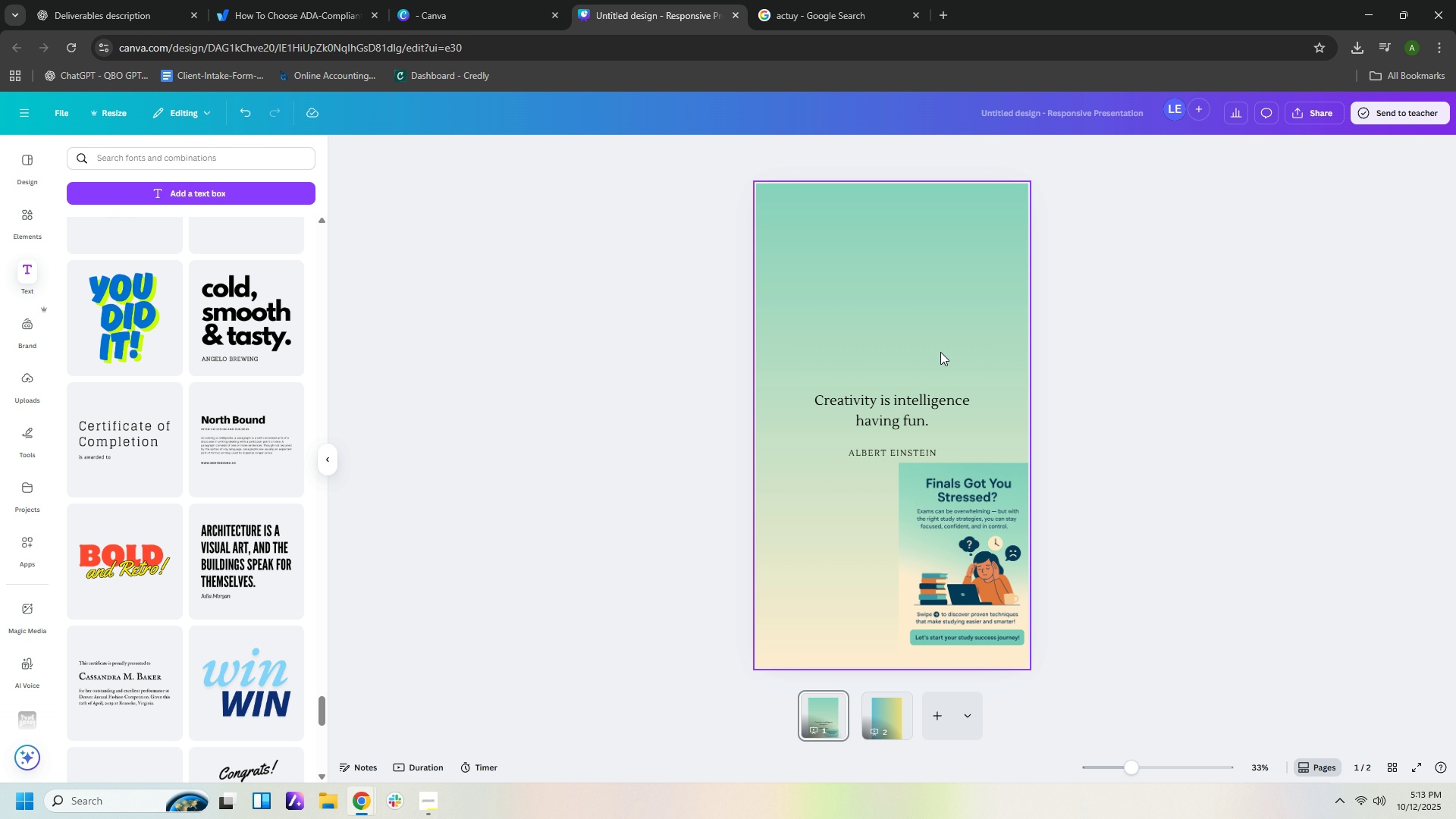 
key(Delete)
 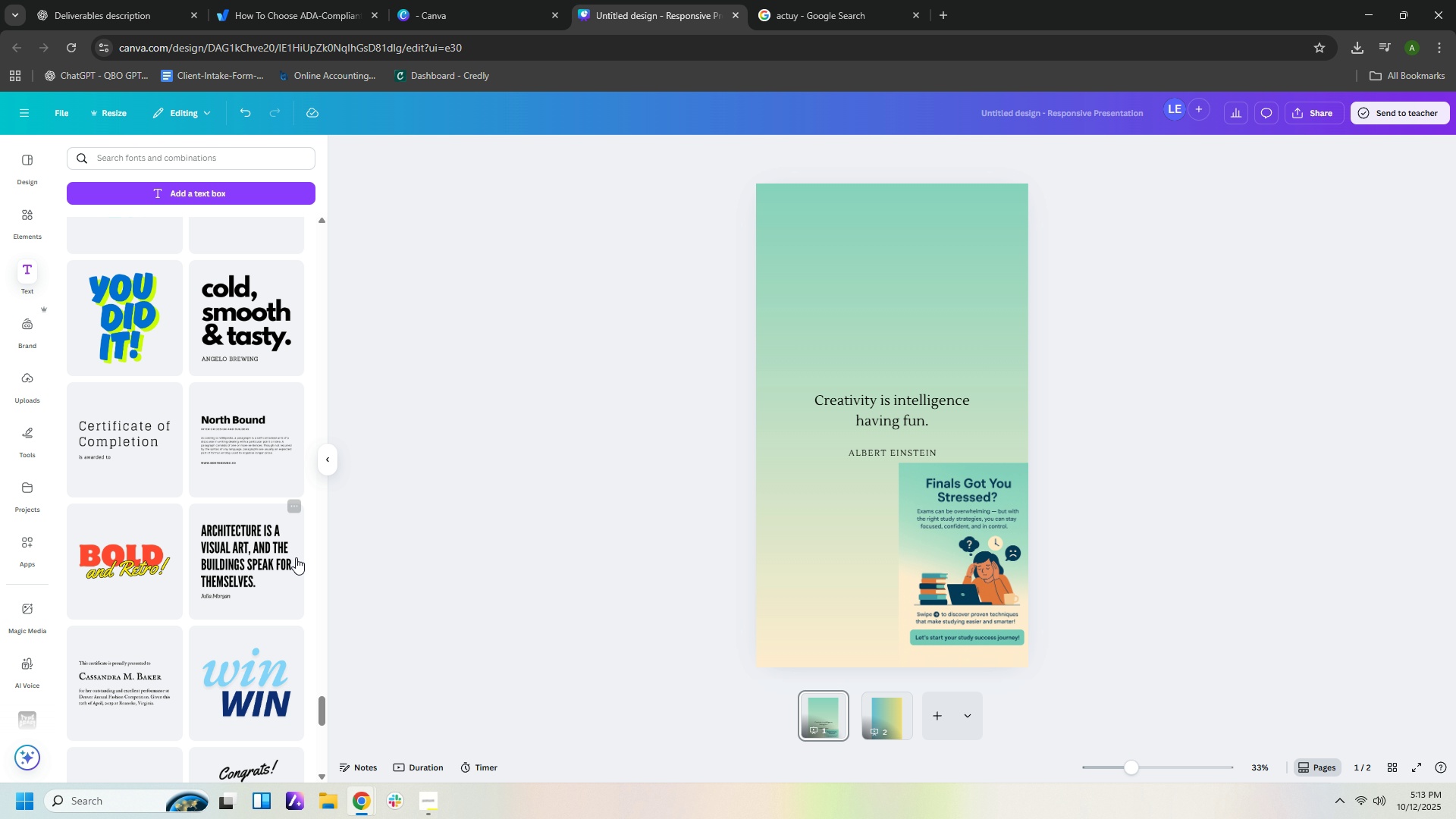 
scroll: coordinate [275, 571], scroll_direction: down, amount: 7.0
 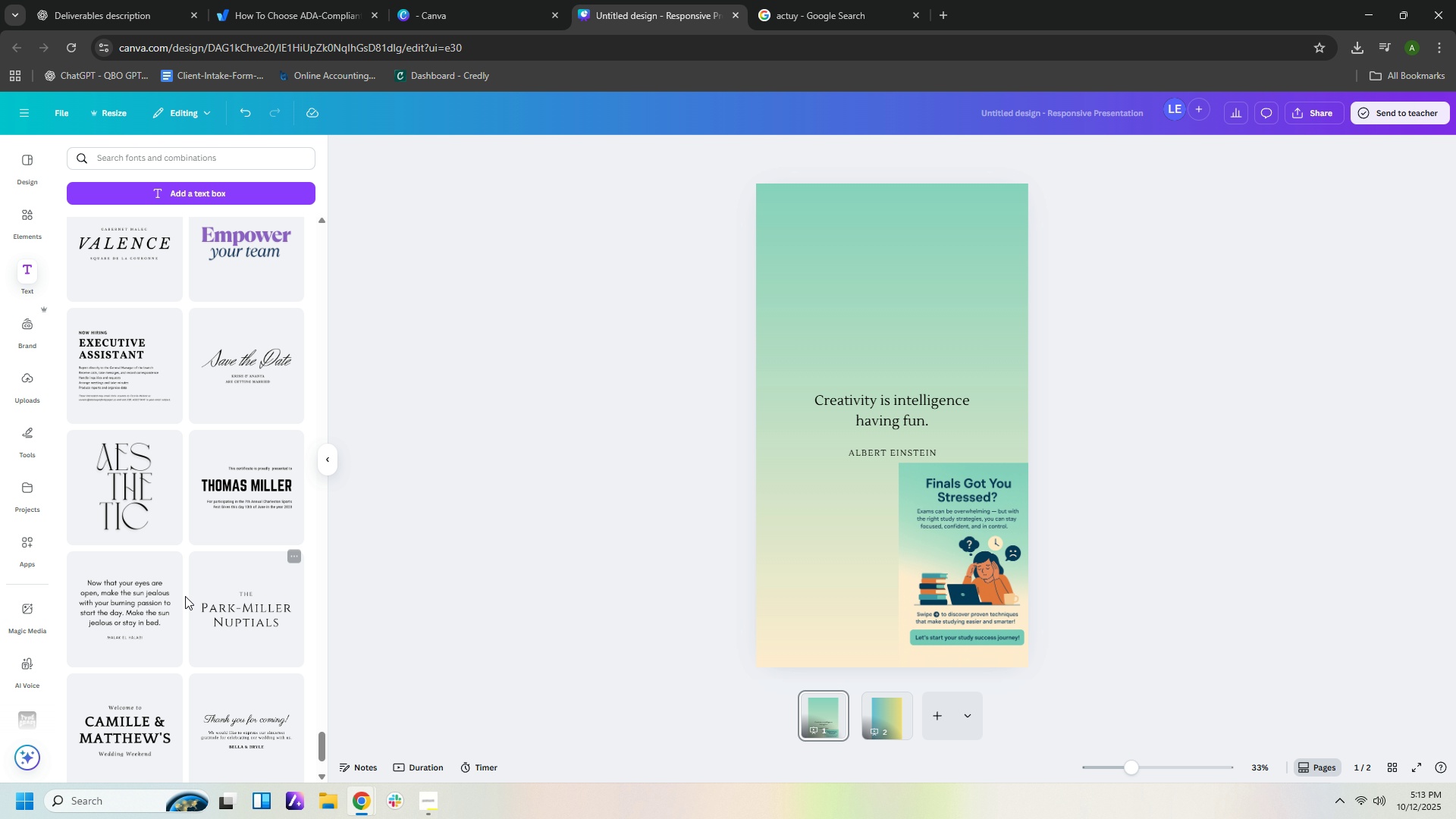 
left_click([163, 602])
 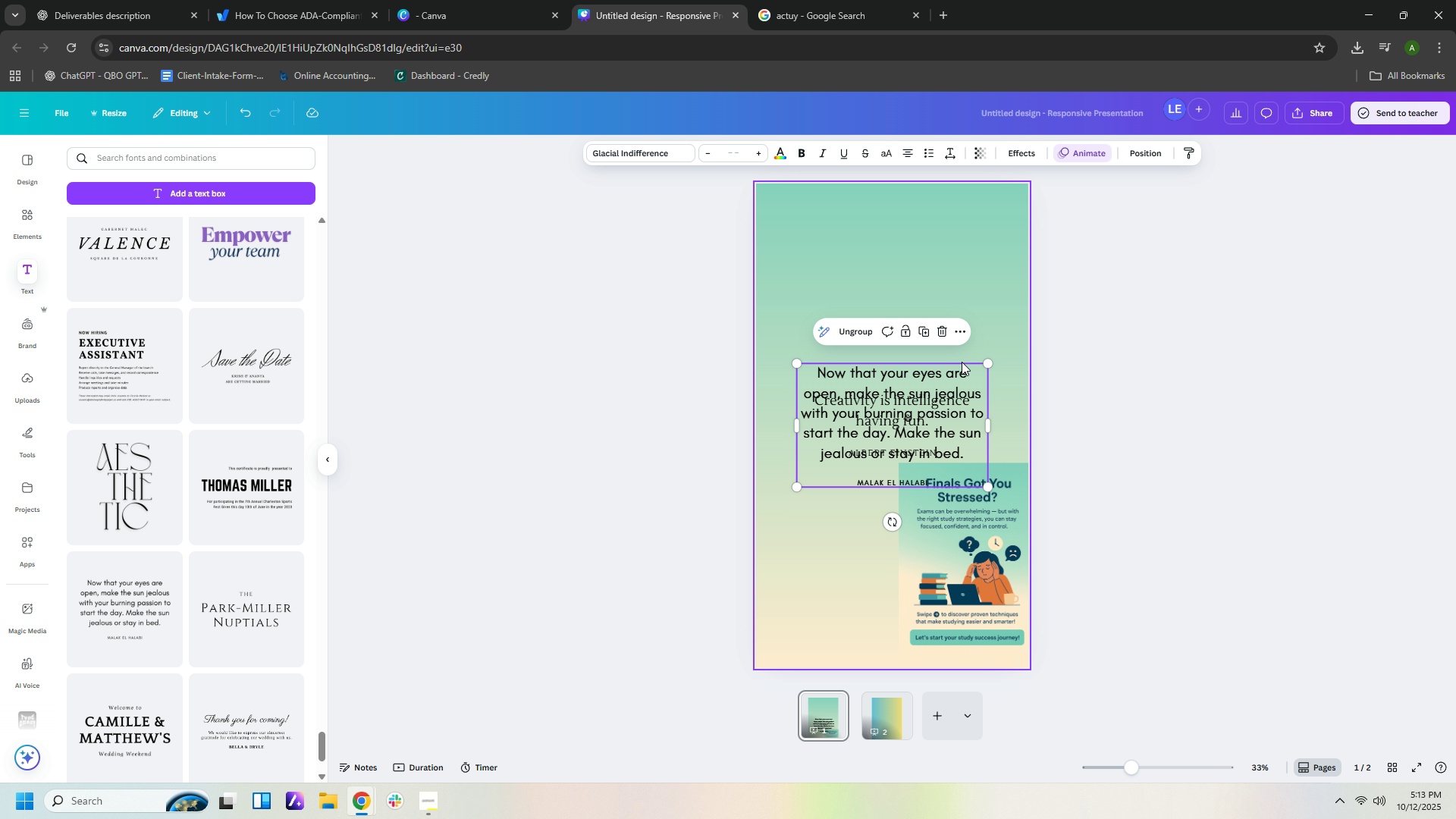 
left_click_drag(start_coordinate=[950, 374], to_coordinate=[950, 227])
 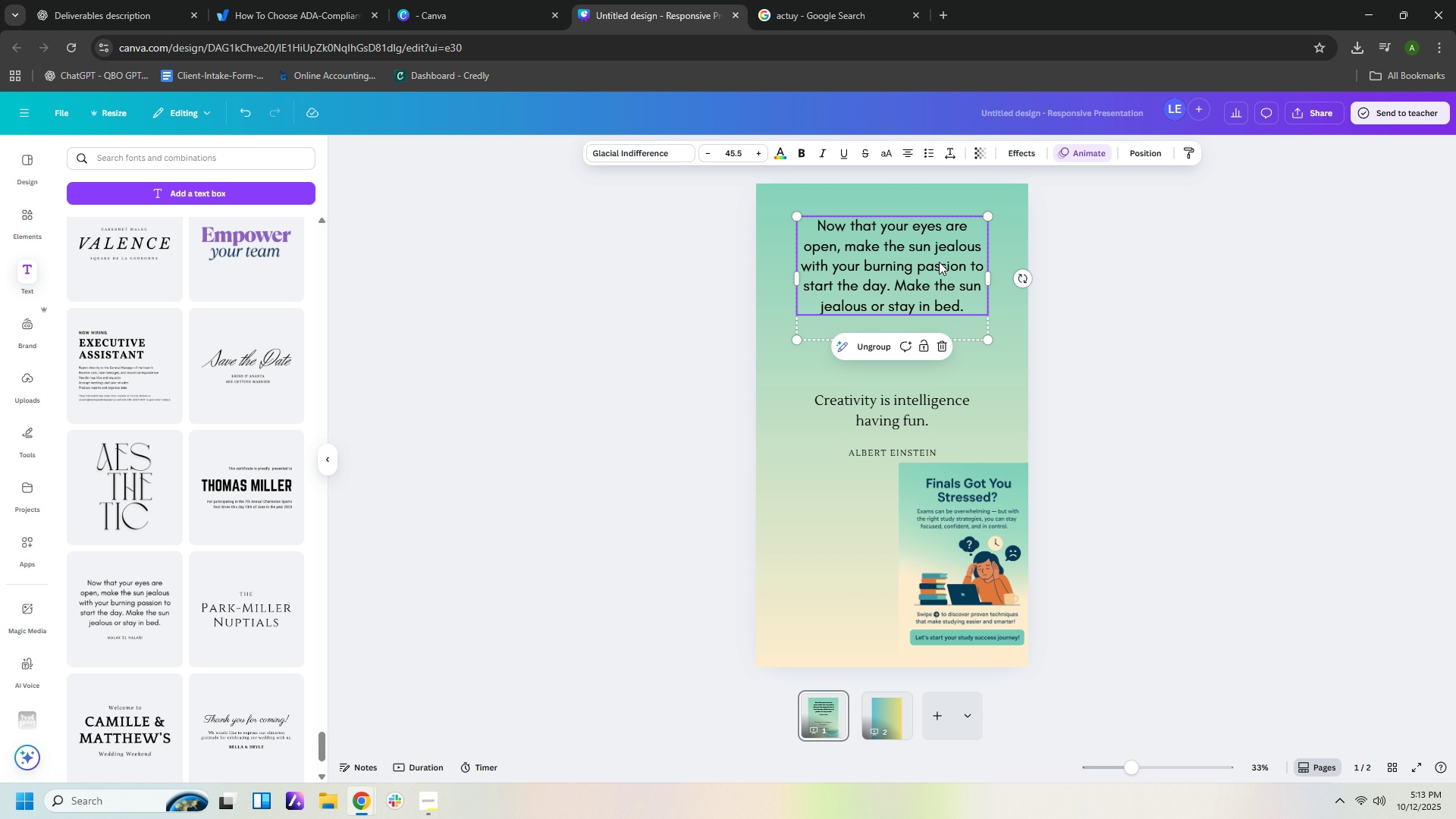 
left_click([939, 262])
 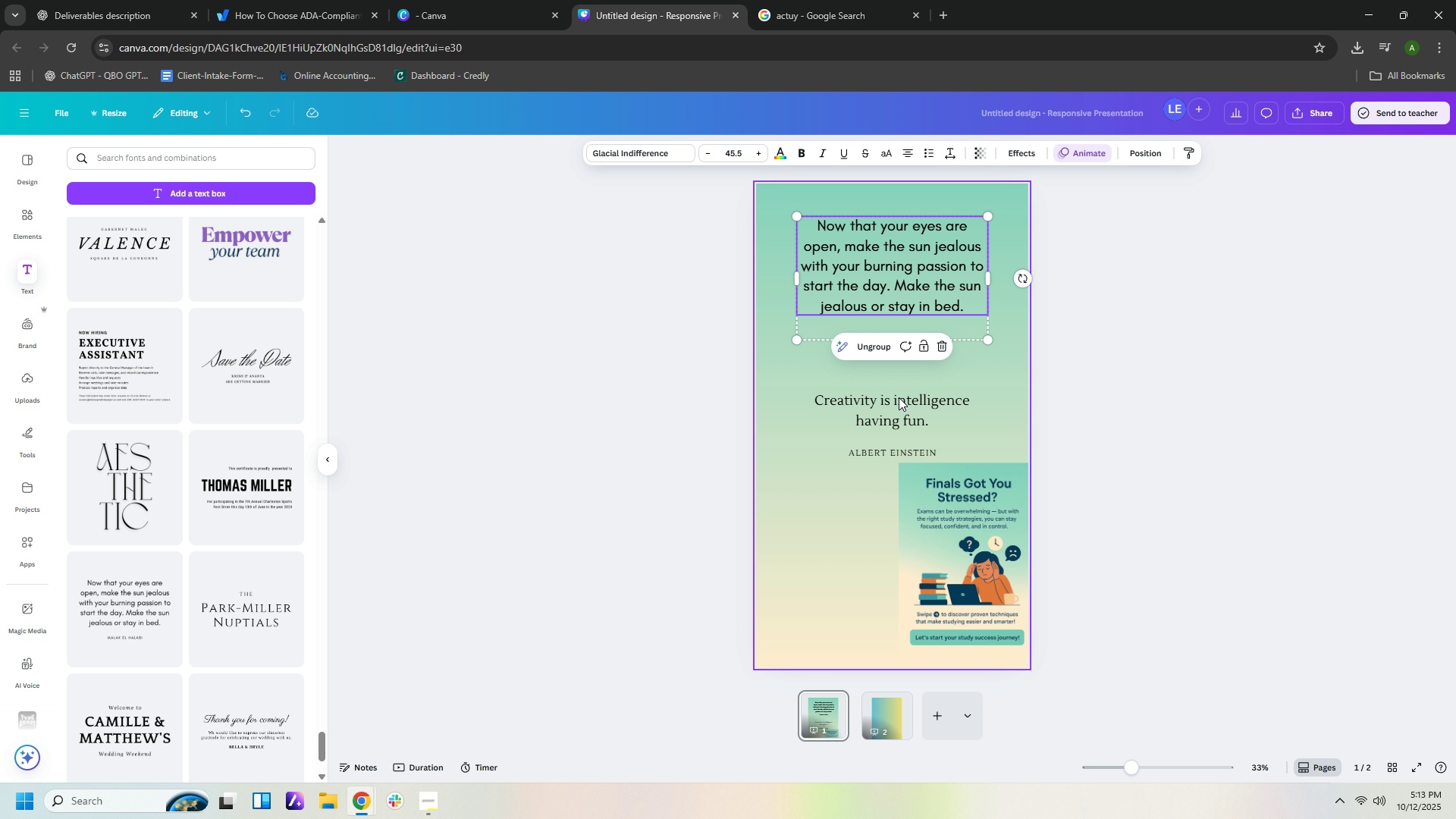 
left_click([897, 406])
 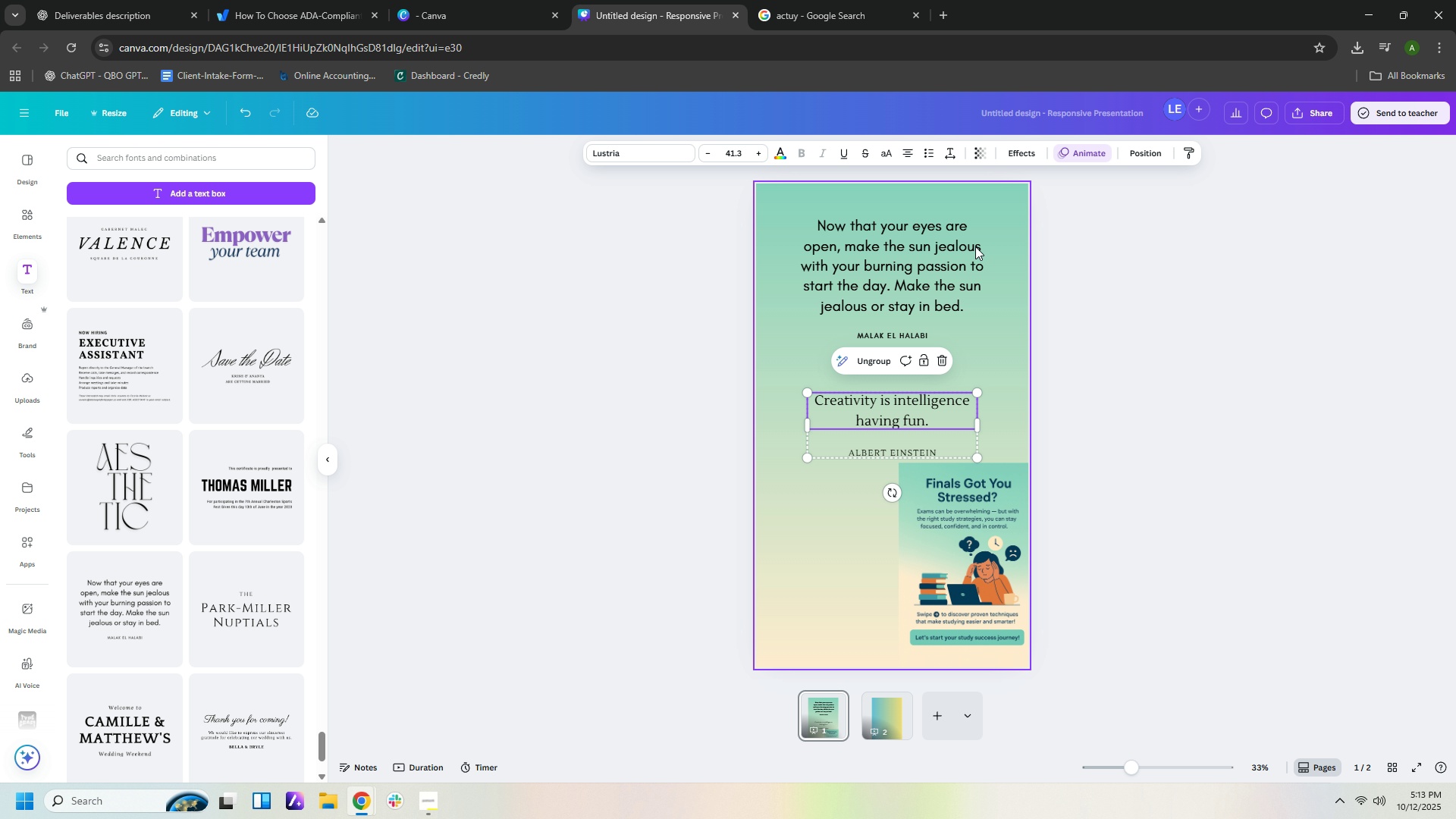 
left_click([956, 257])
 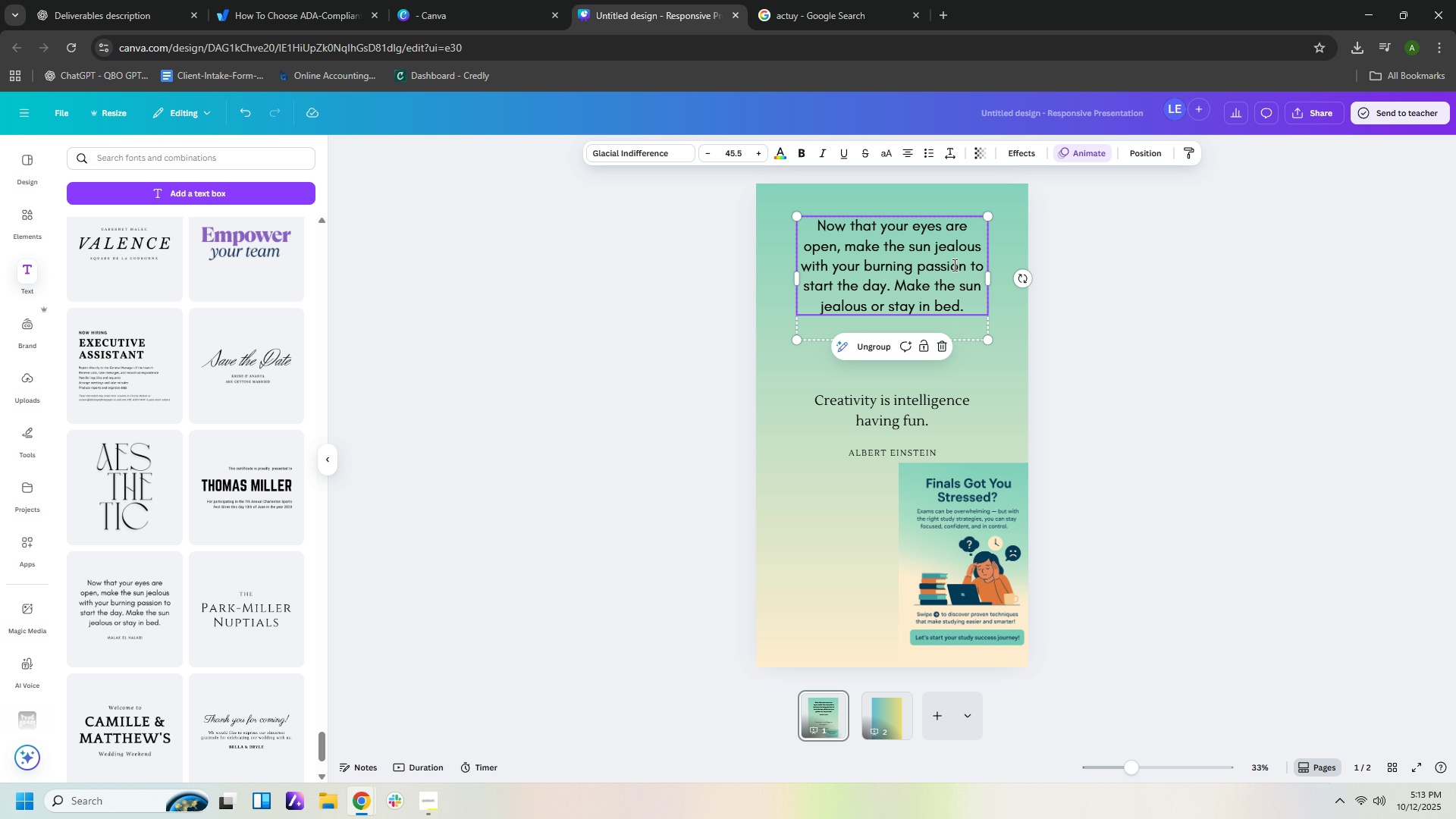 
left_click([953, 262])
 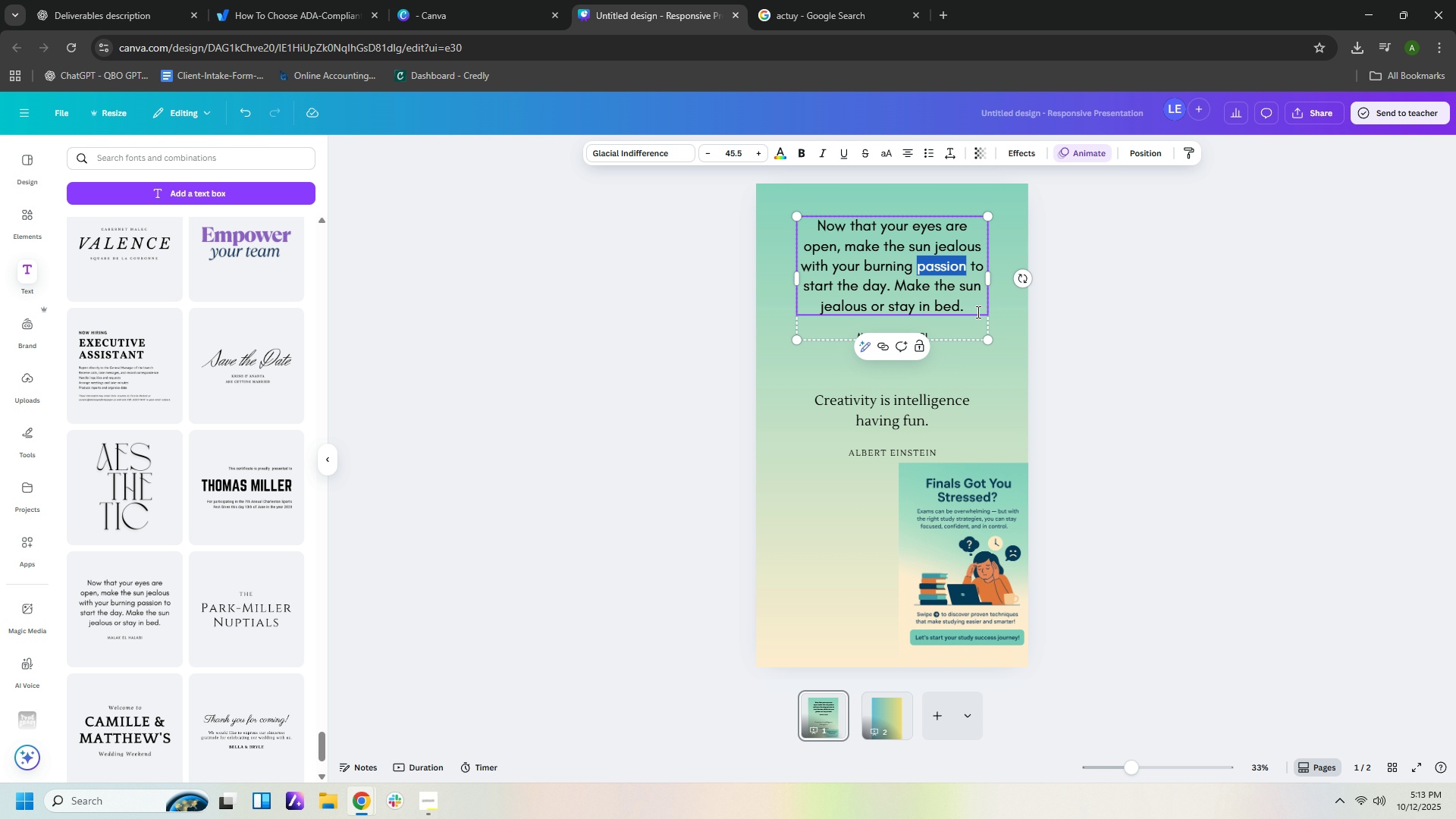 
left_click_drag(start_coordinate=[974, 306], to_coordinate=[814, 218])
 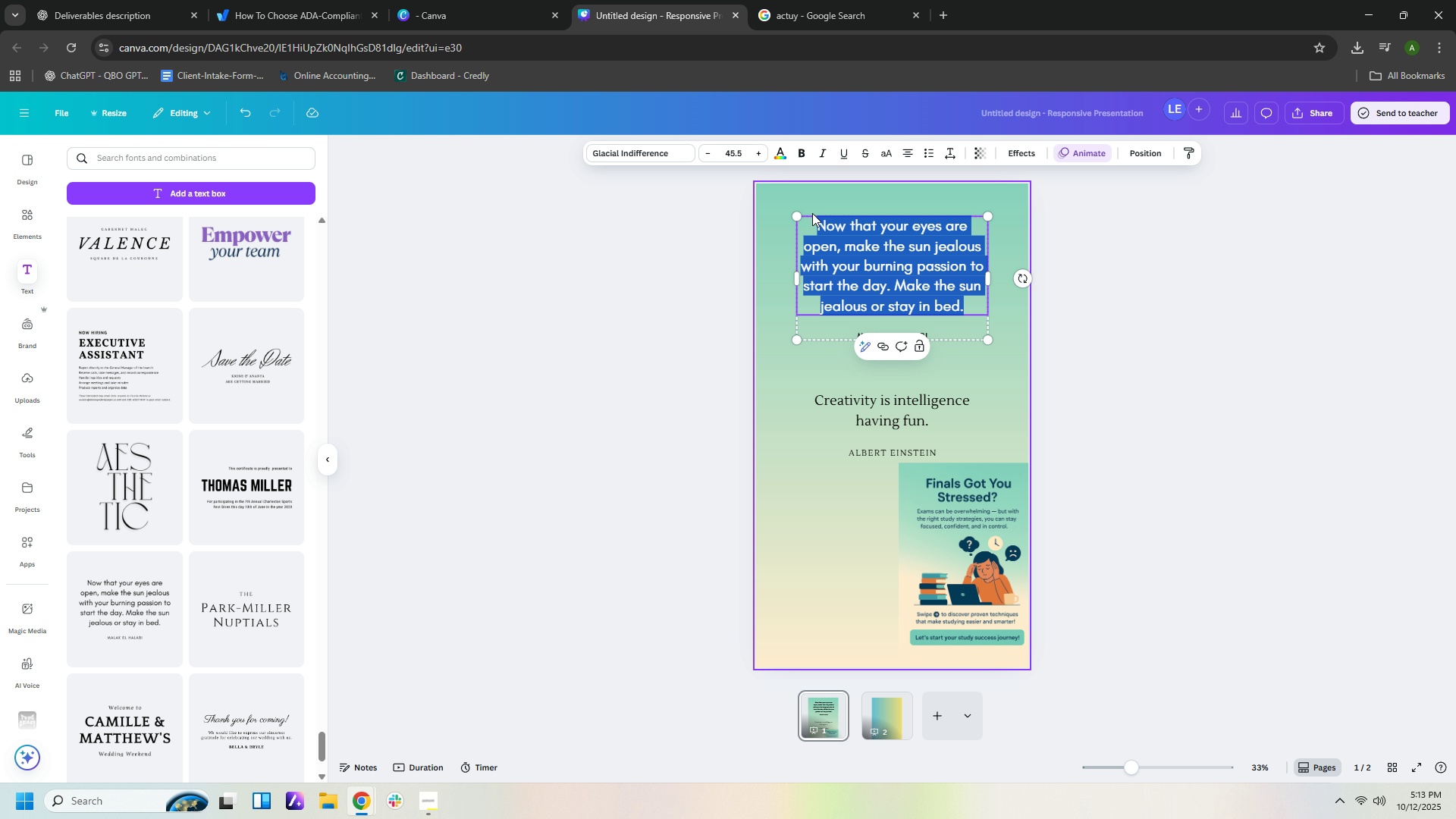 
type(Finals Gor)
key(Backspace)
type(t You Arew=)
key(Backspace)
key(Backspace)
key(Backspace)
key(Backspace)
key(Backspace)
type(Sre)
key(Backspace)
key(Backspace)
type(tressed>)
key(Backspace)
type(<)
key(Backspace)
type(?)
 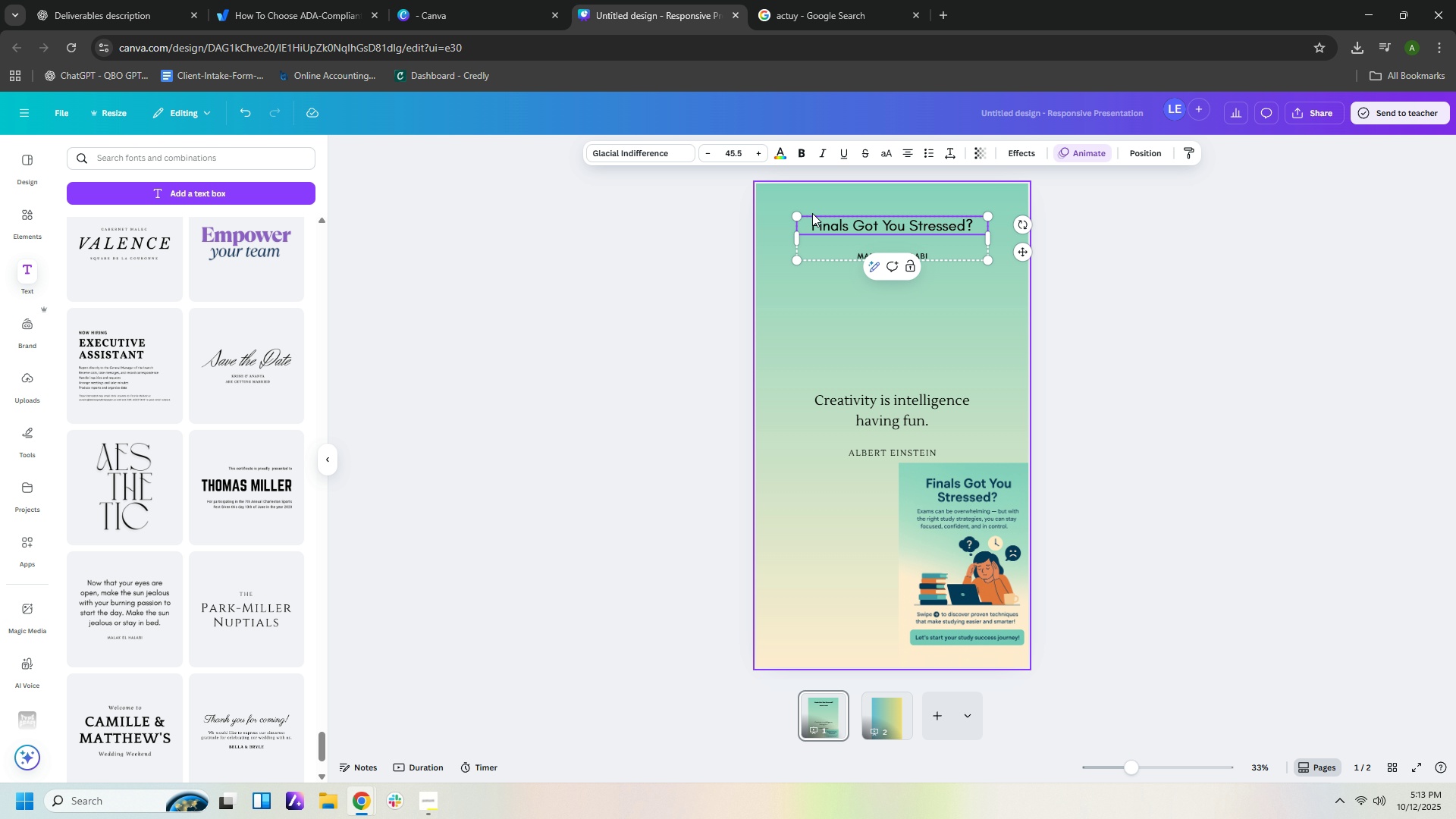 
left_click([1107, 366])
 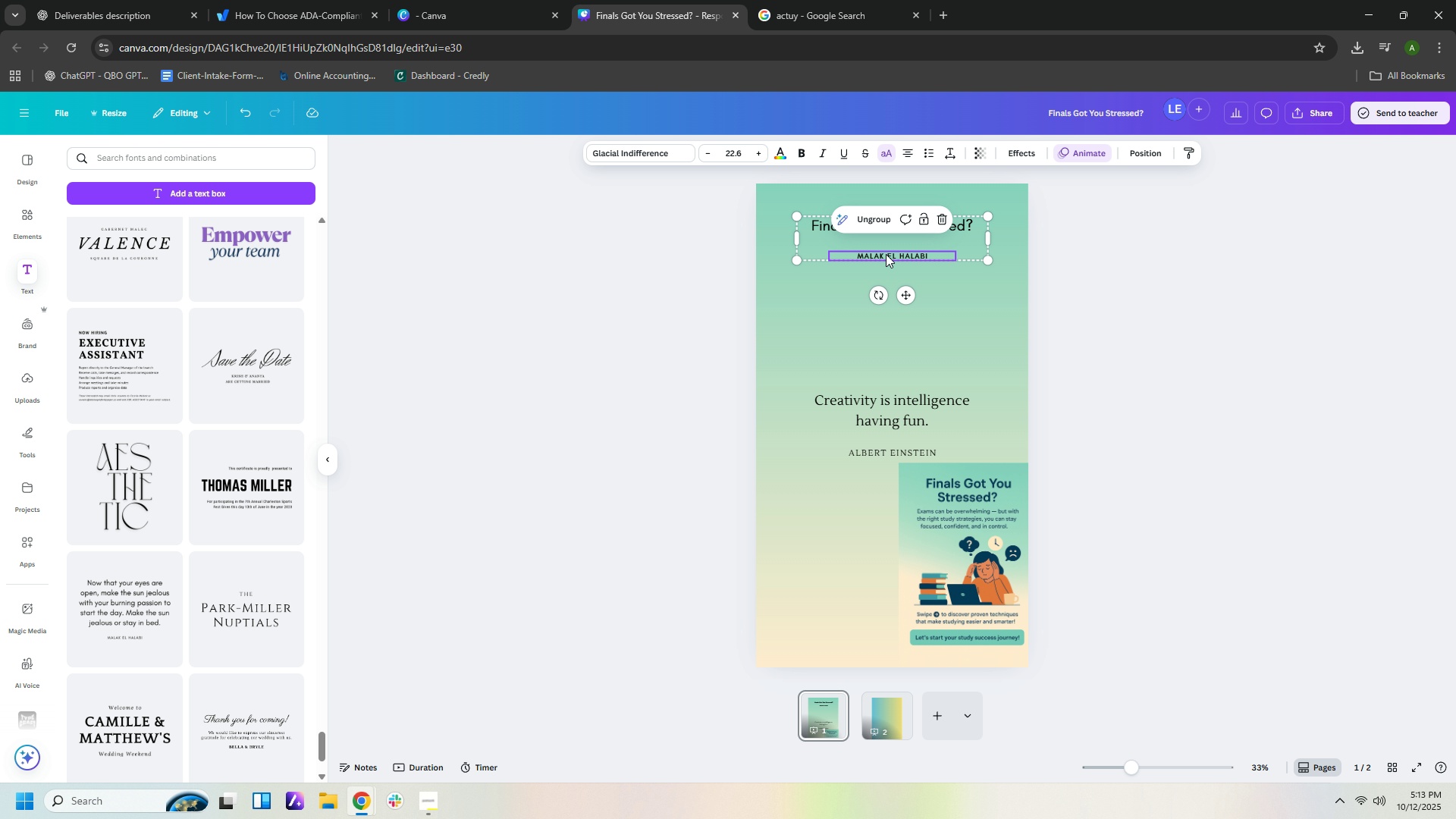 
left_click([886, 254])
 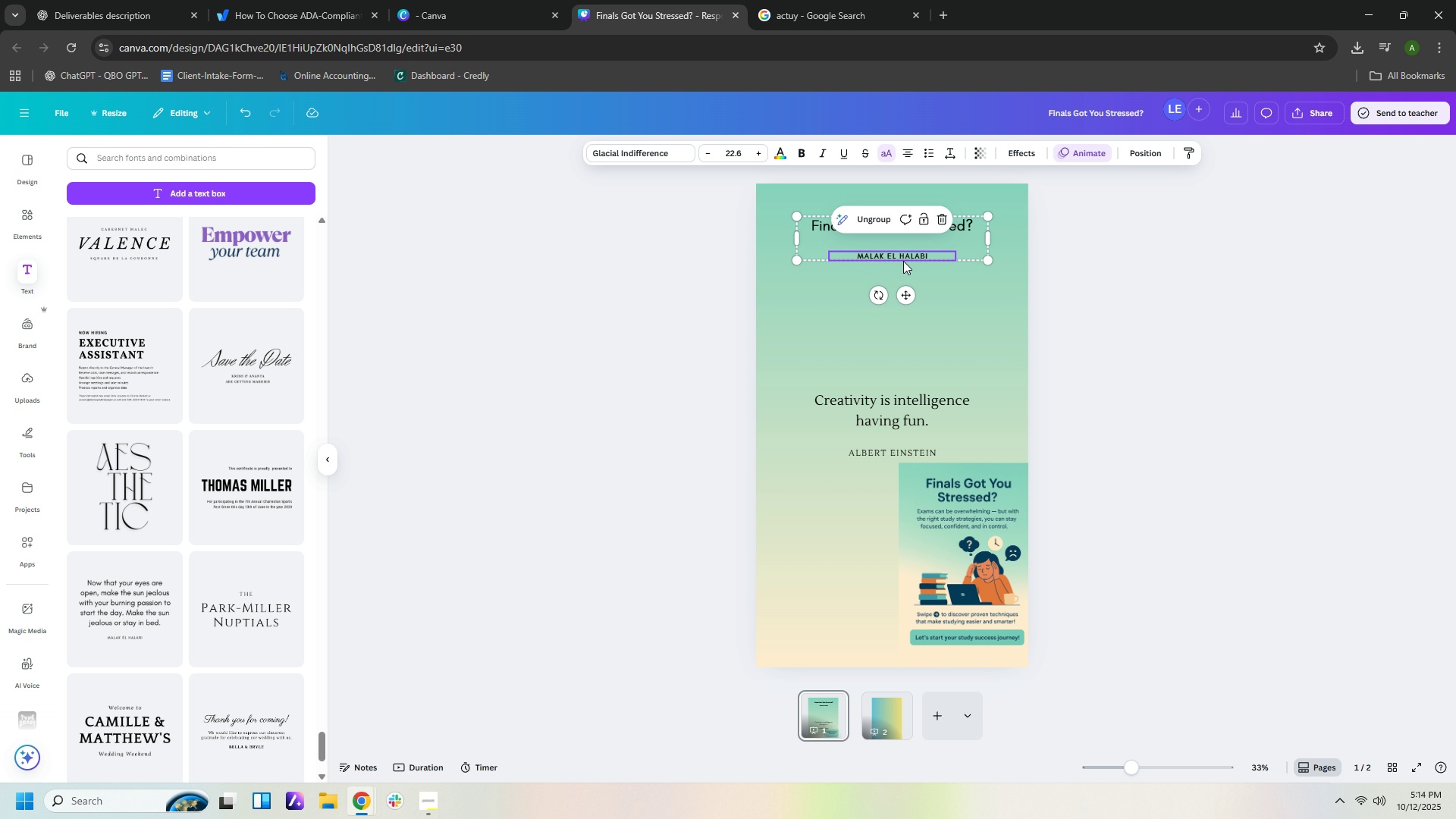 
key(Delete)
 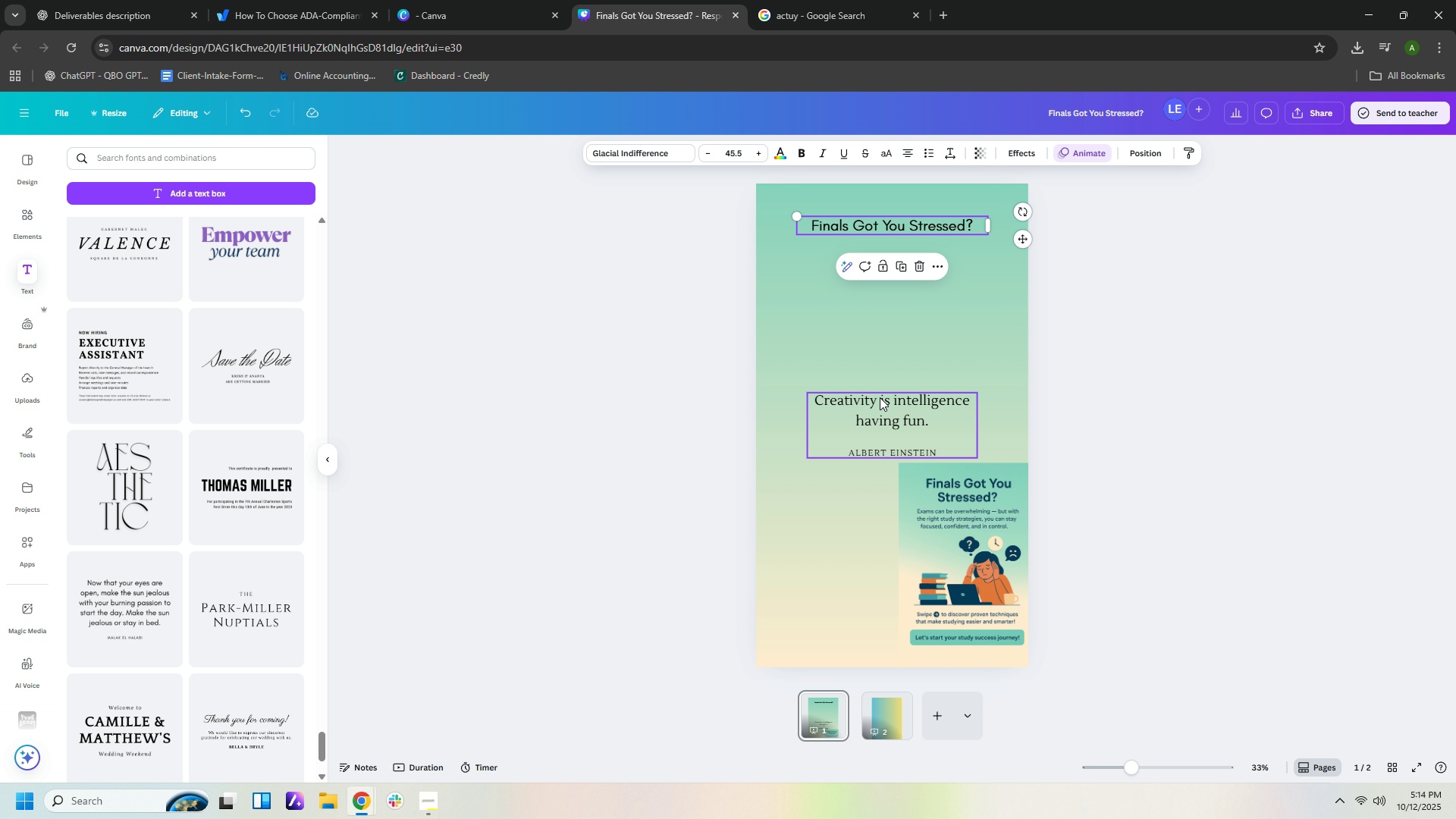 
double_click([880, 397])
 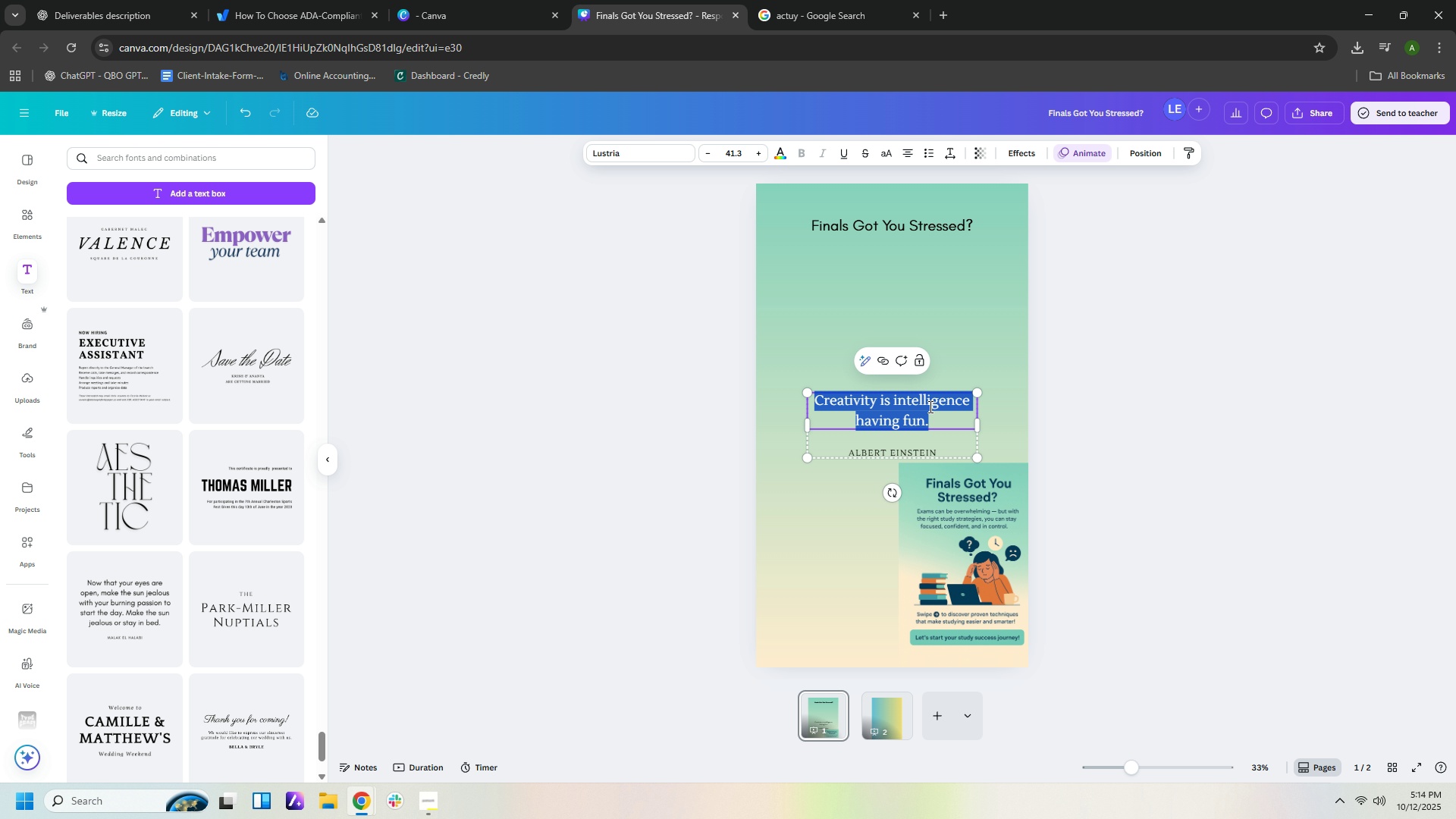 
type(Finals Got You Stressed?)
 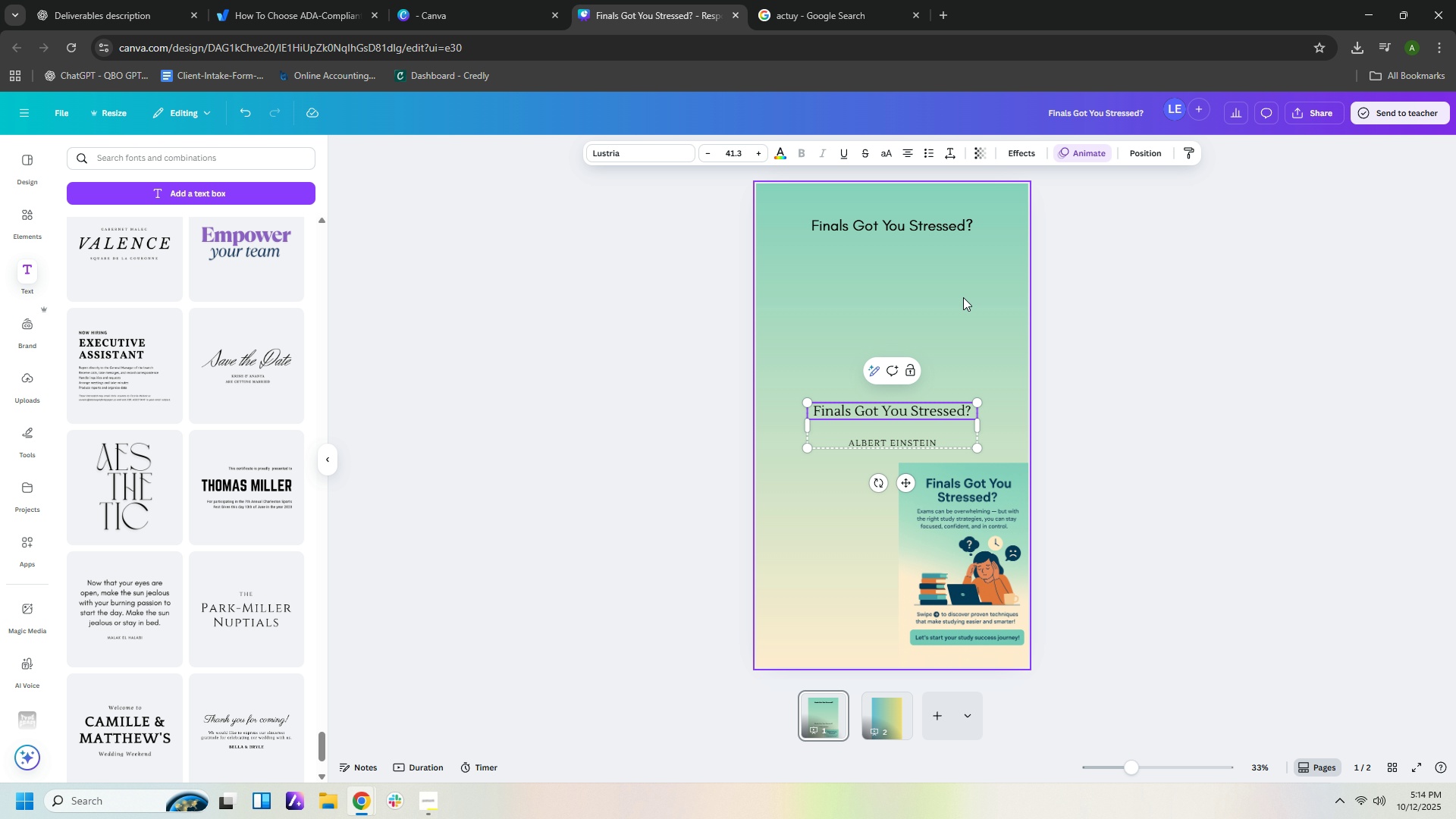 
wait(6.34)
 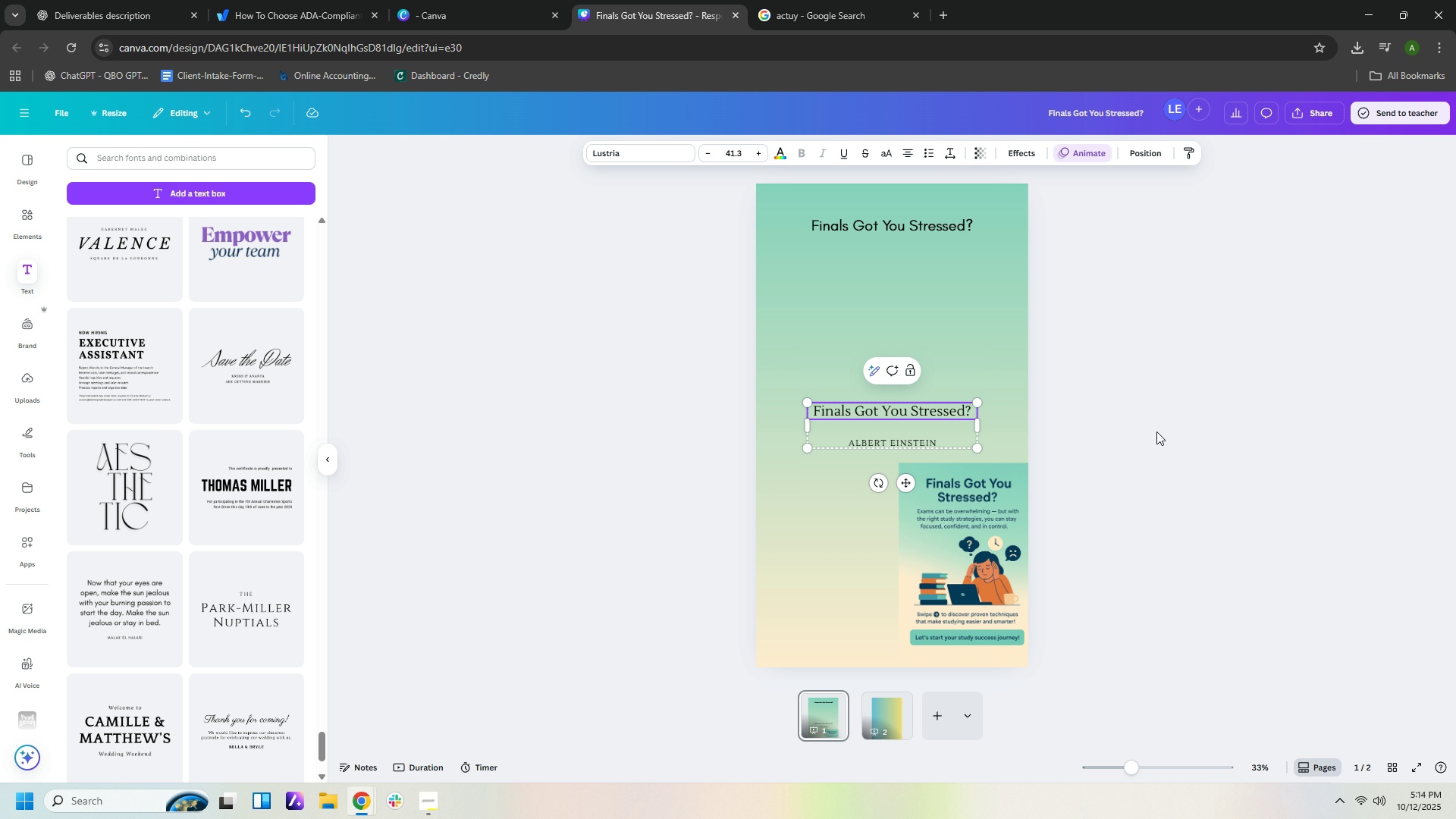 
left_click([923, 438])
 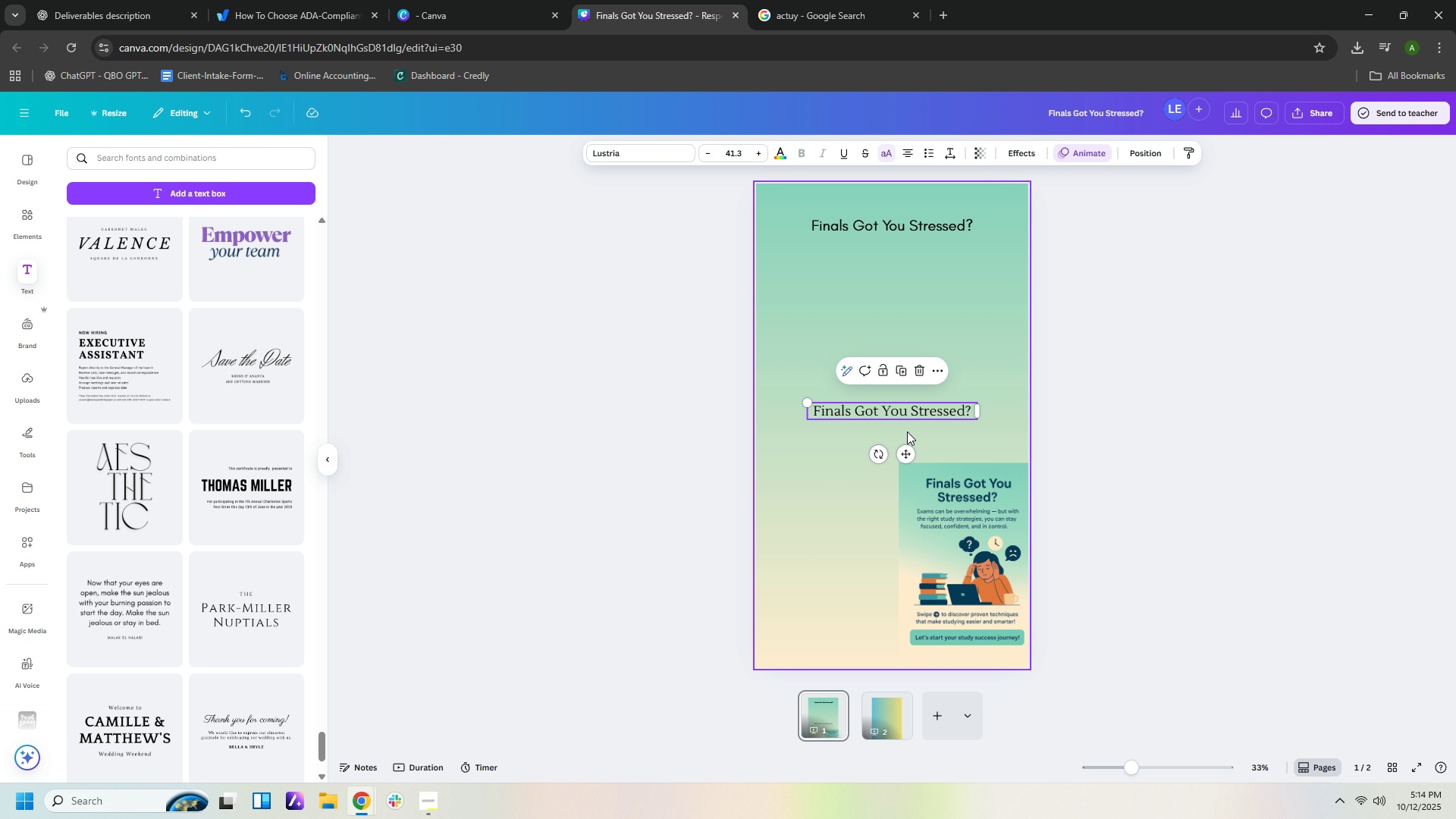 
key(Delete)
 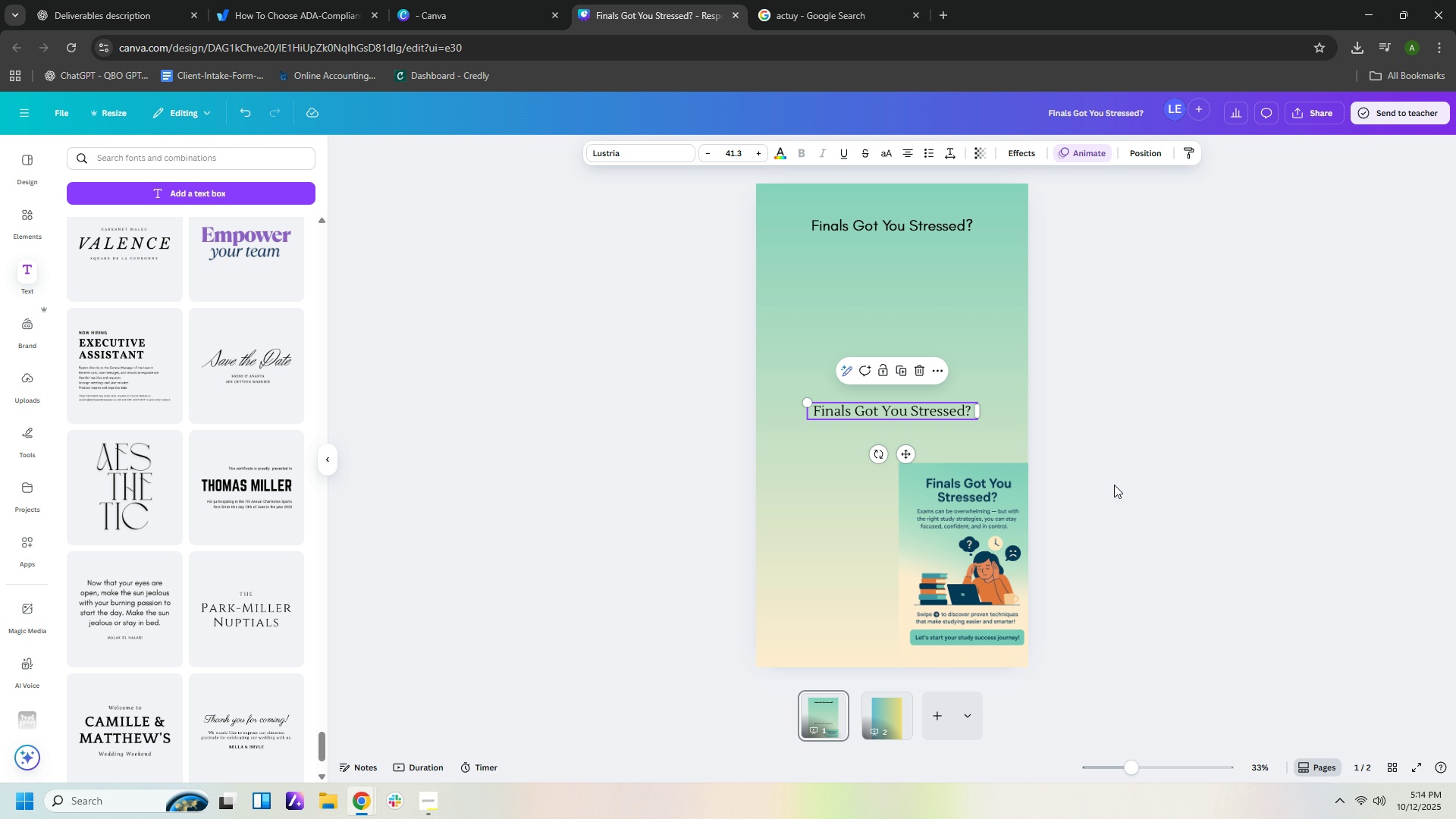 
left_click([1114, 485])
 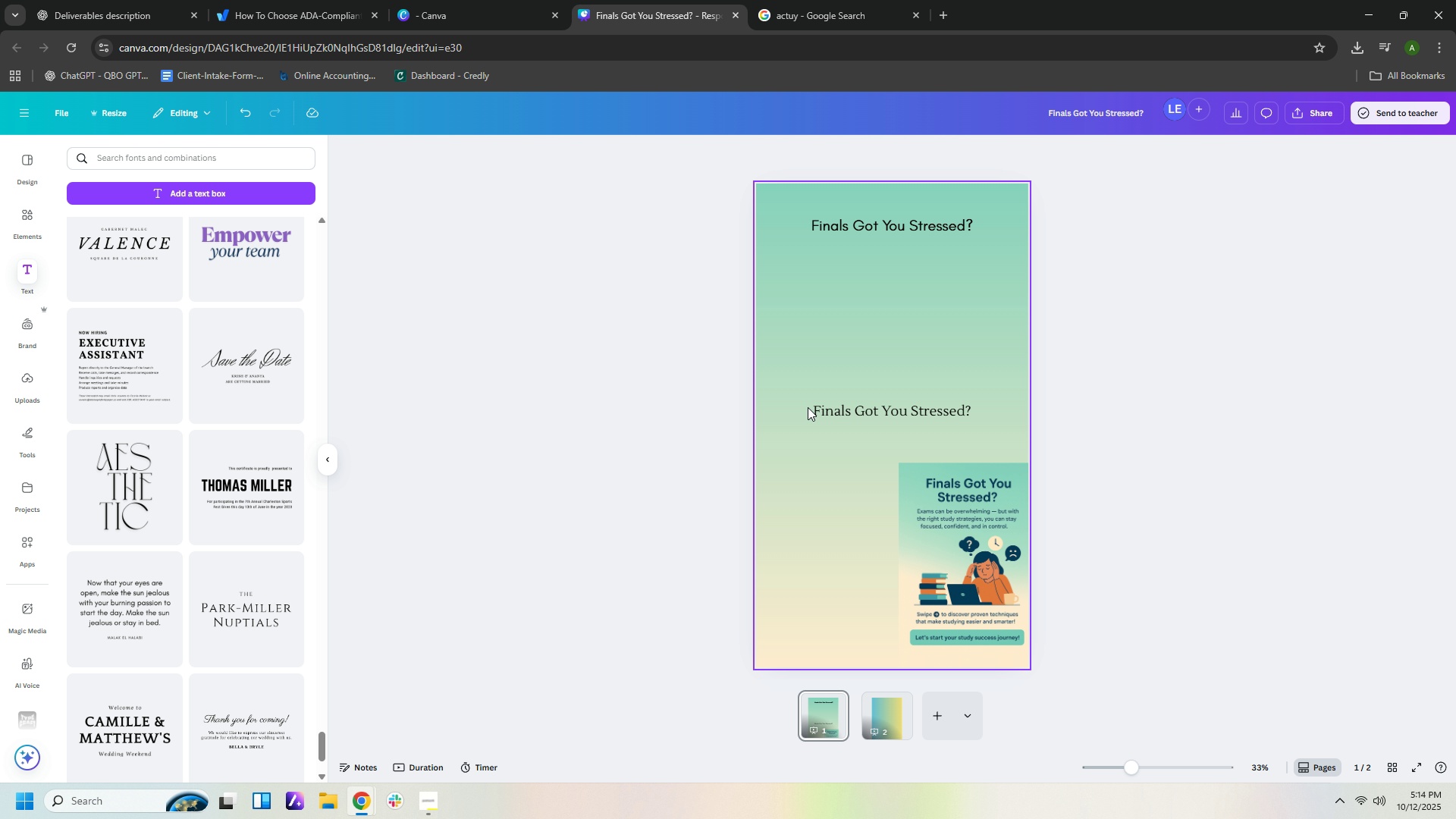 
left_click_drag(start_coordinate=[890, 412], to_coordinate=[887, 256])
 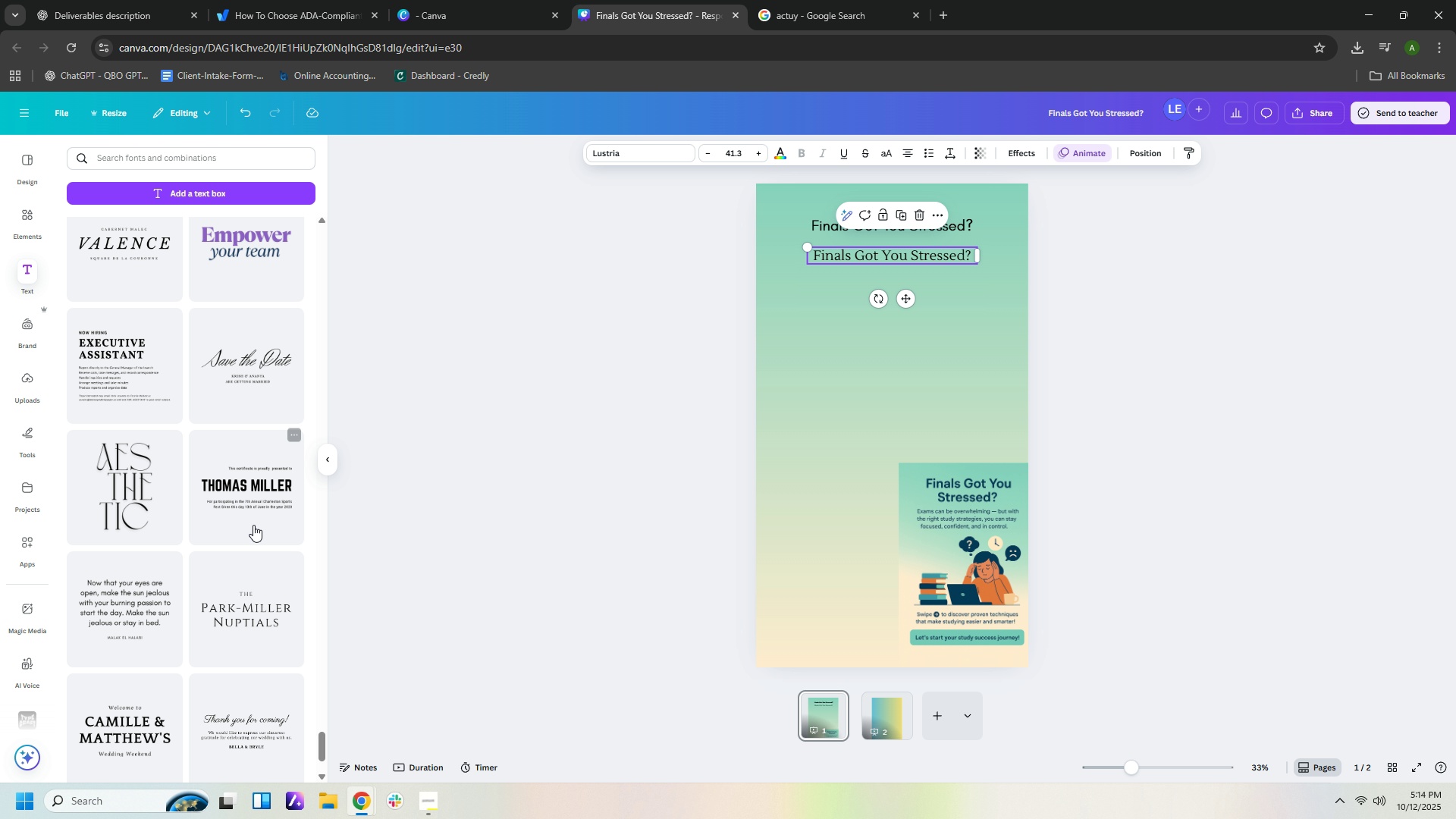 
scroll: coordinate [253, 535], scroll_direction: down, amount: 4.0
 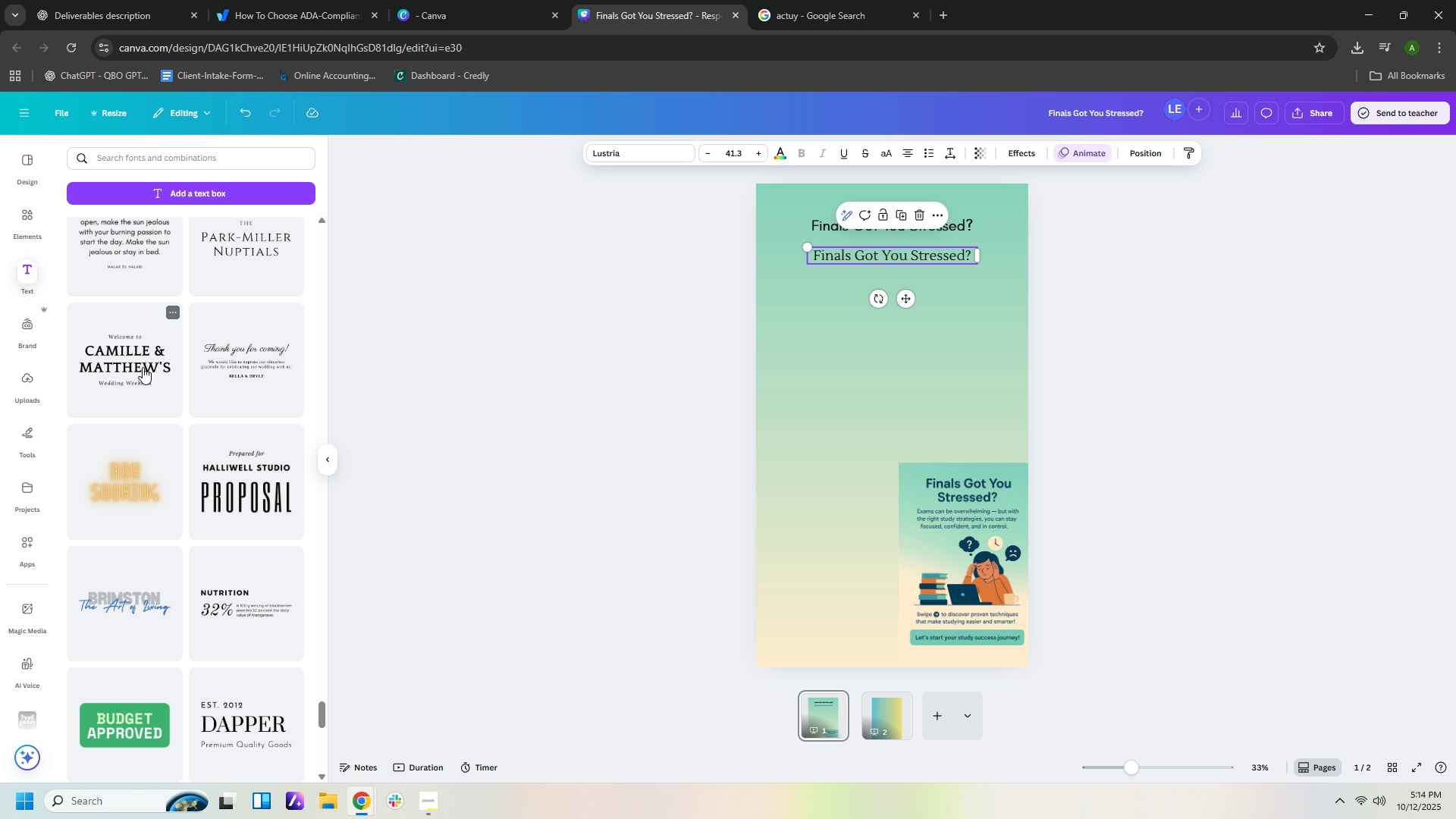 
left_click([143, 367])
 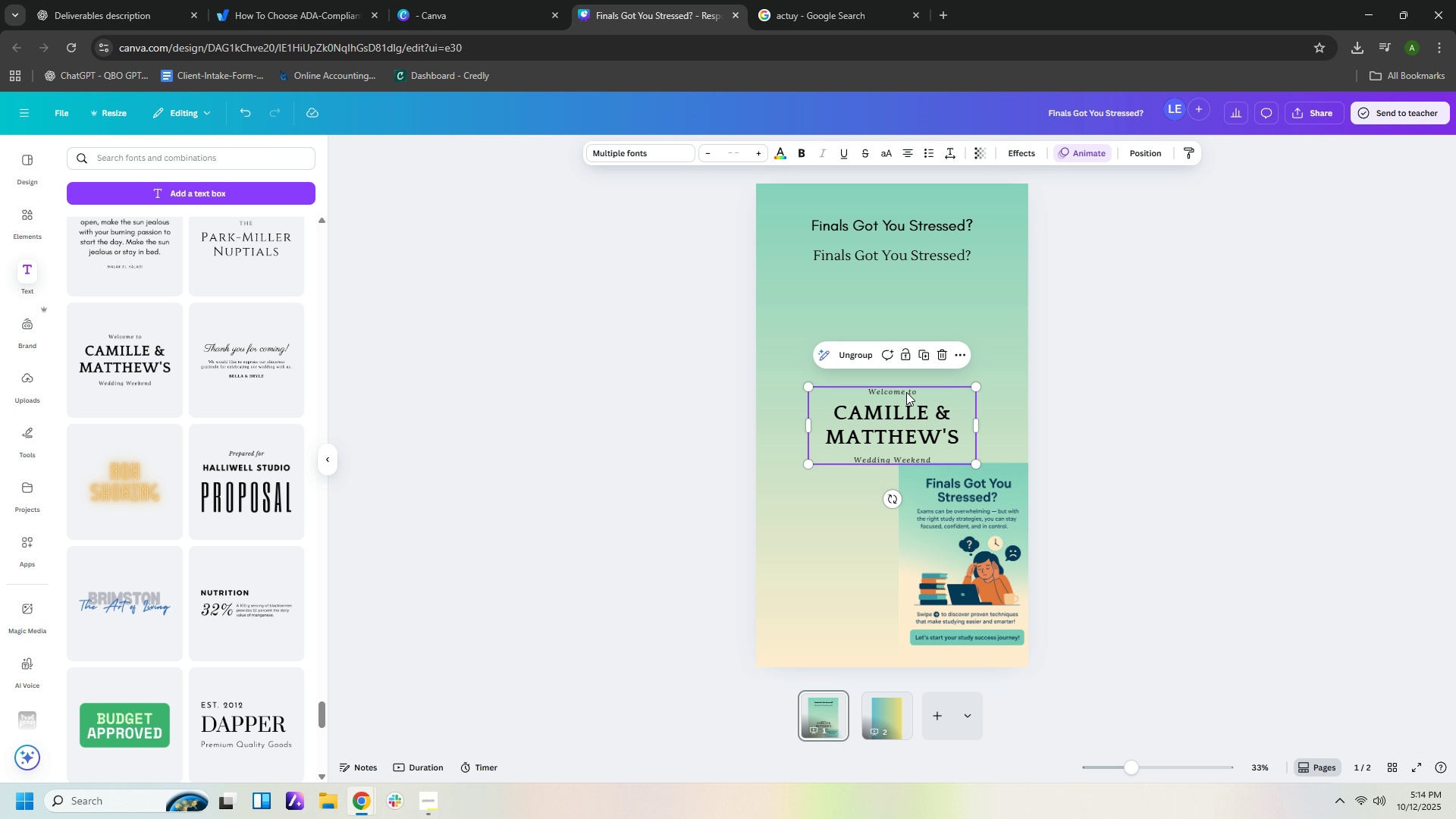 
wait(5.02)
 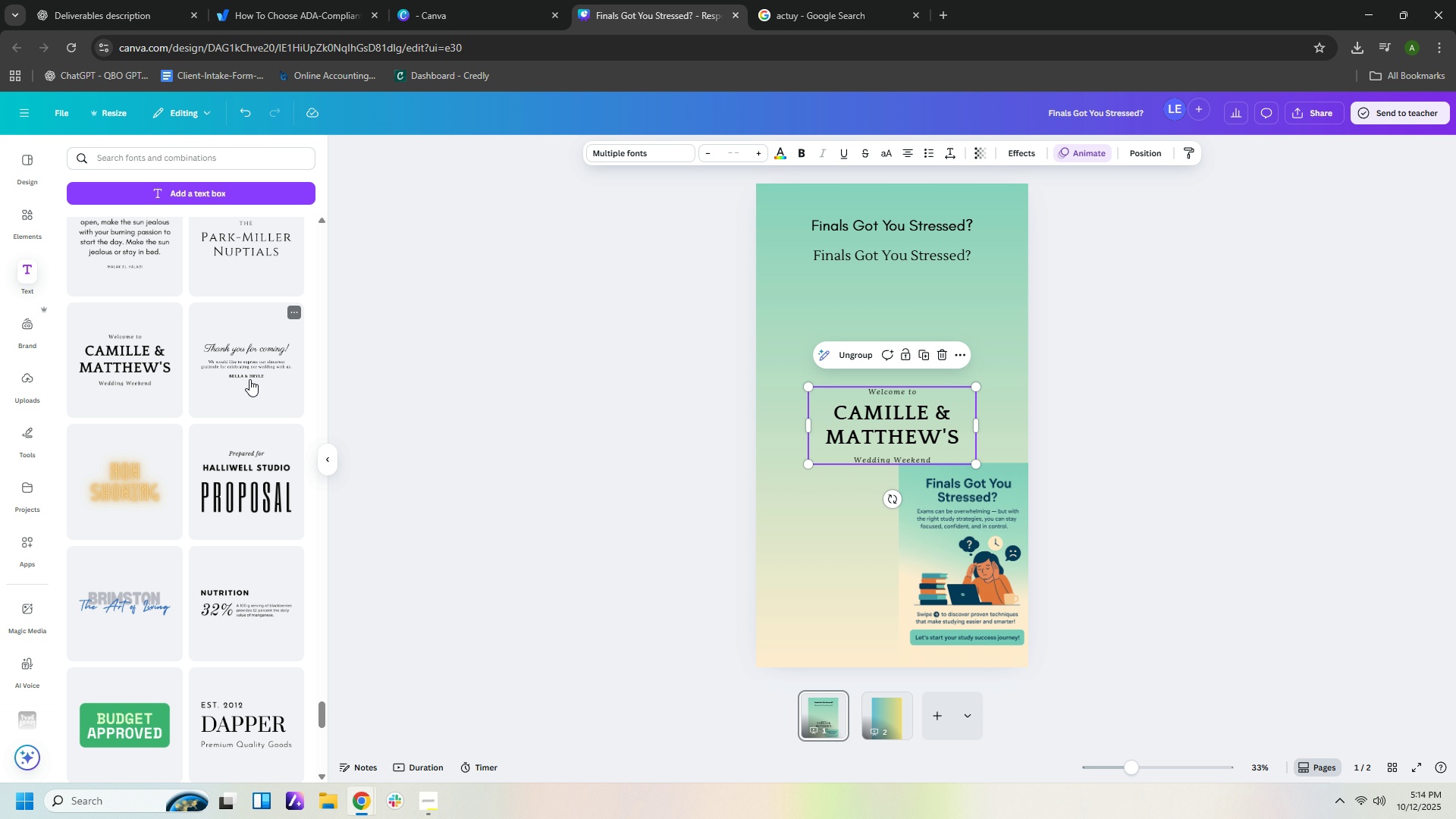 
left_click([905, 419])
 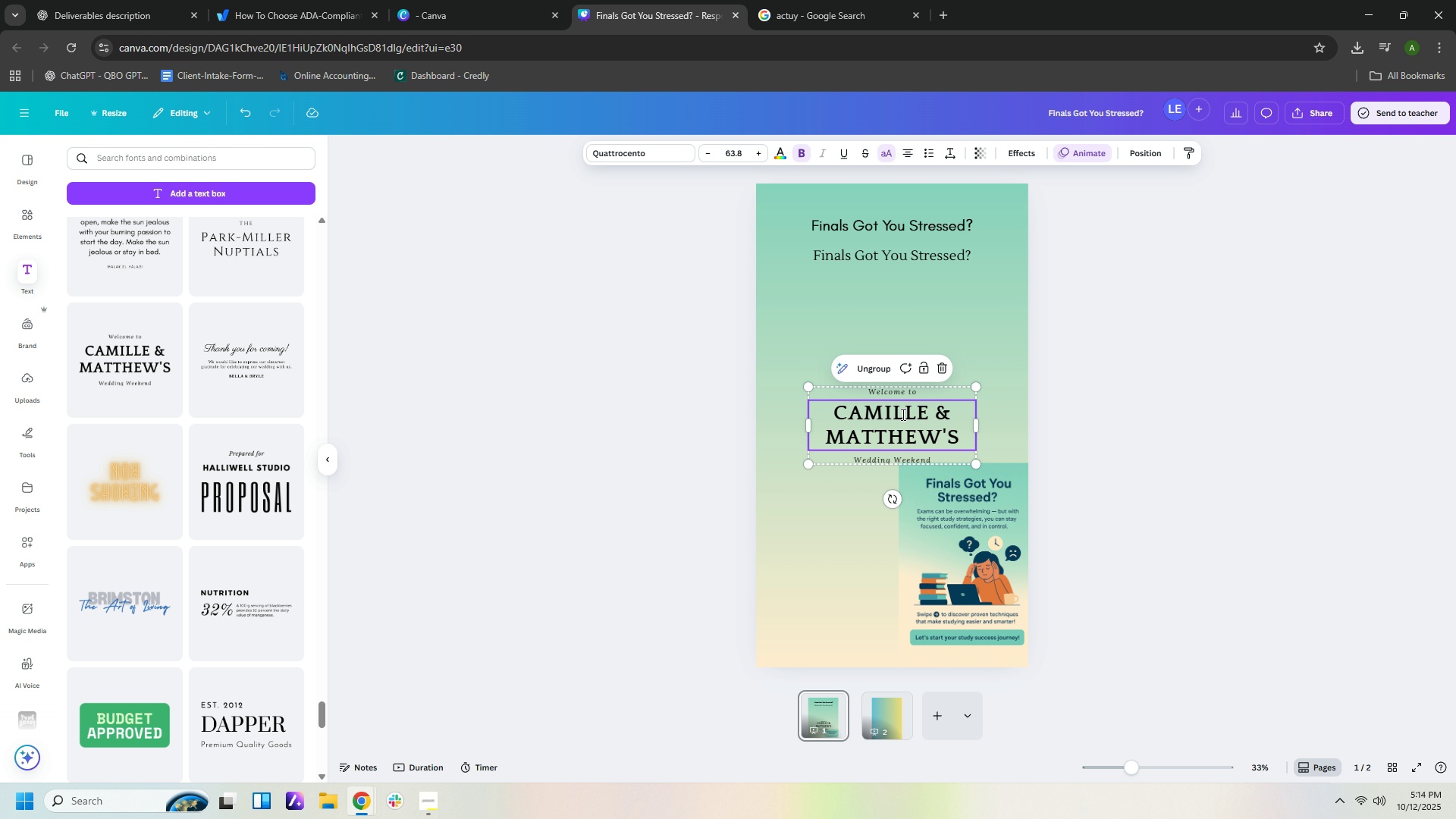 
left_click([902, 414])
 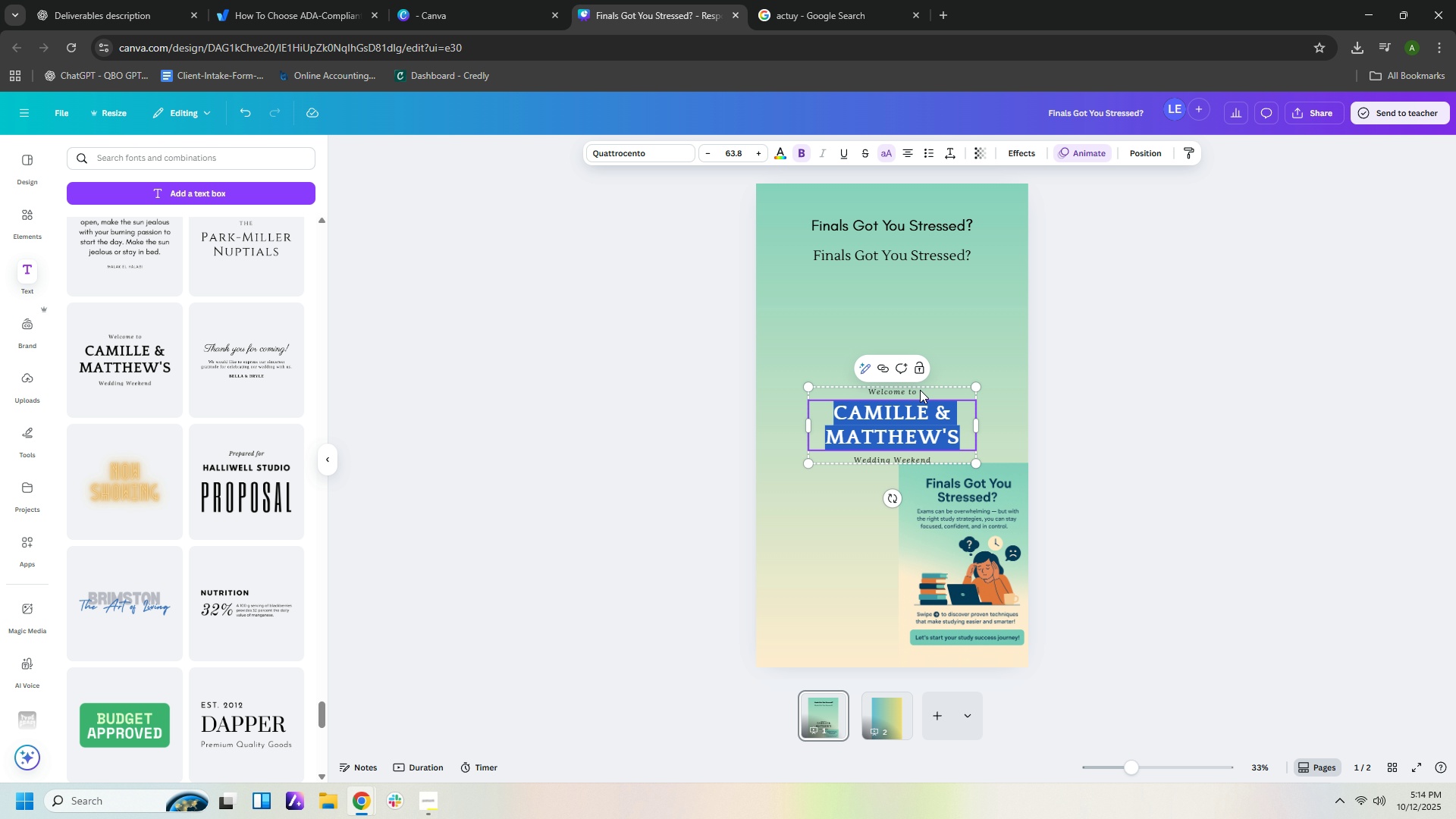 
left_click([916, 390])
 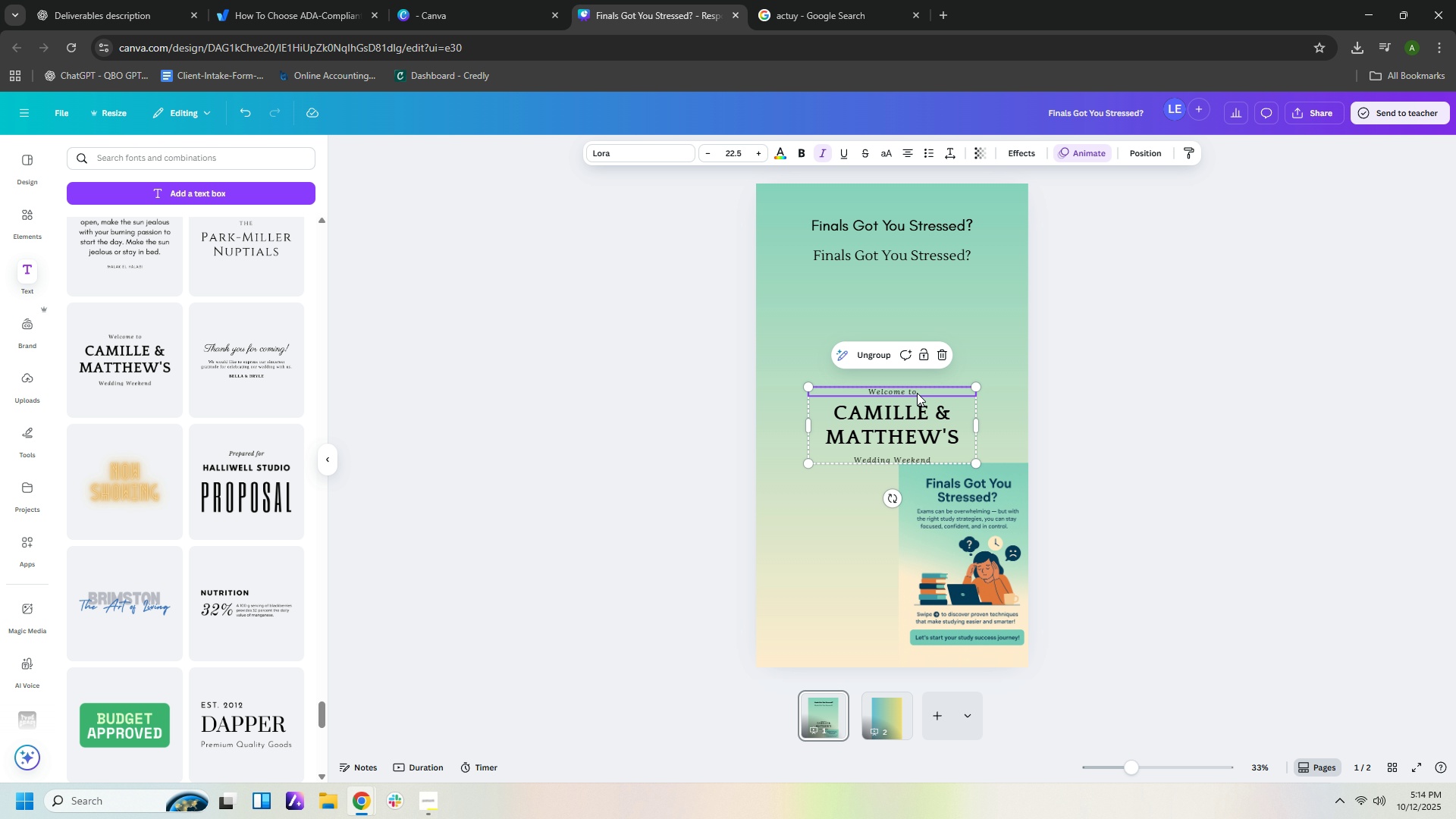 
left_click_drag(start_coordinate=[917, 393], to_coordinate=[921, 398])
 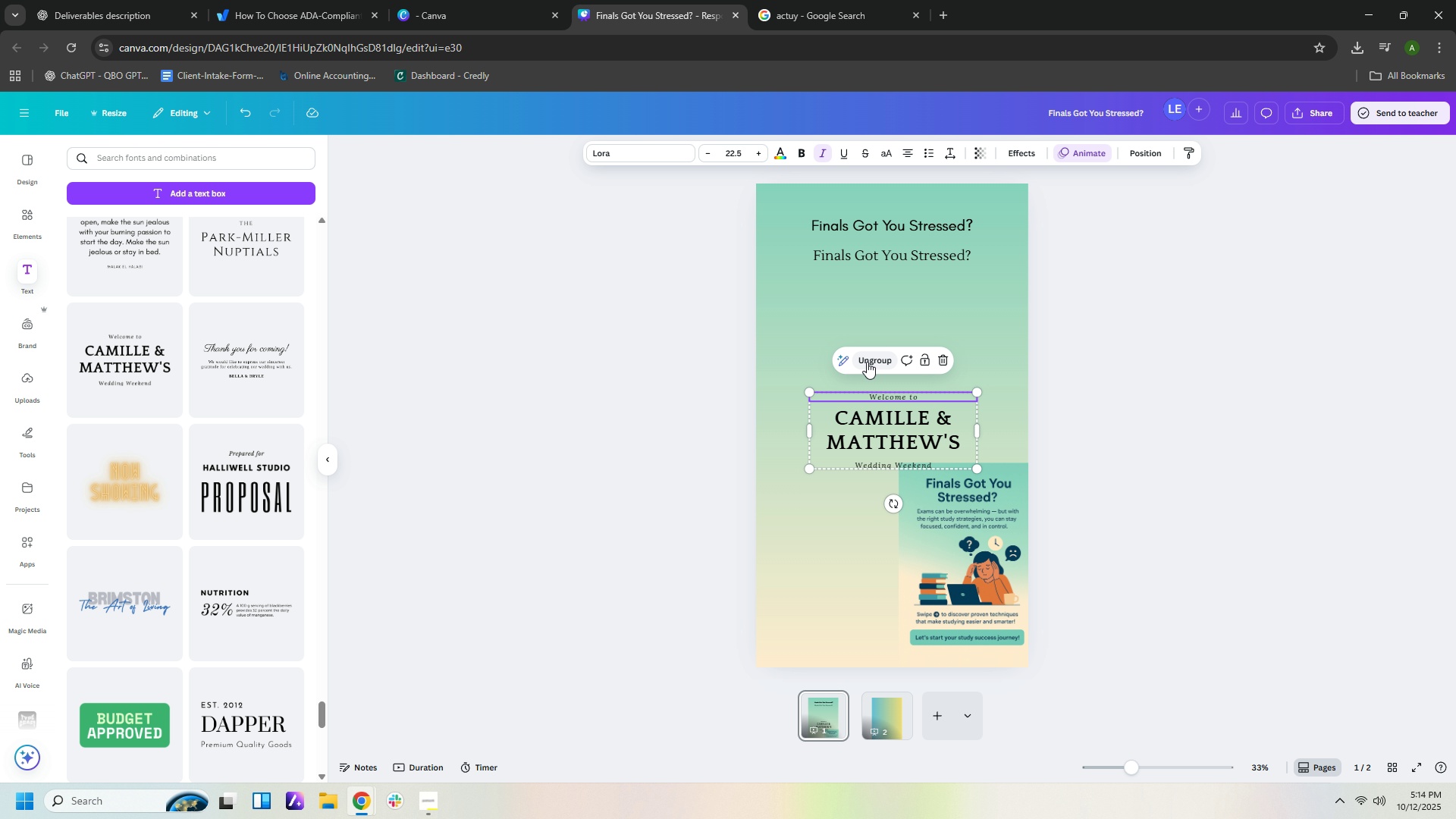 
left_click([867, 362])
 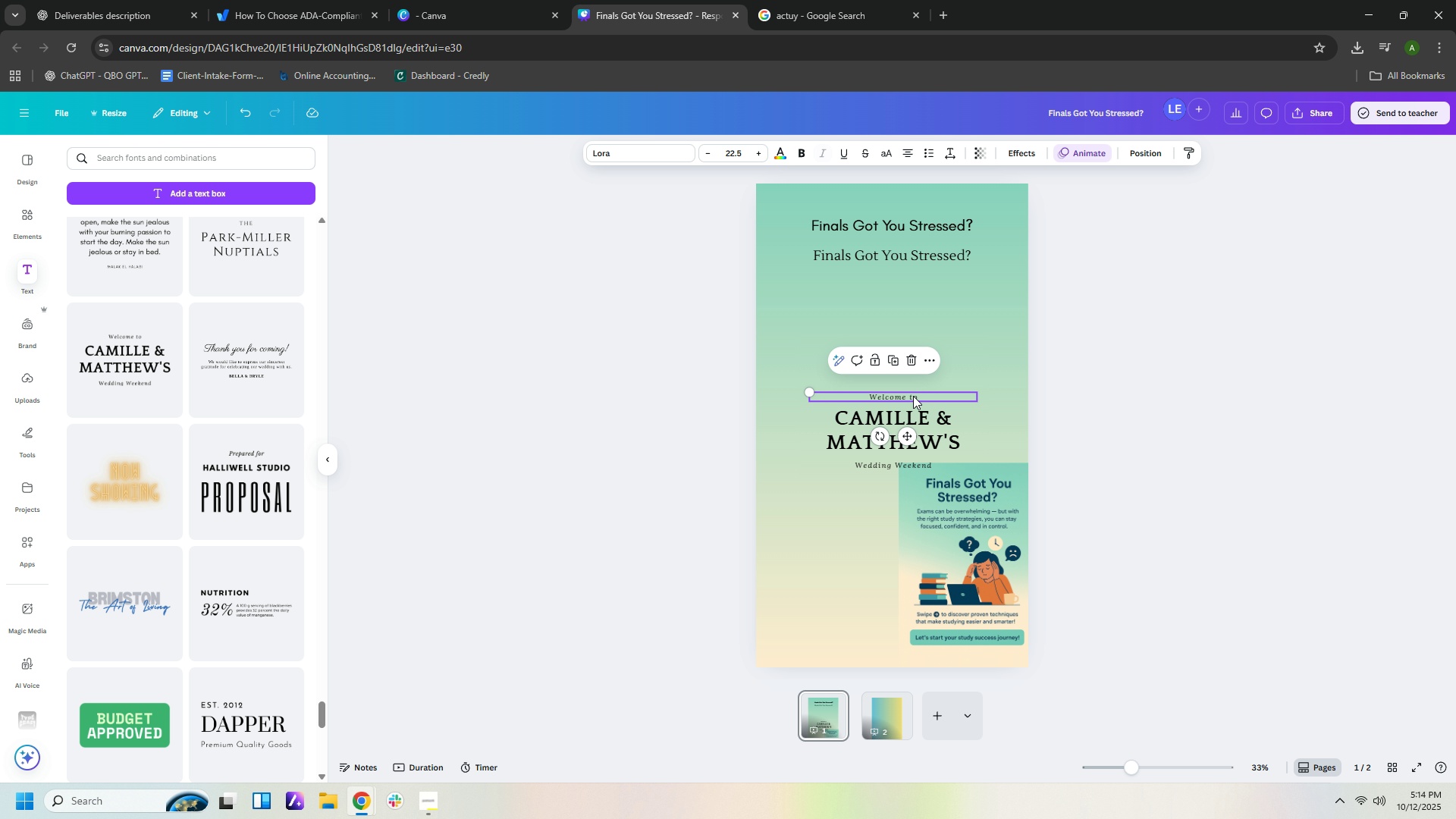 
left_click([913, 396])
 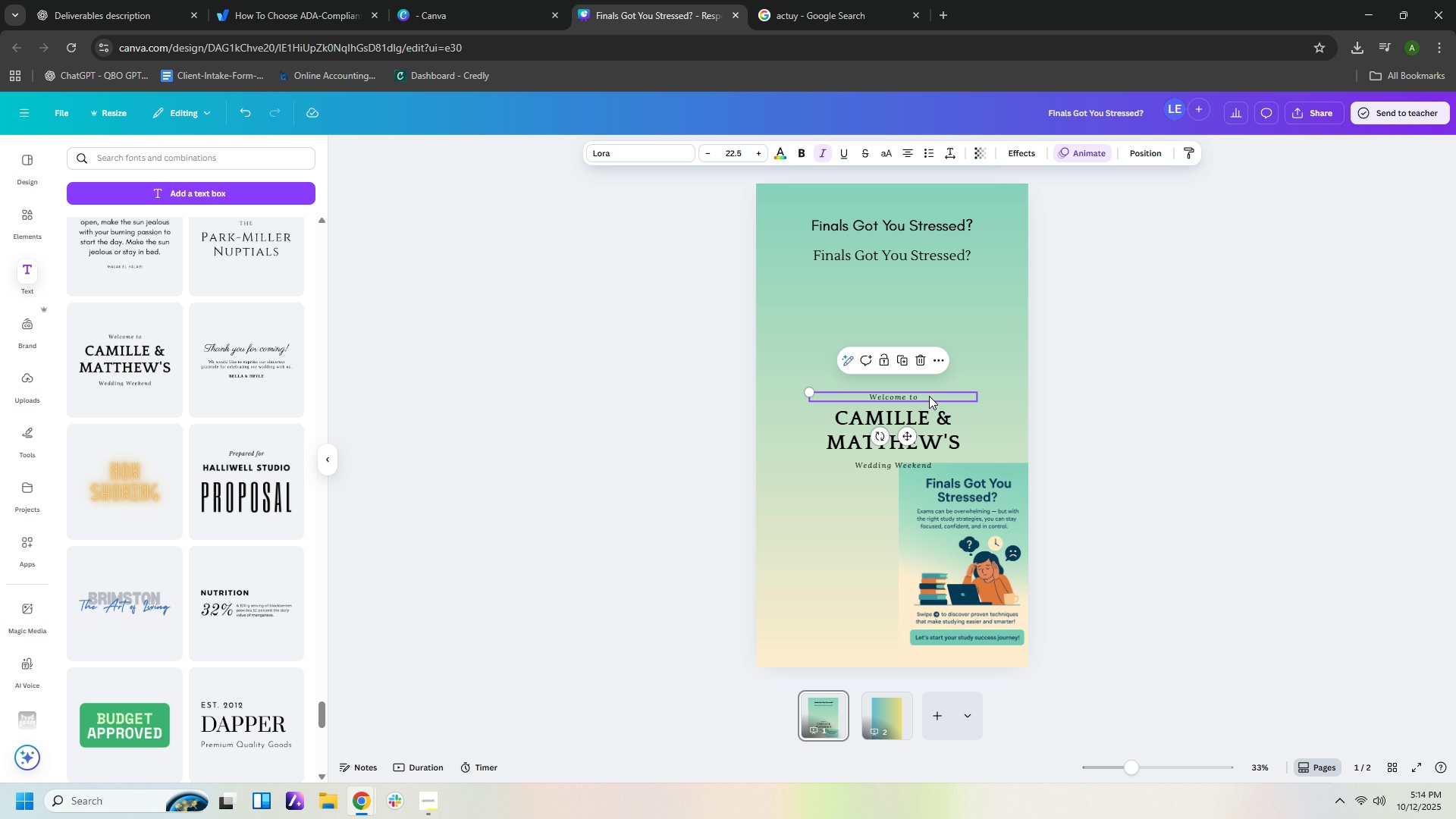 
left_click_drag(start_coordinate=[929, 396], to_coordinate=[918, 293])
 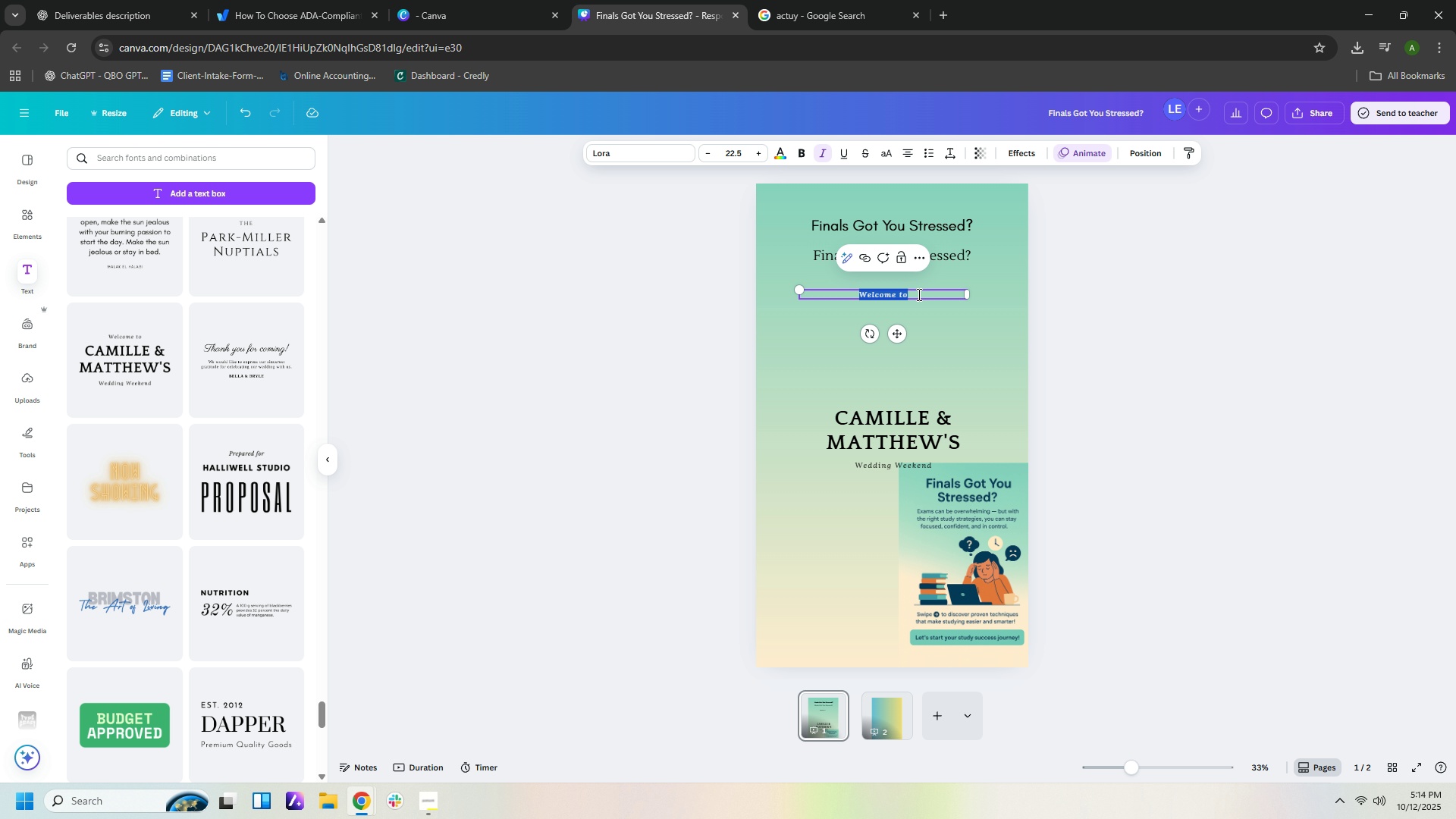 
double_click([918, 294])
 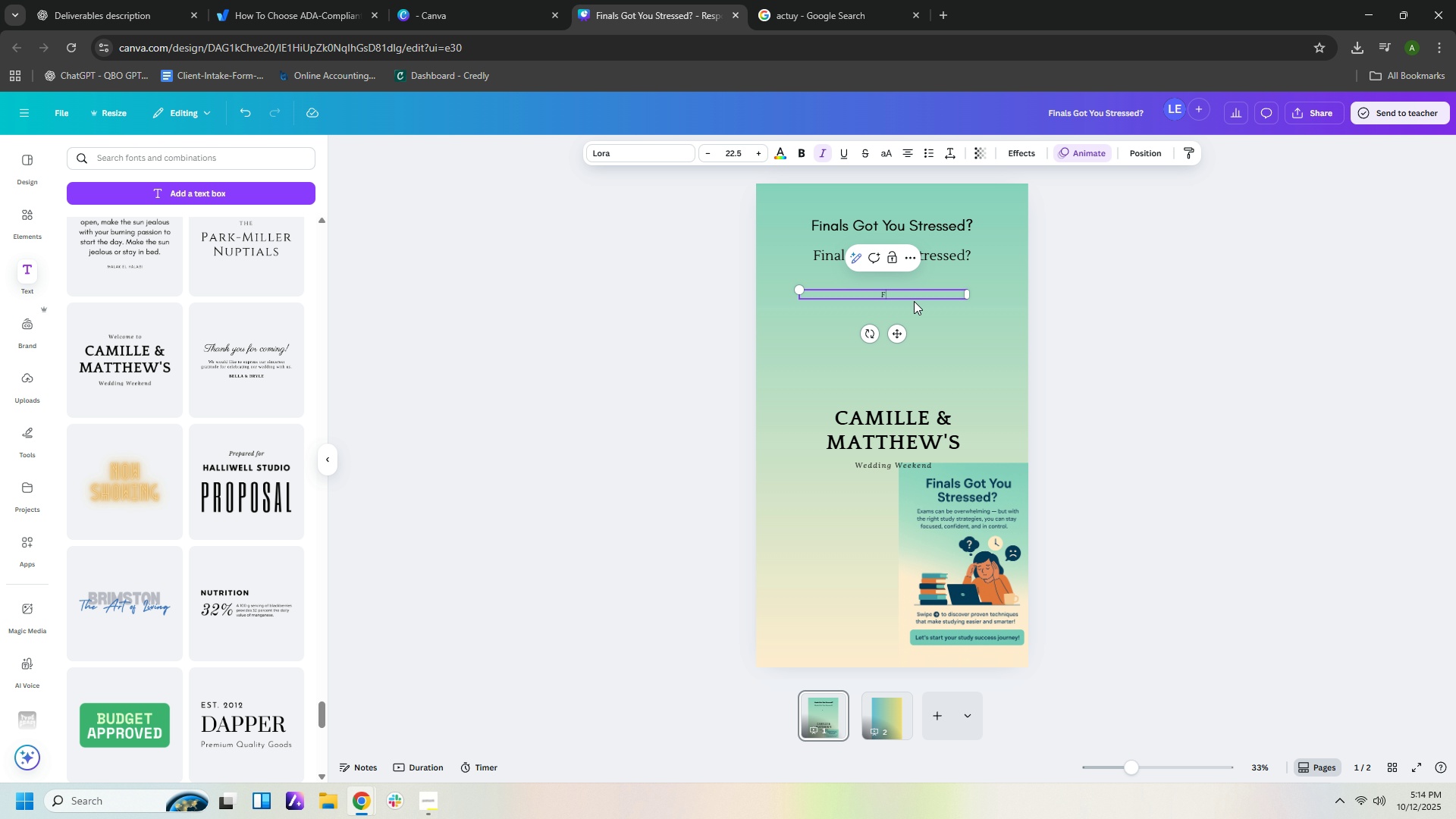 
type(Finals Got You Stressed?)
 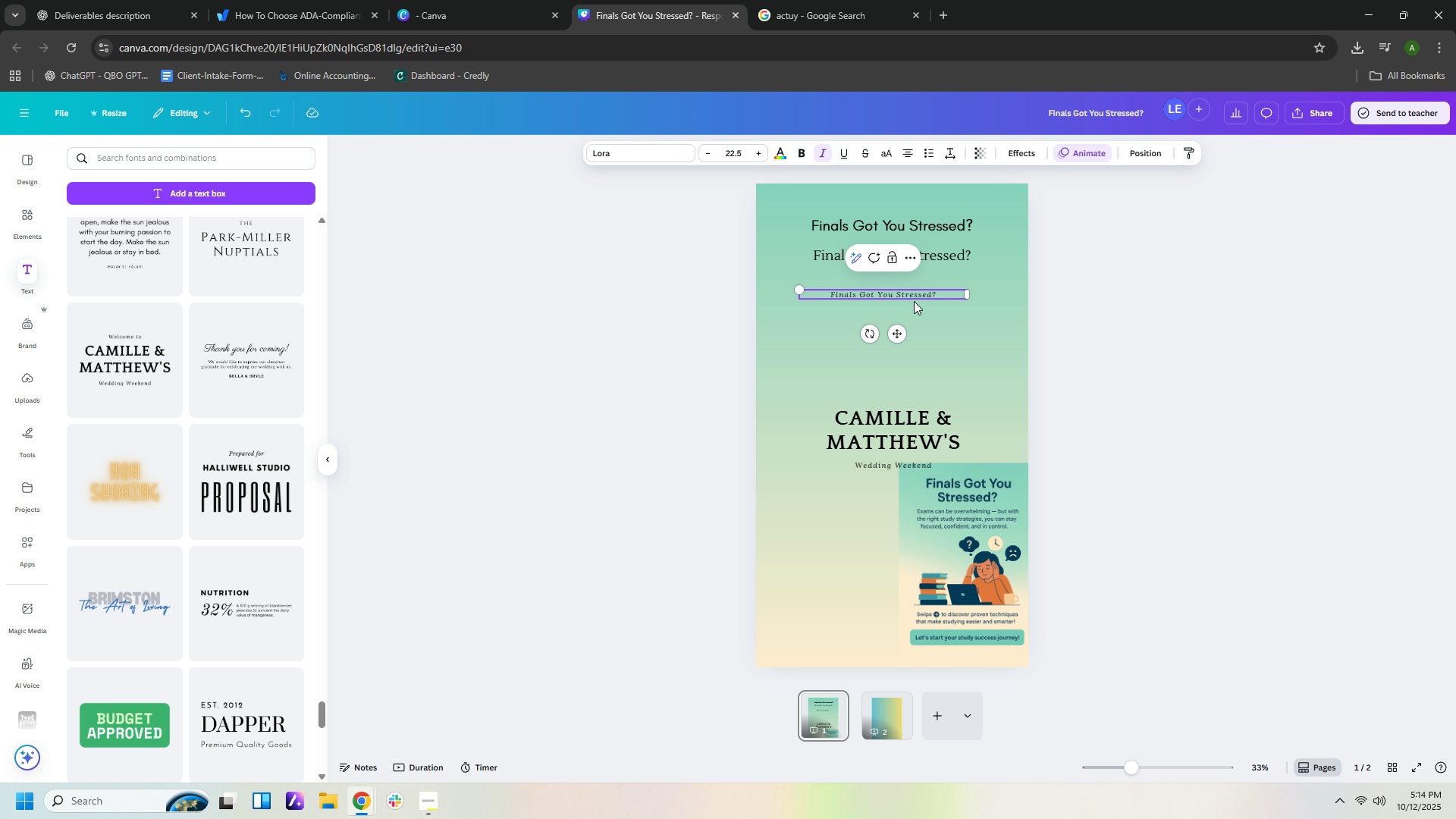 
double_click([758, 156])
 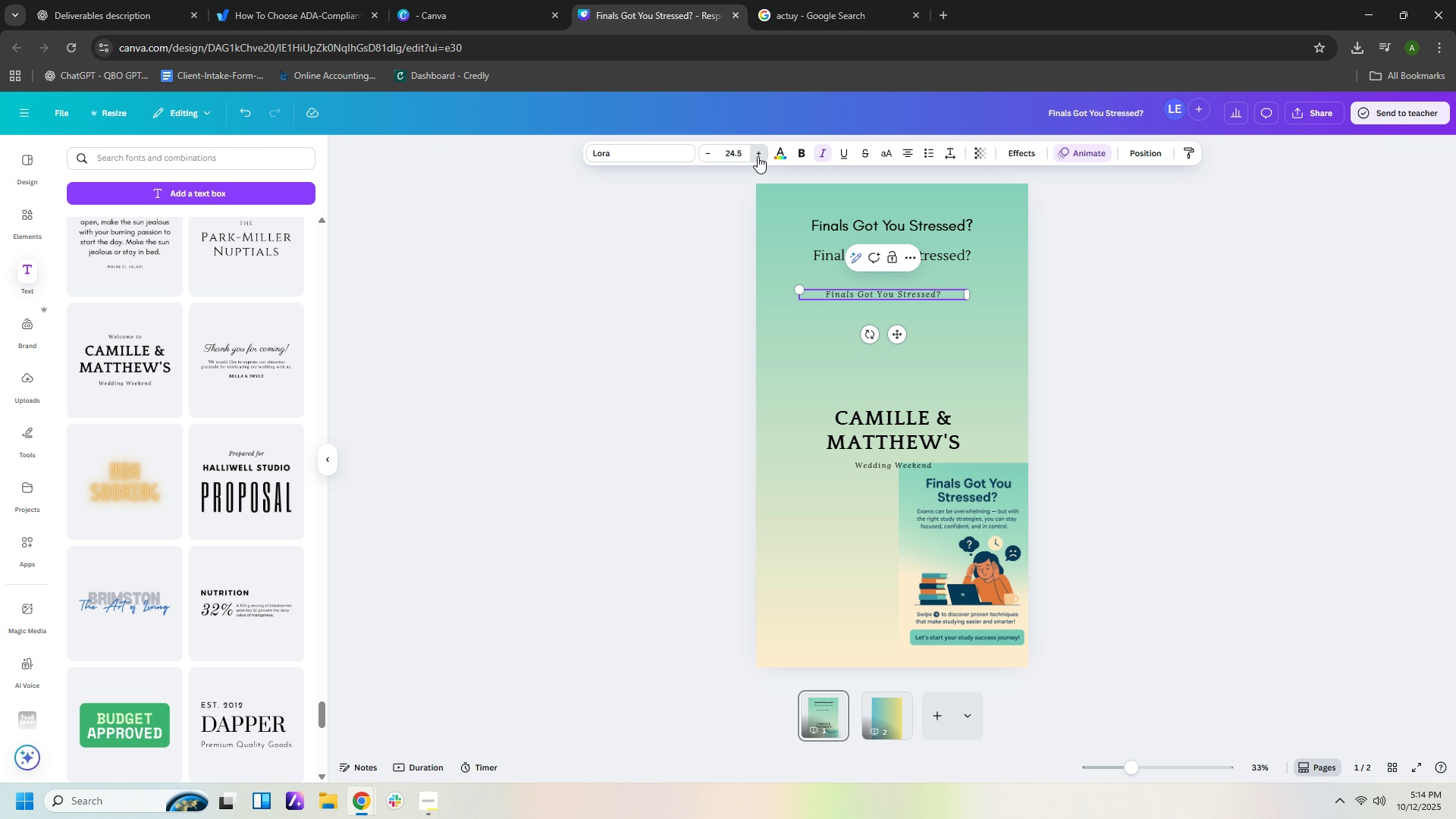 
triple_click([758, 156])
 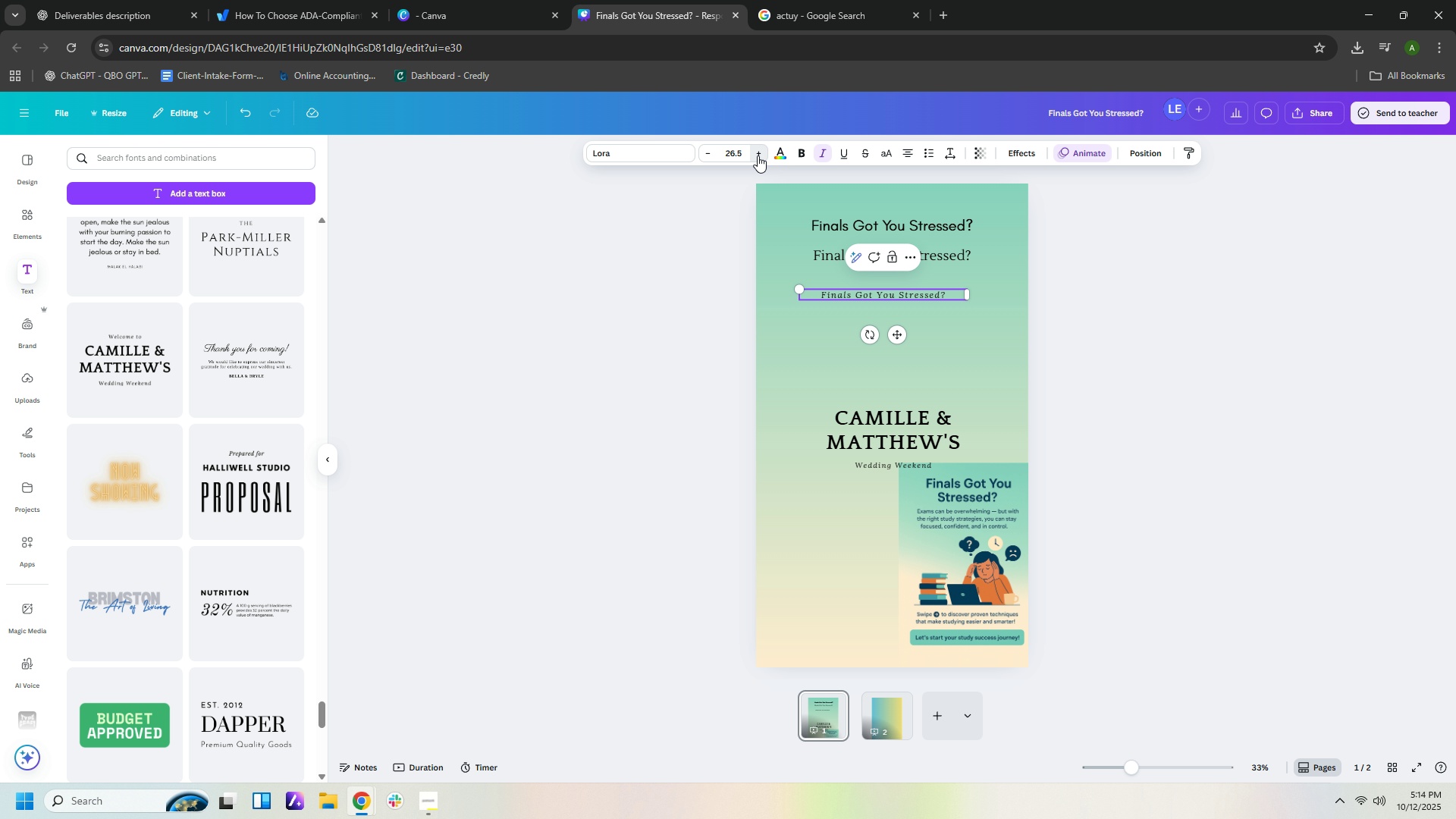 
triple_click([758, 155])
 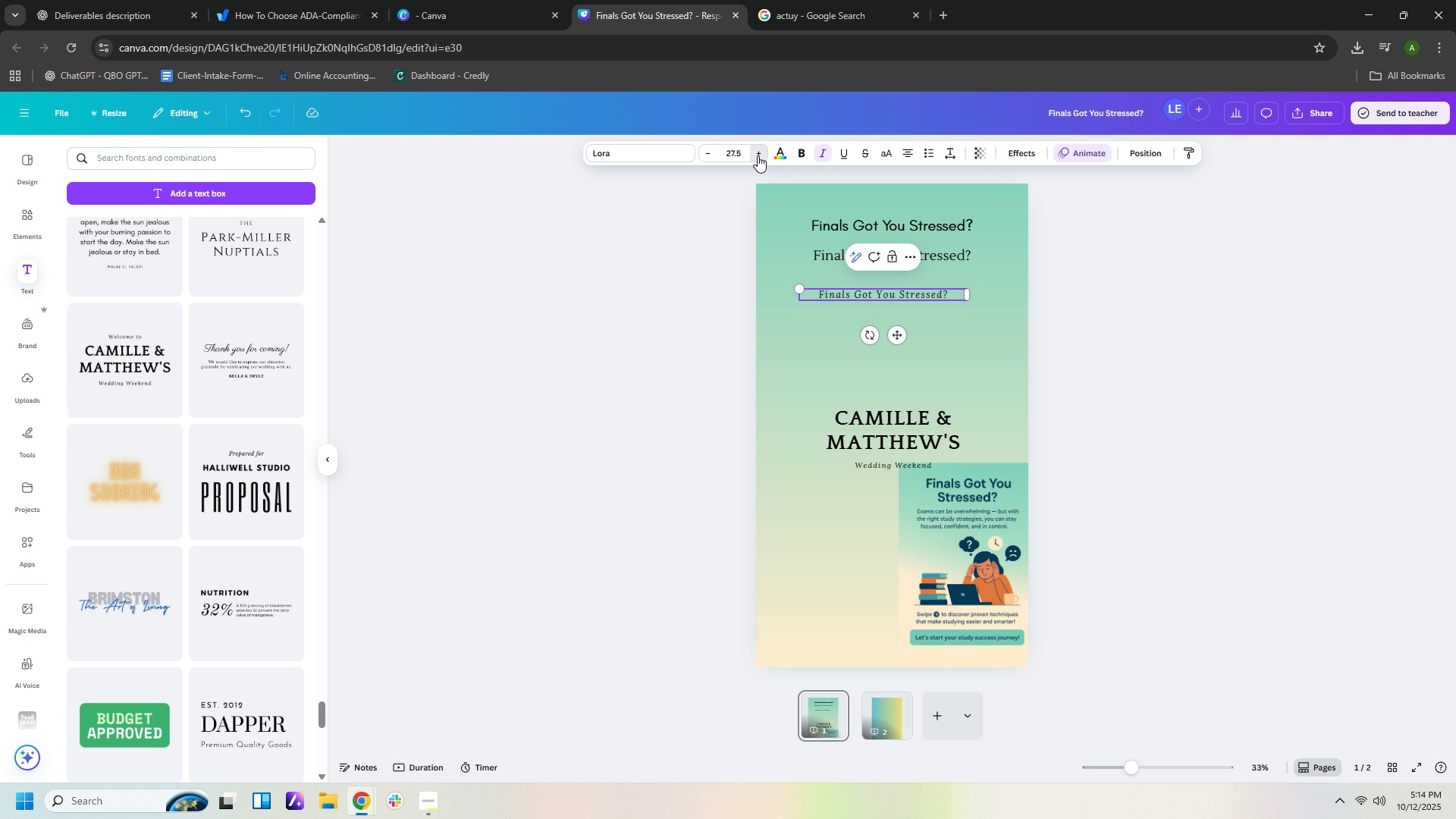 
triple_click([758, 155])
 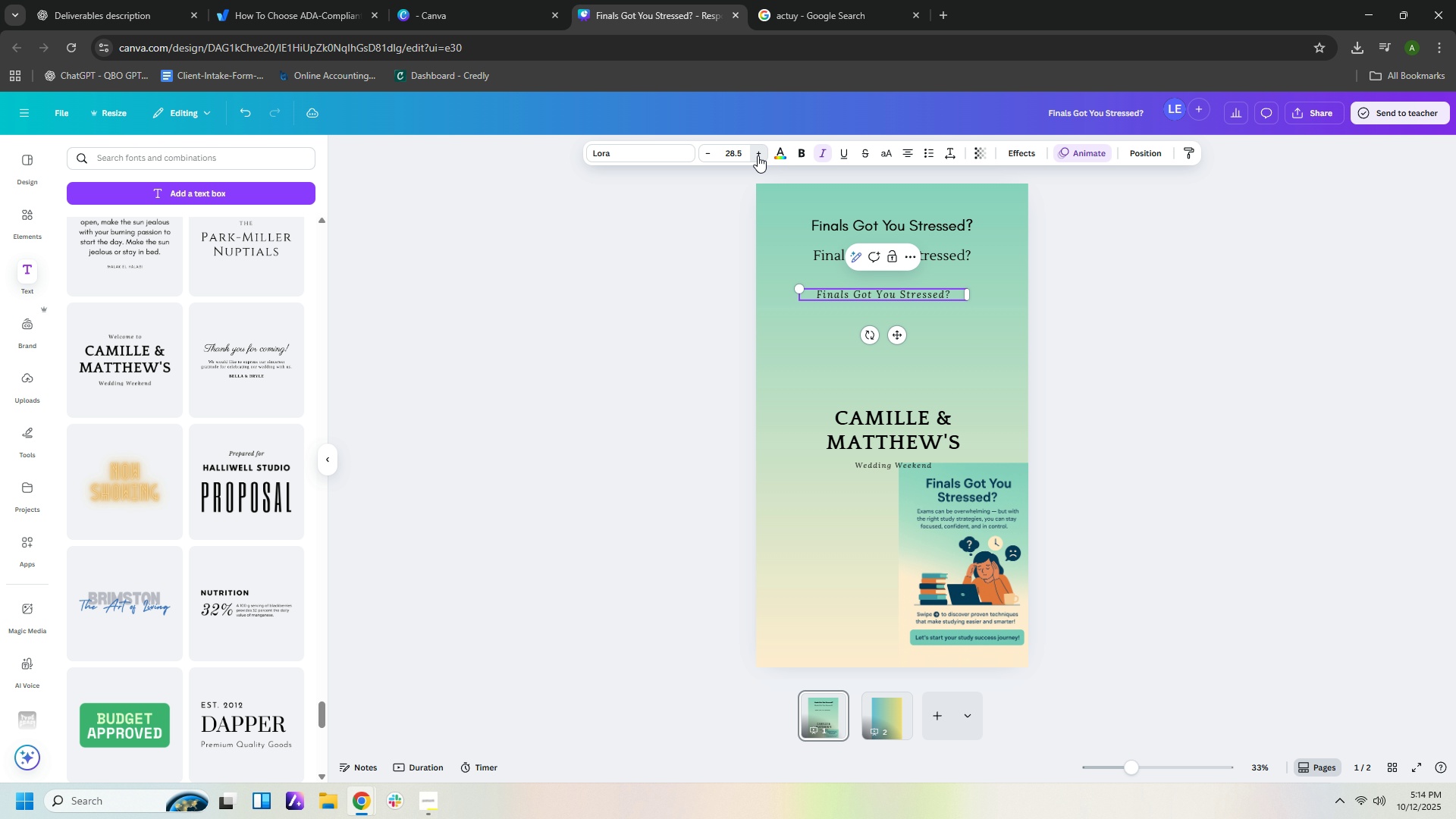 
triple_click([758, 155])
 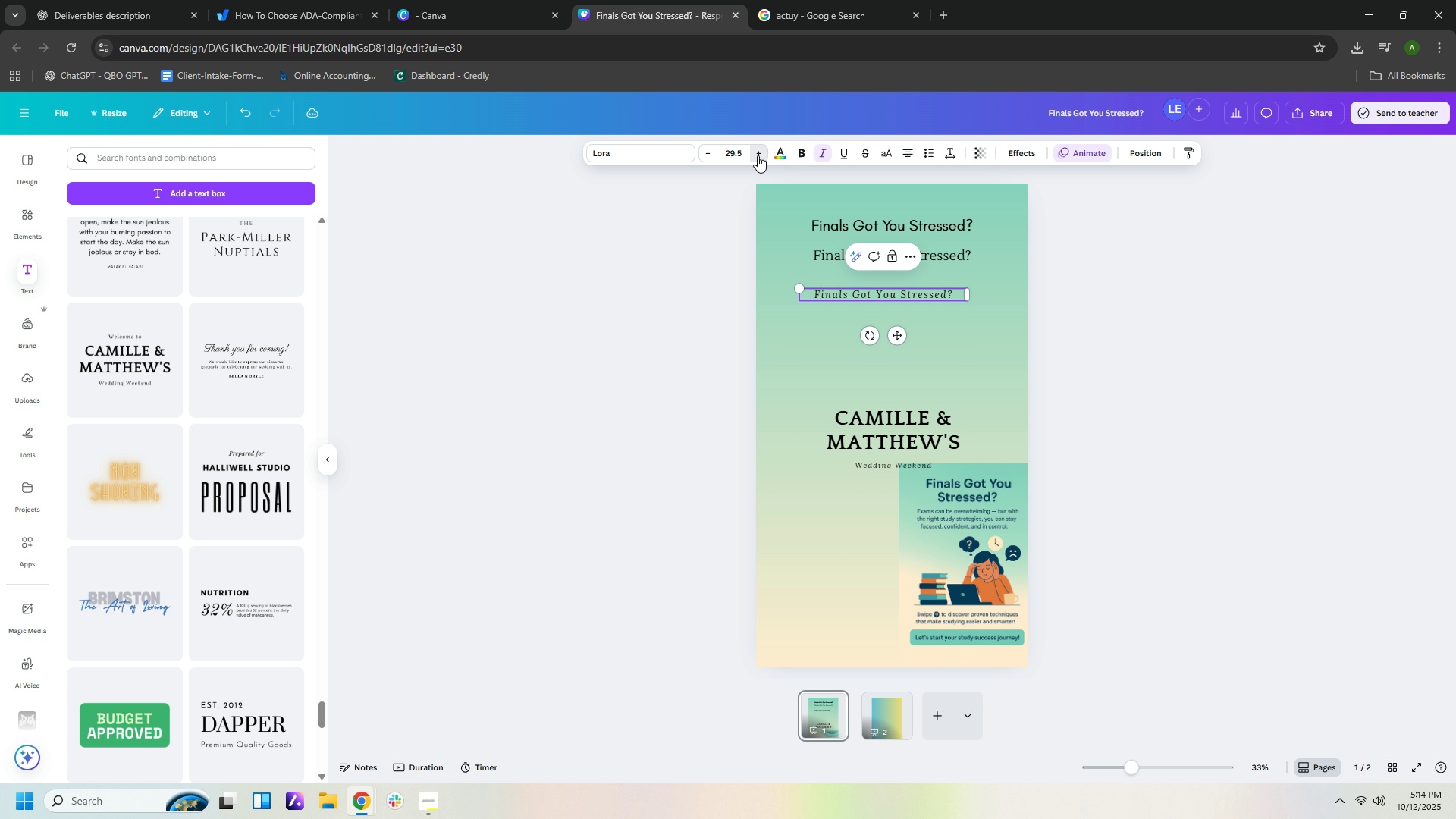 
triple_click([758, 155])
 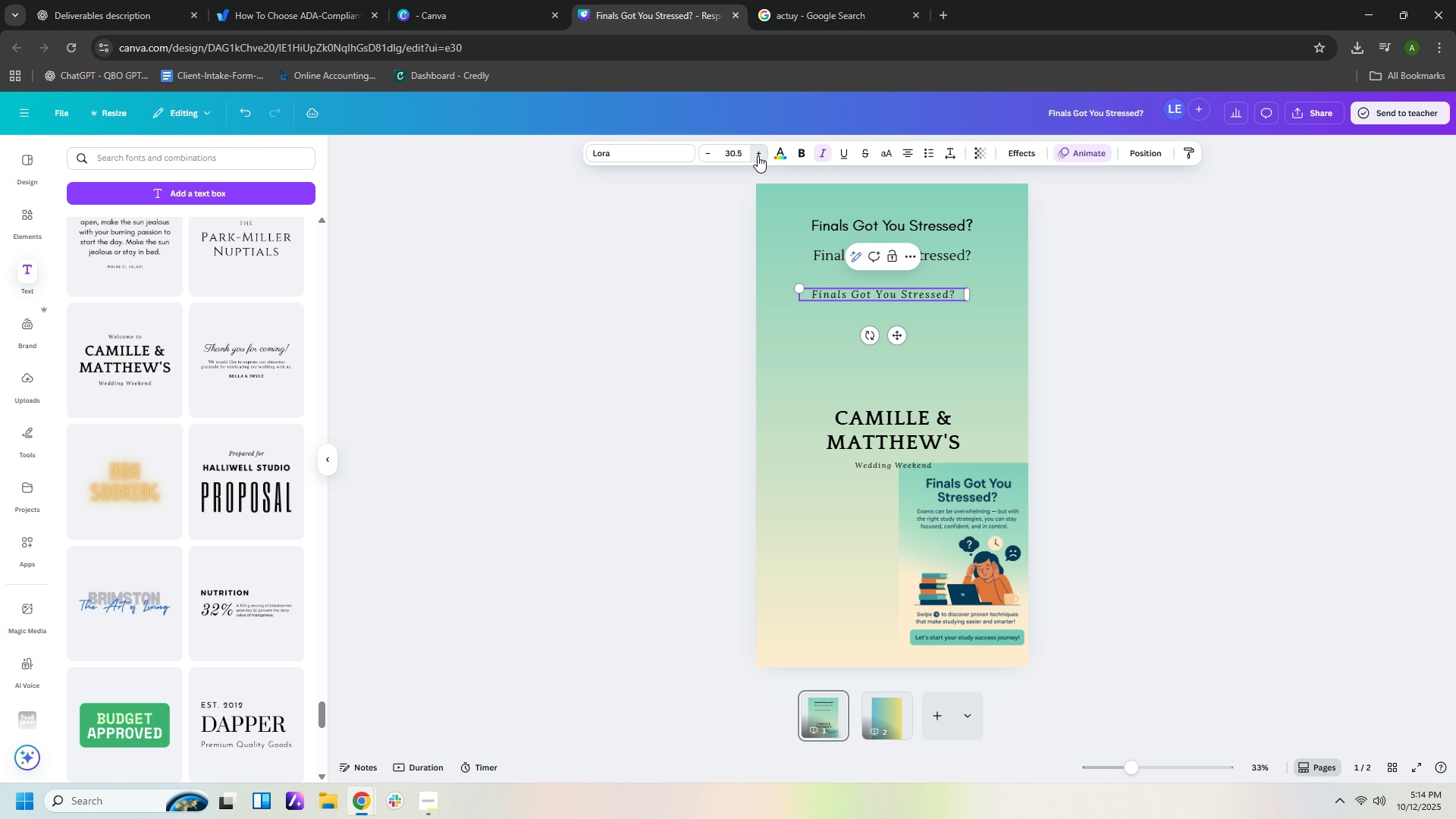 
triple_click([758, 155])
 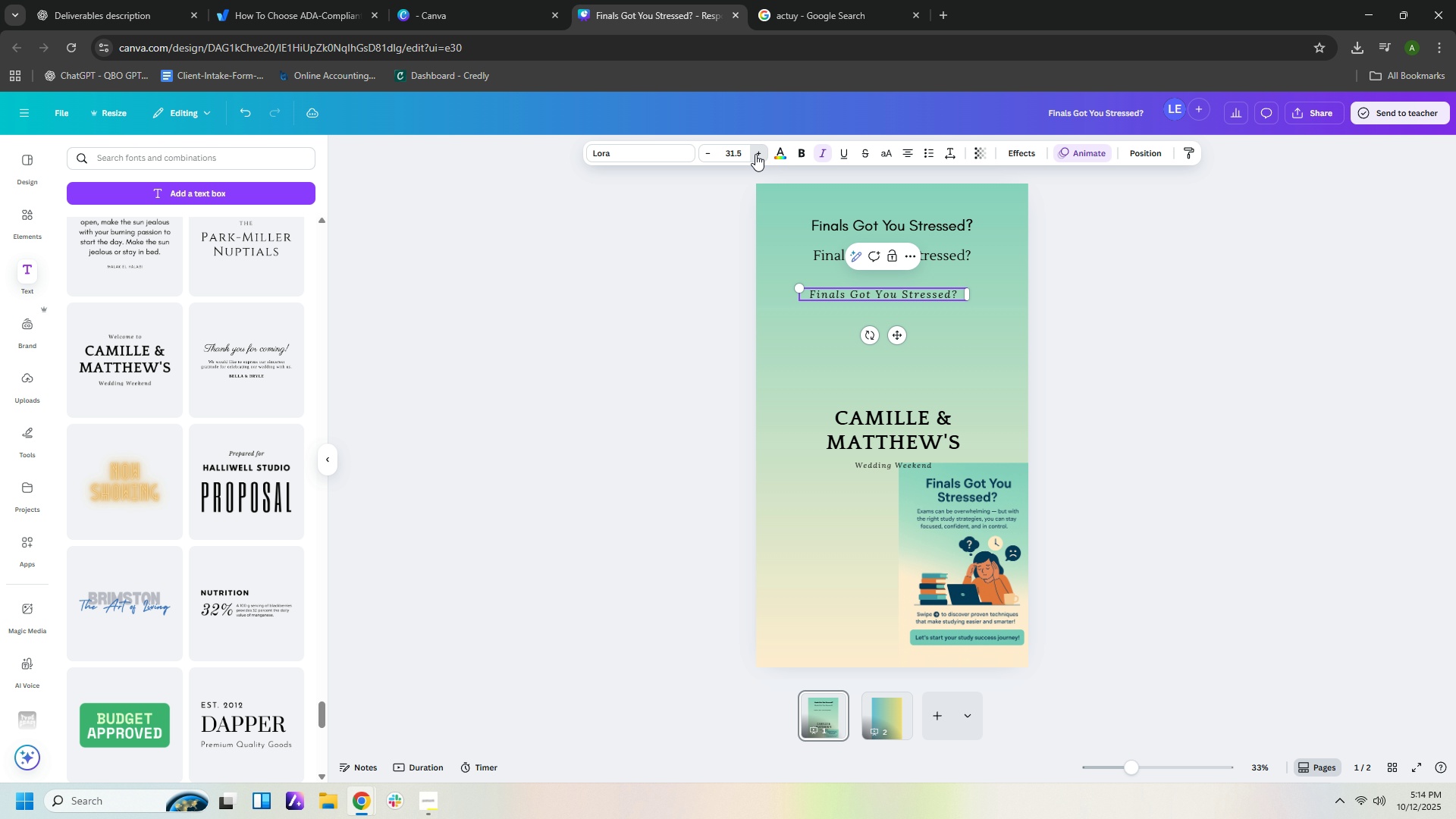 
triple_click([758, 155])
 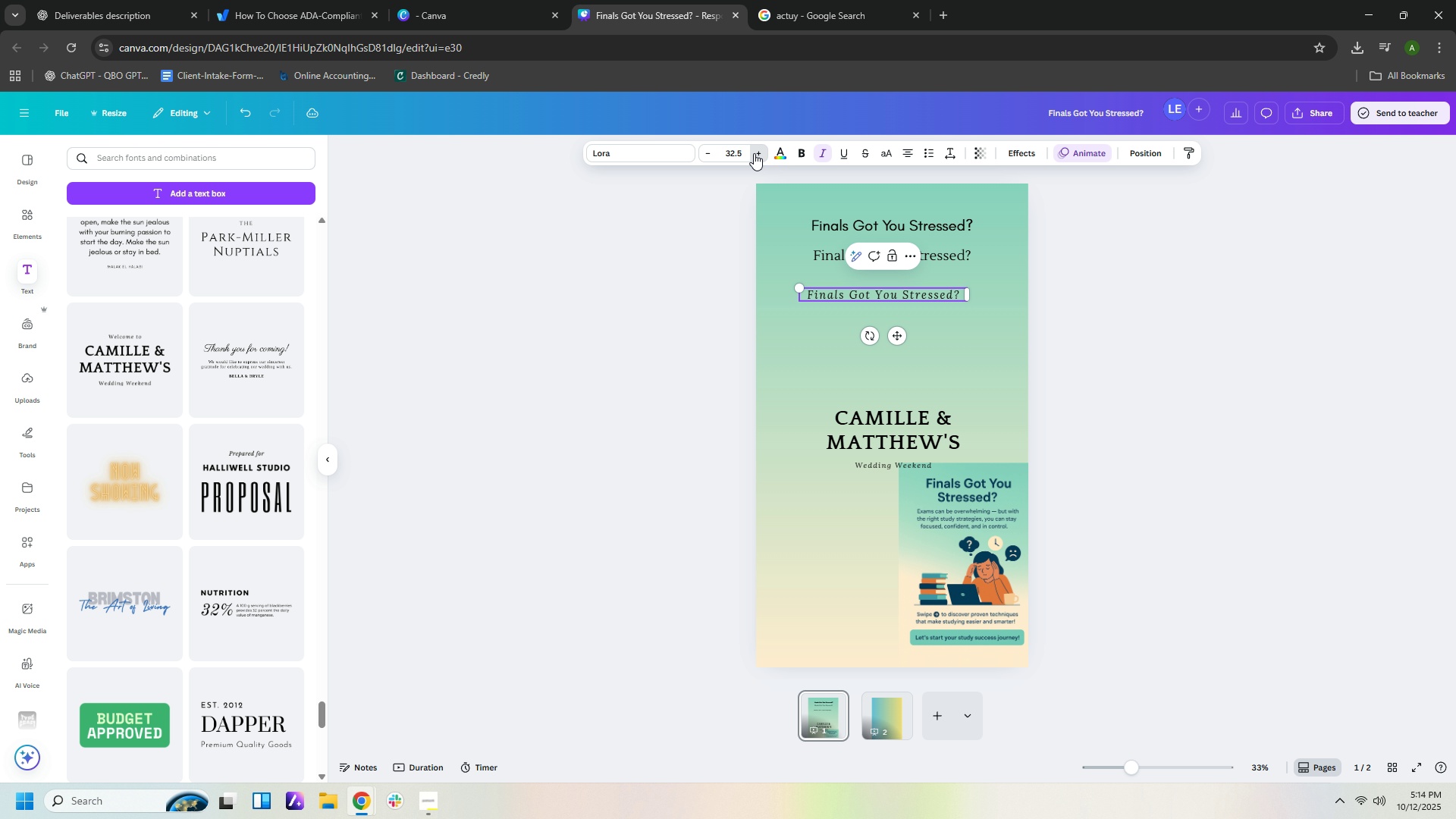 
triple_click([754, 153])
 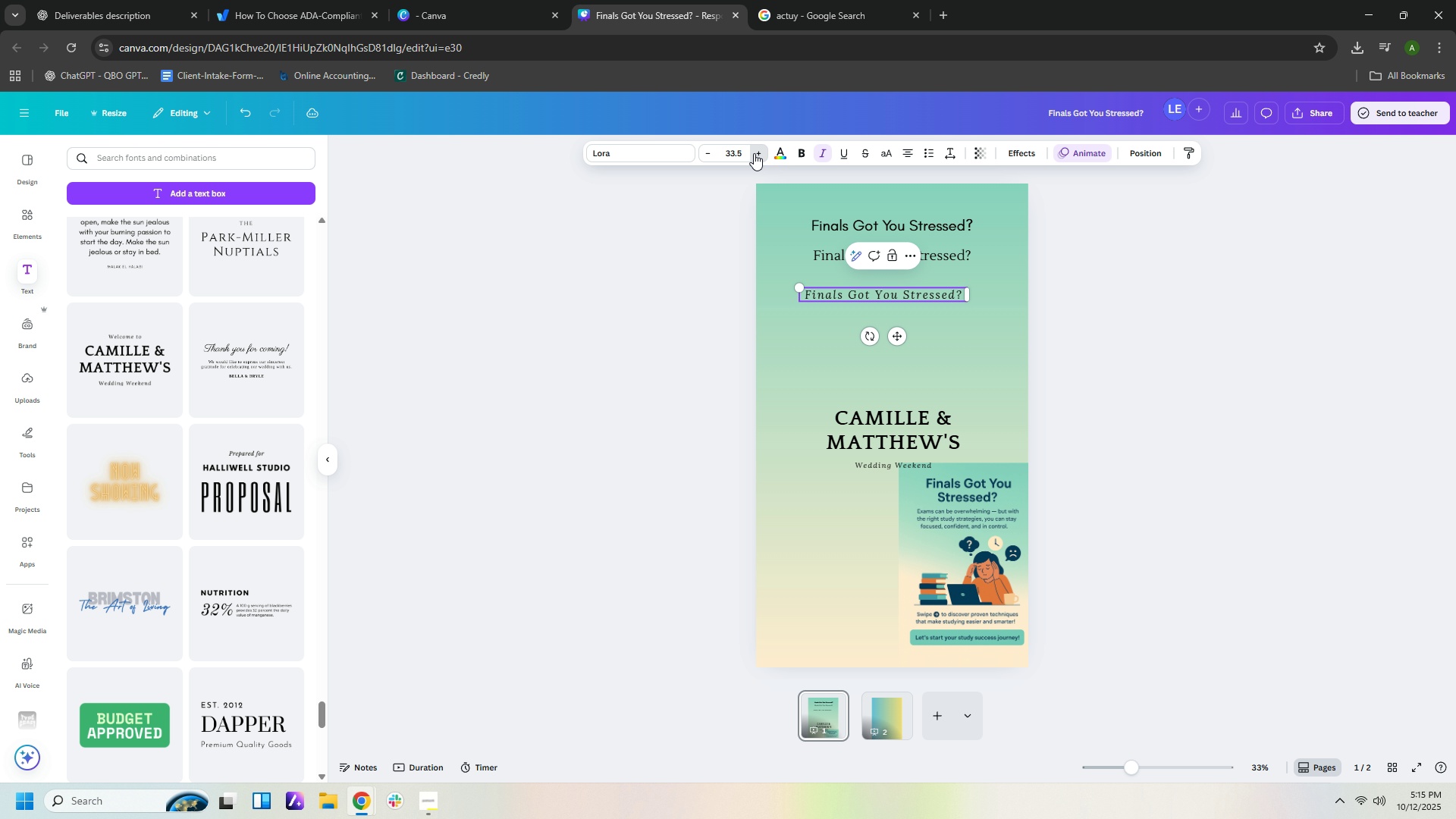 
triple_click([754, 153])
 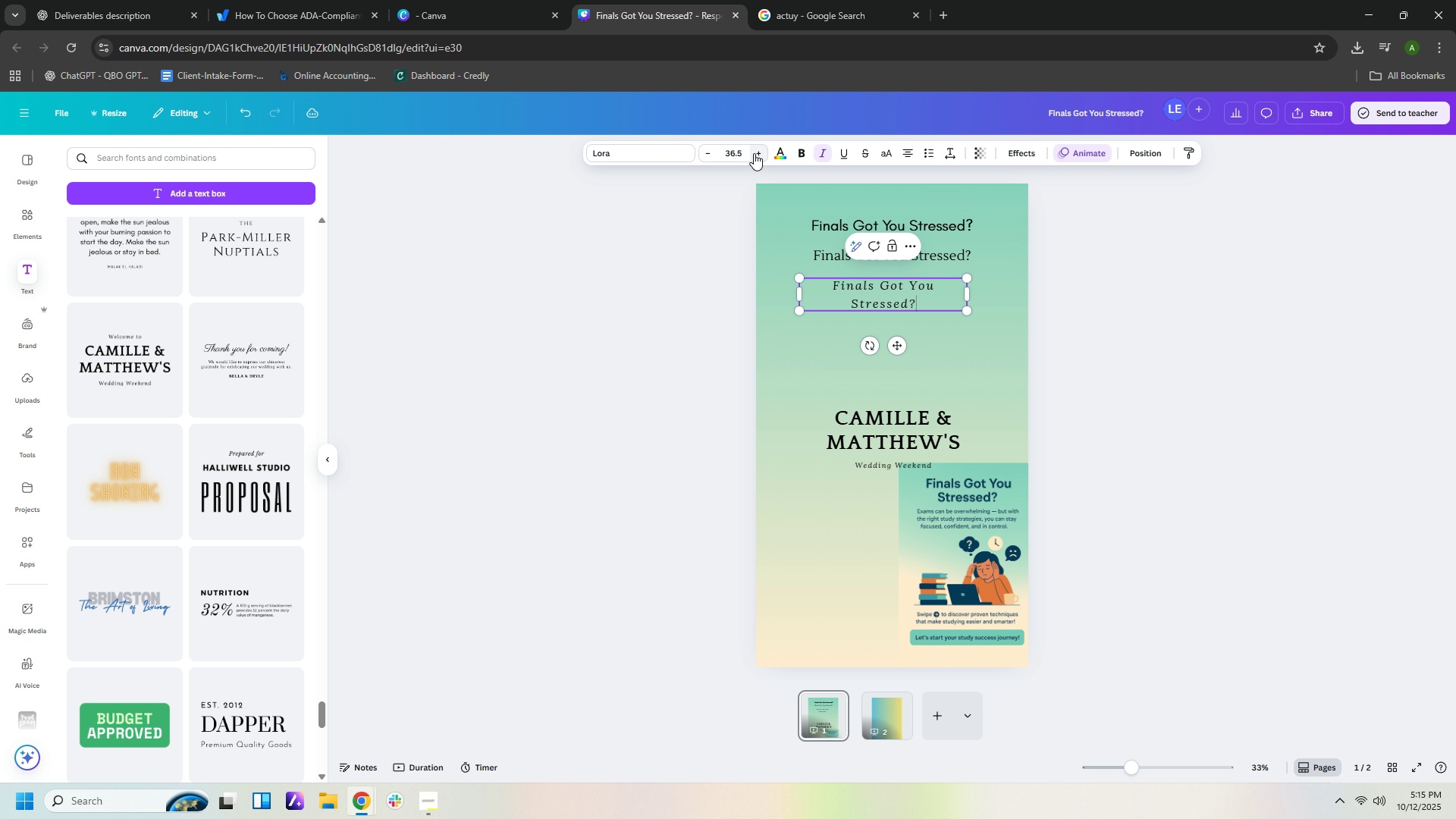 
triple_click([754, 153])
 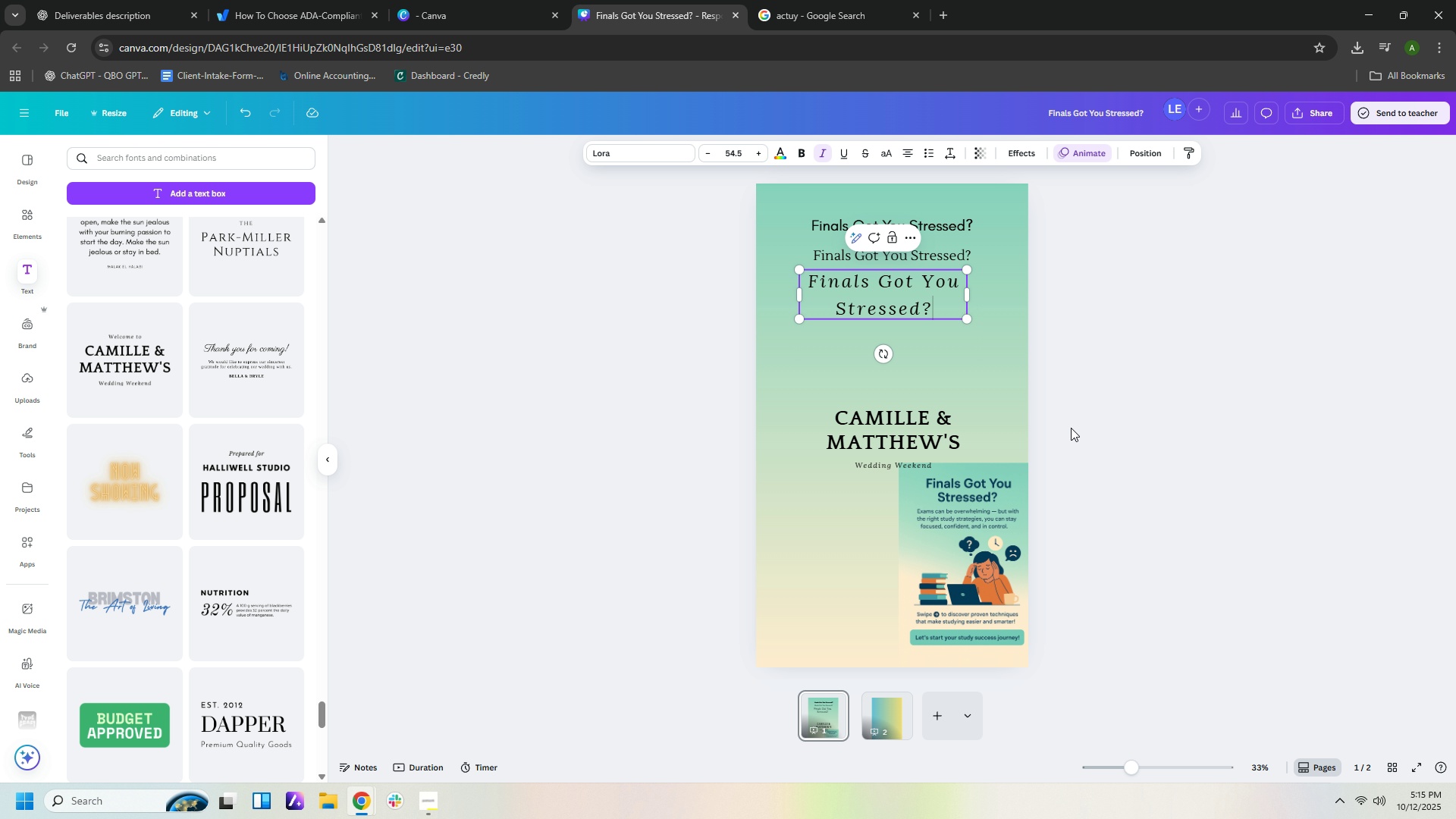 
wait(6.81)
 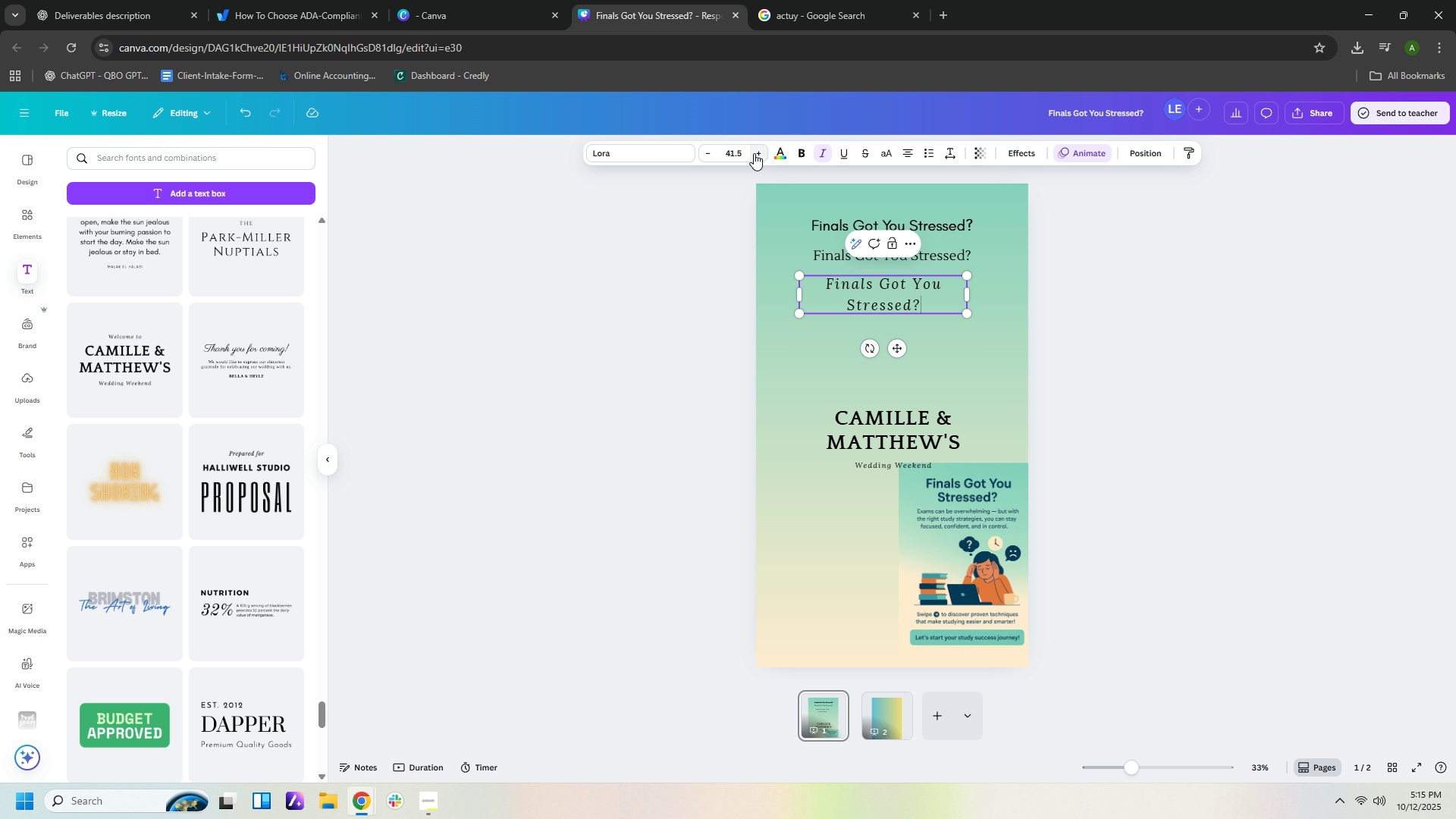 
double_click([915, 445])
 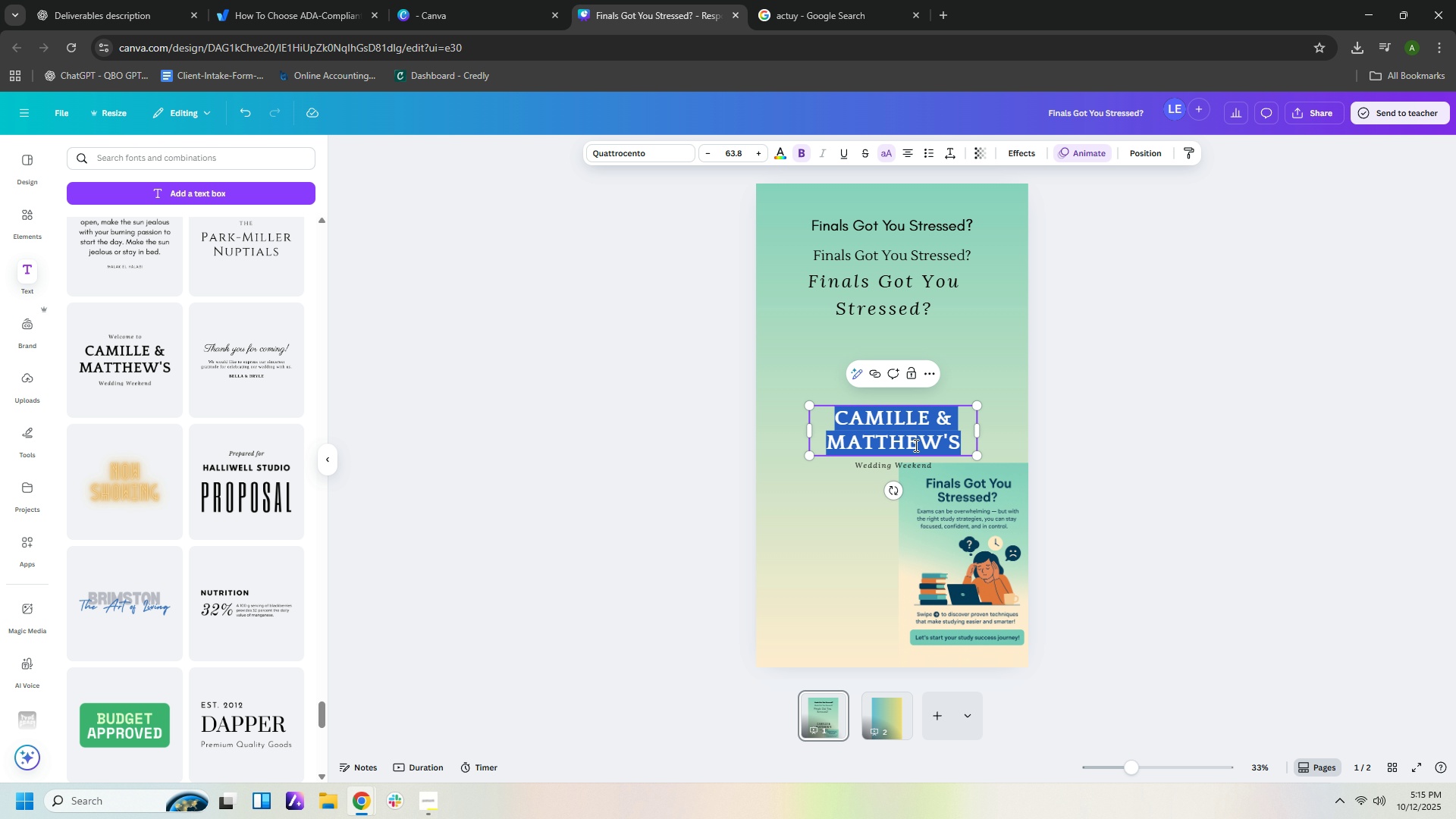 
triple_click([915, 445])
 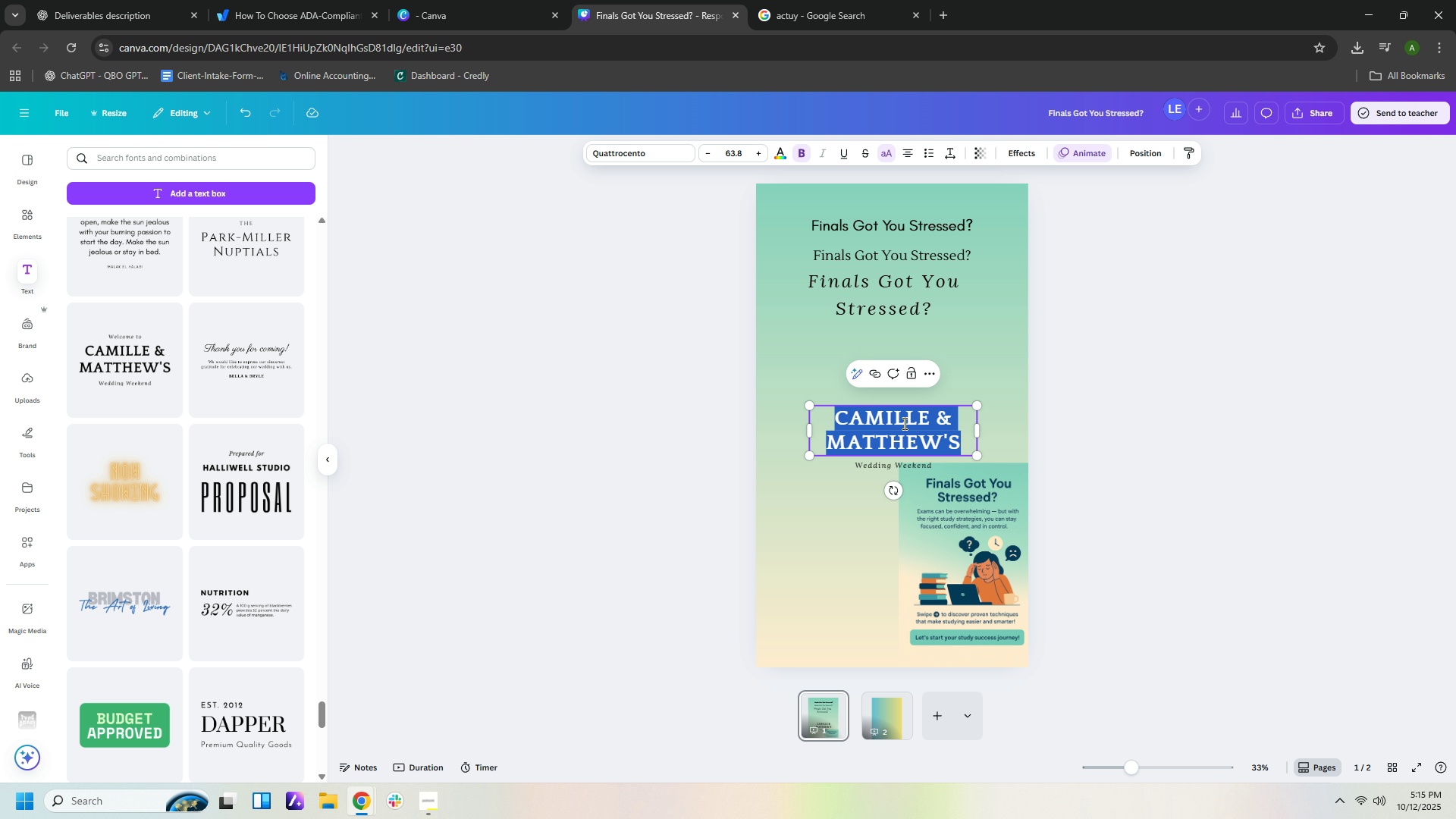 
type(Finals)
 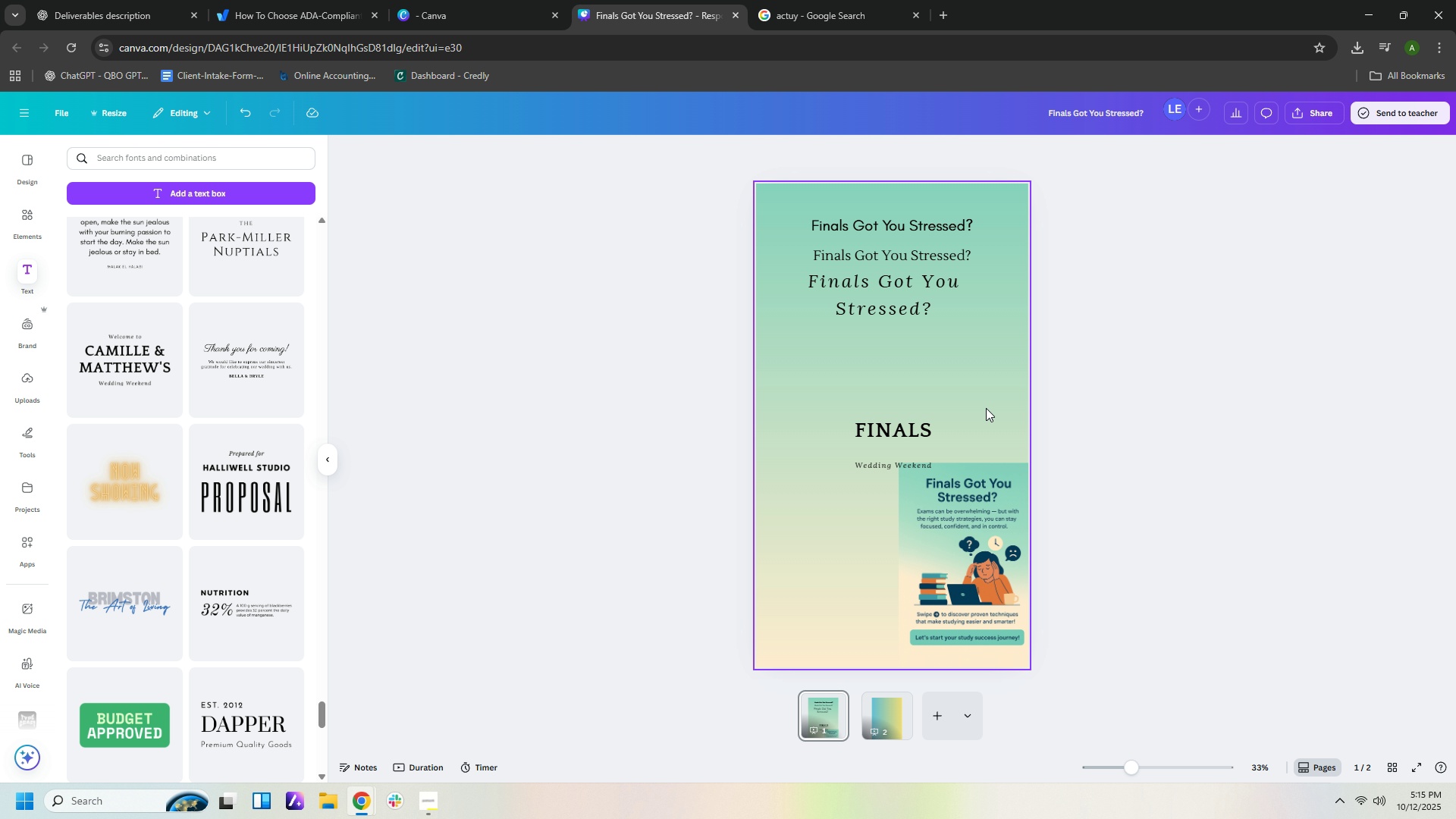 
left_click([925, 428])
 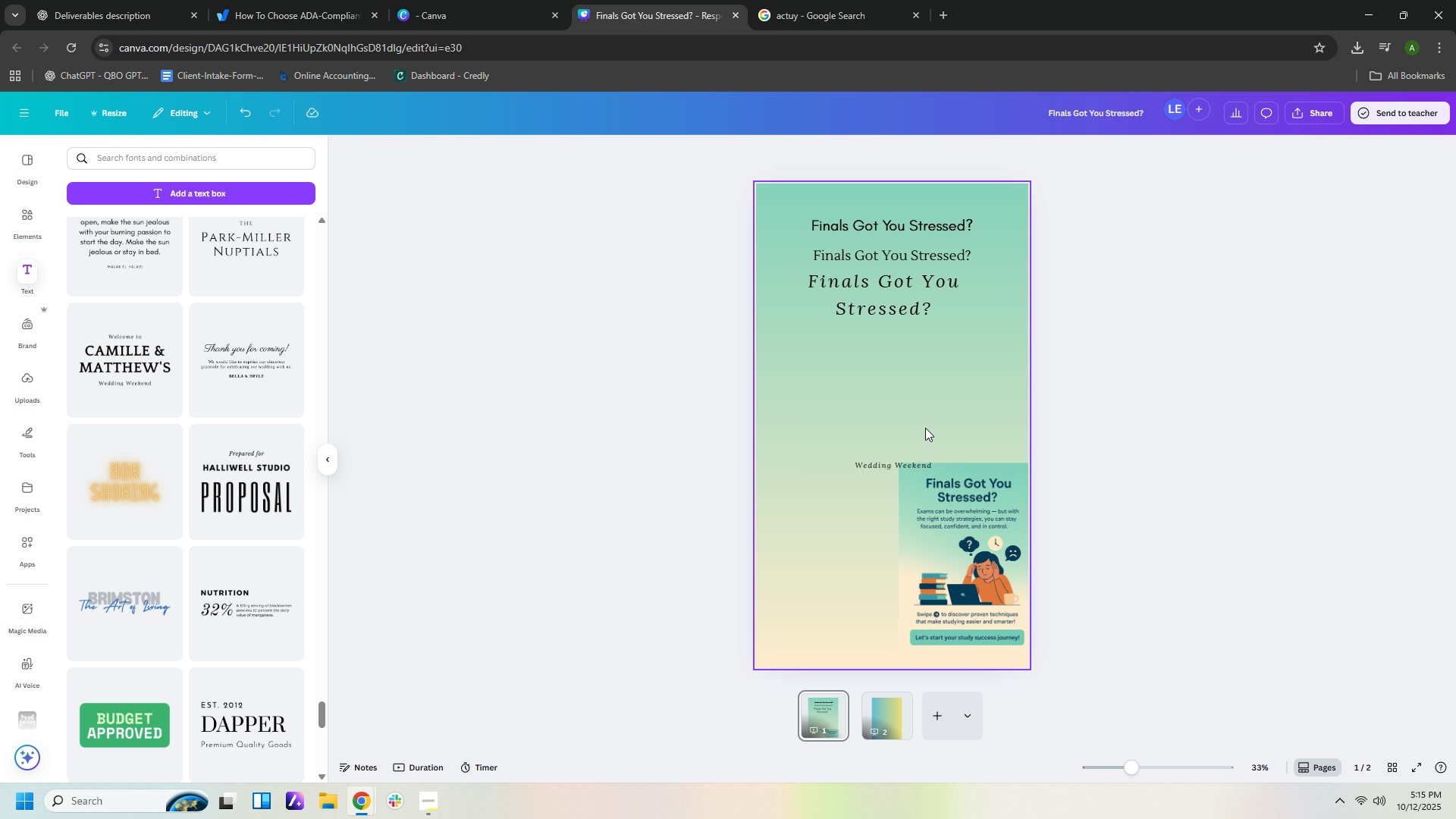 
key(Delete)
 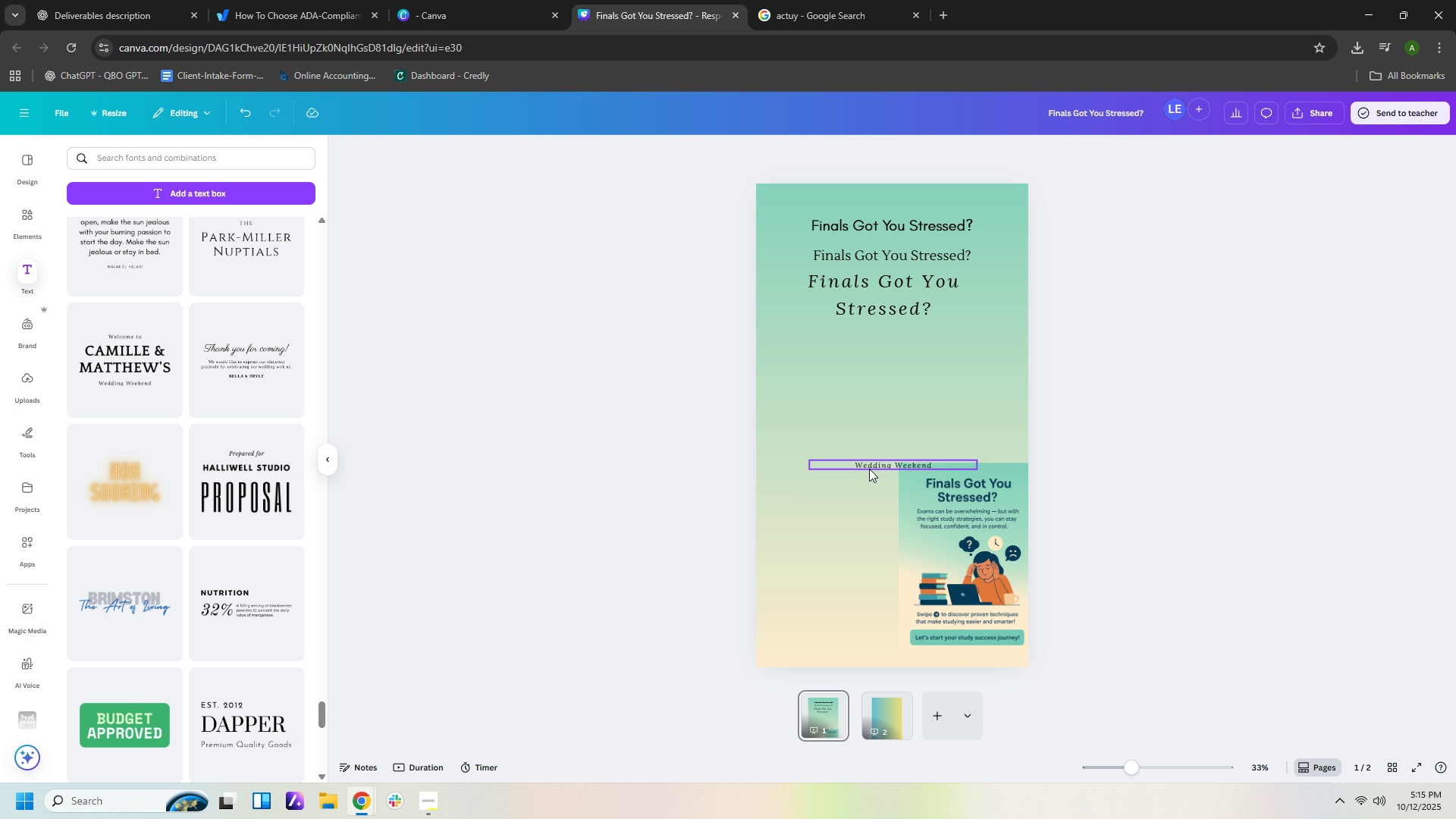 
left_click([869, 466])
 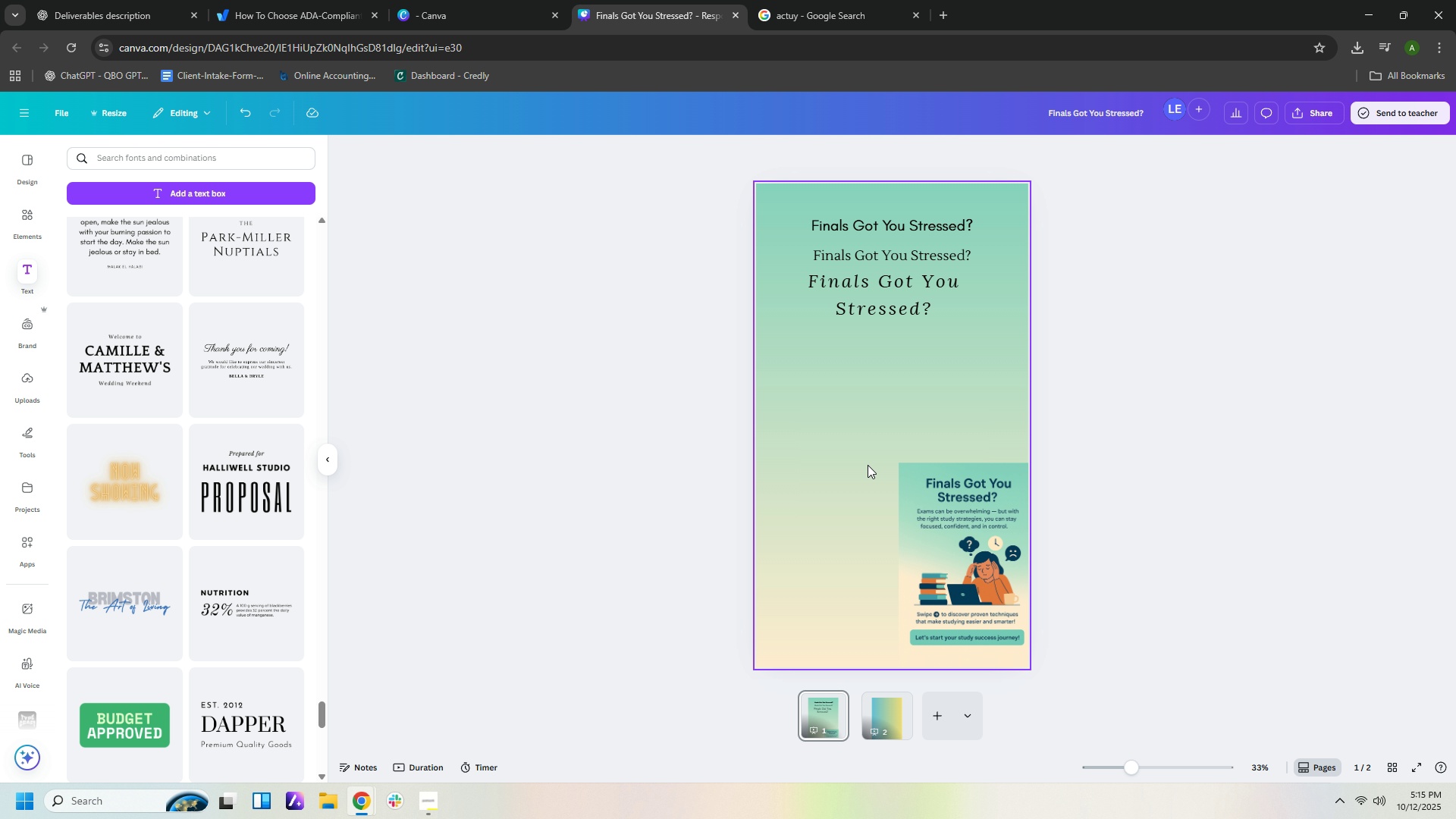 
key(Delete)
 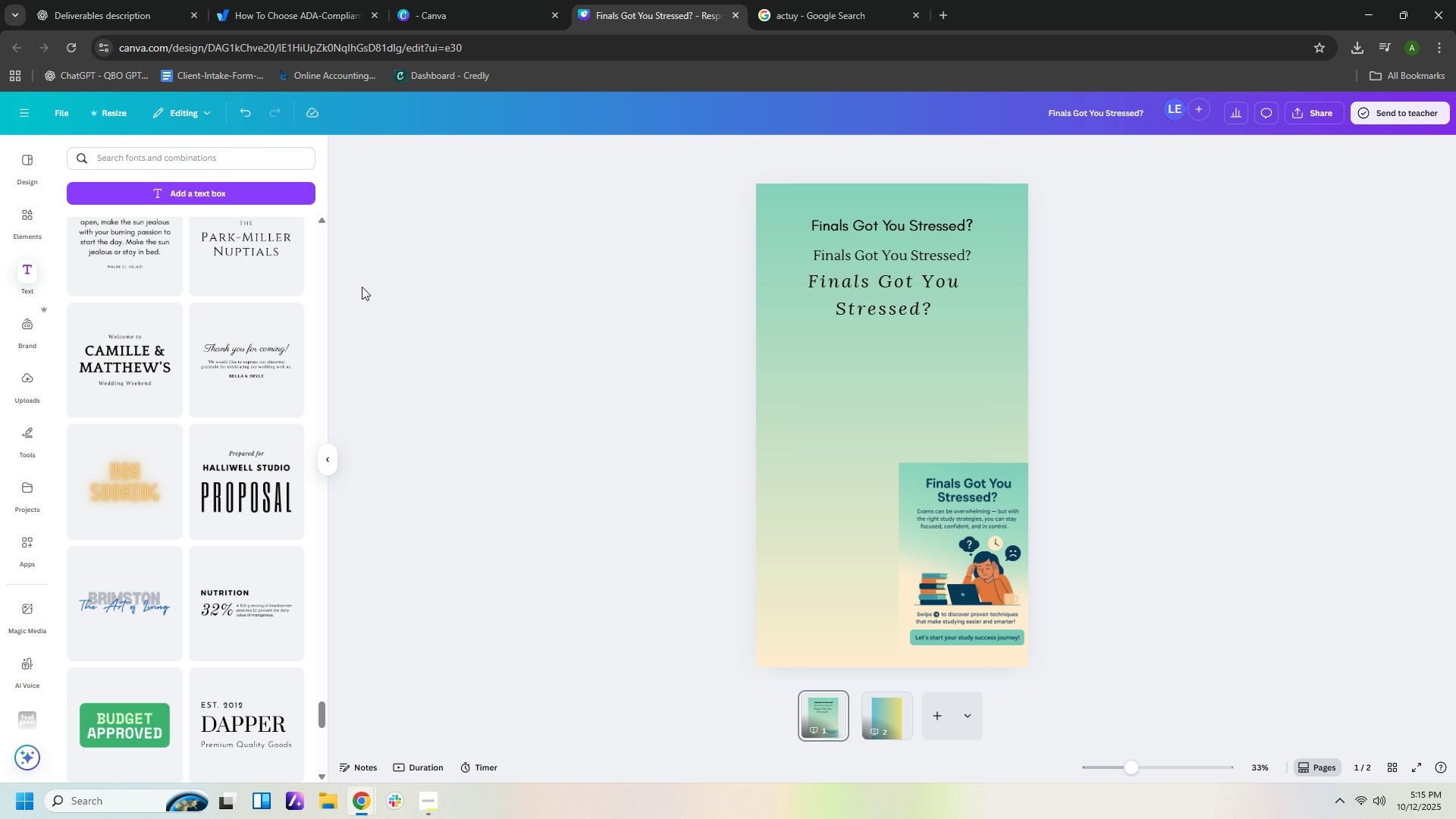 
scroll: coordinate [259, 450], scroll_direction: down, amount: 5.0
 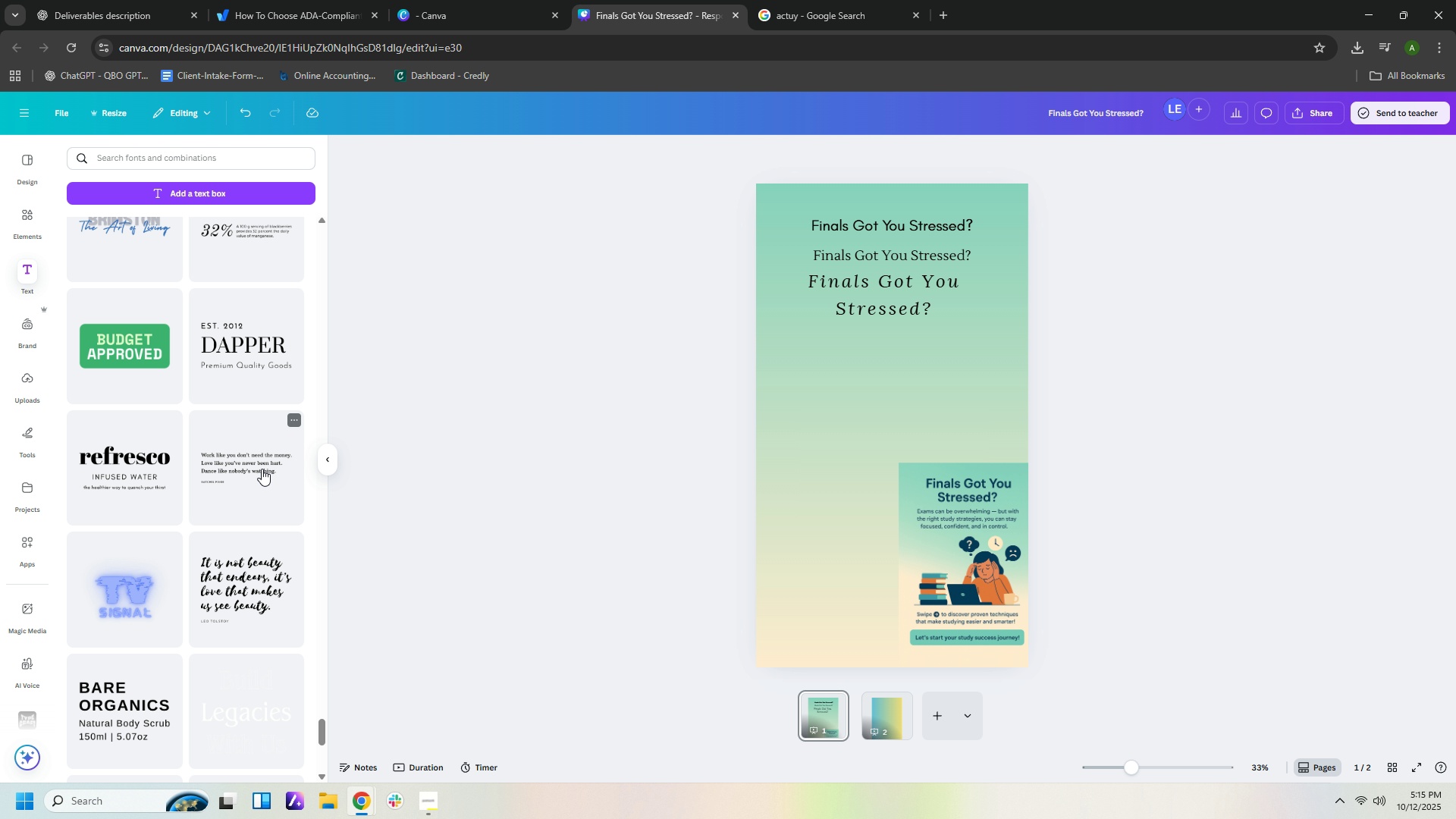 
left_click([259, 463])
 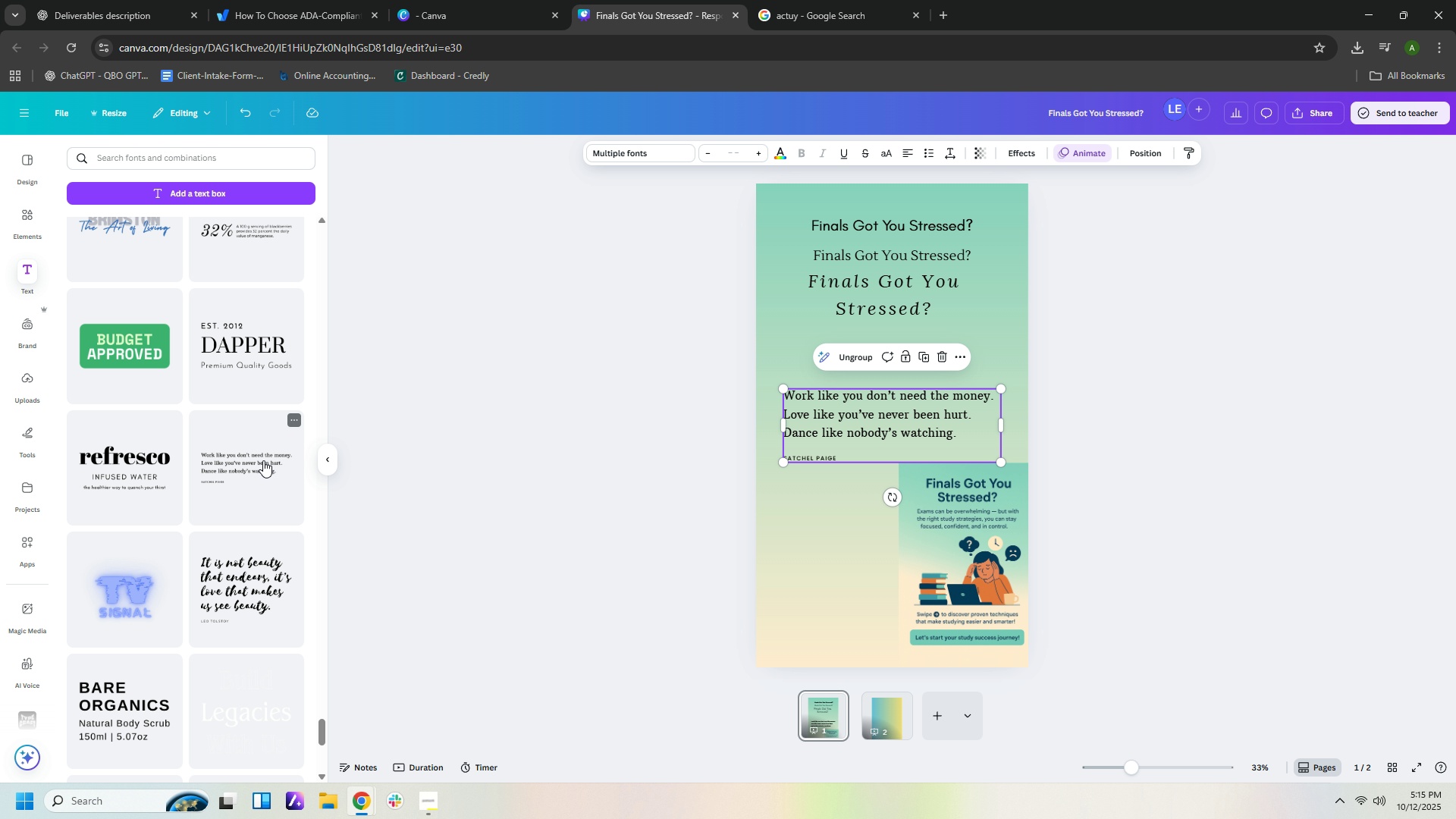 
wait(6.18)
 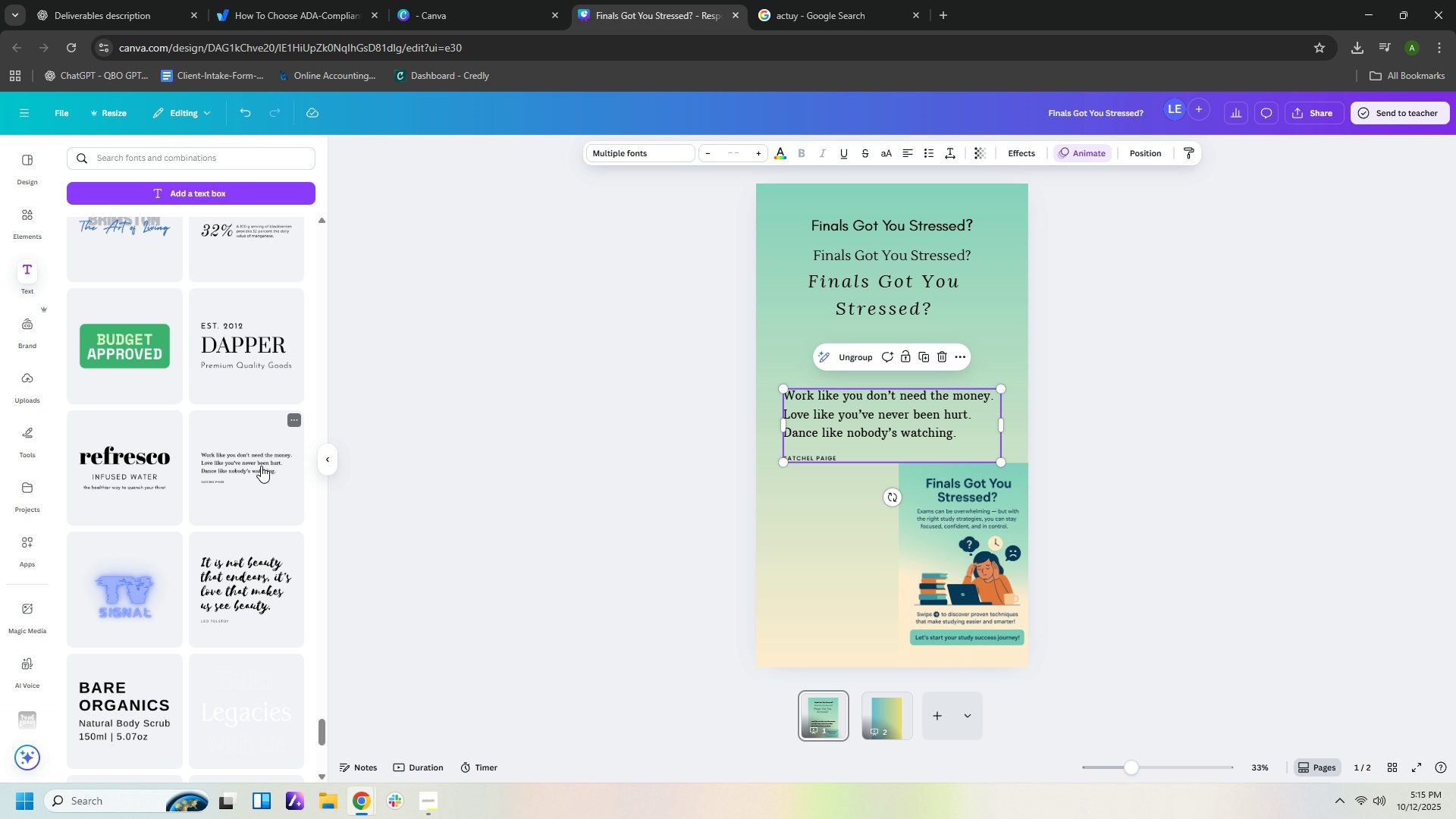 
double_click([935, 422])
 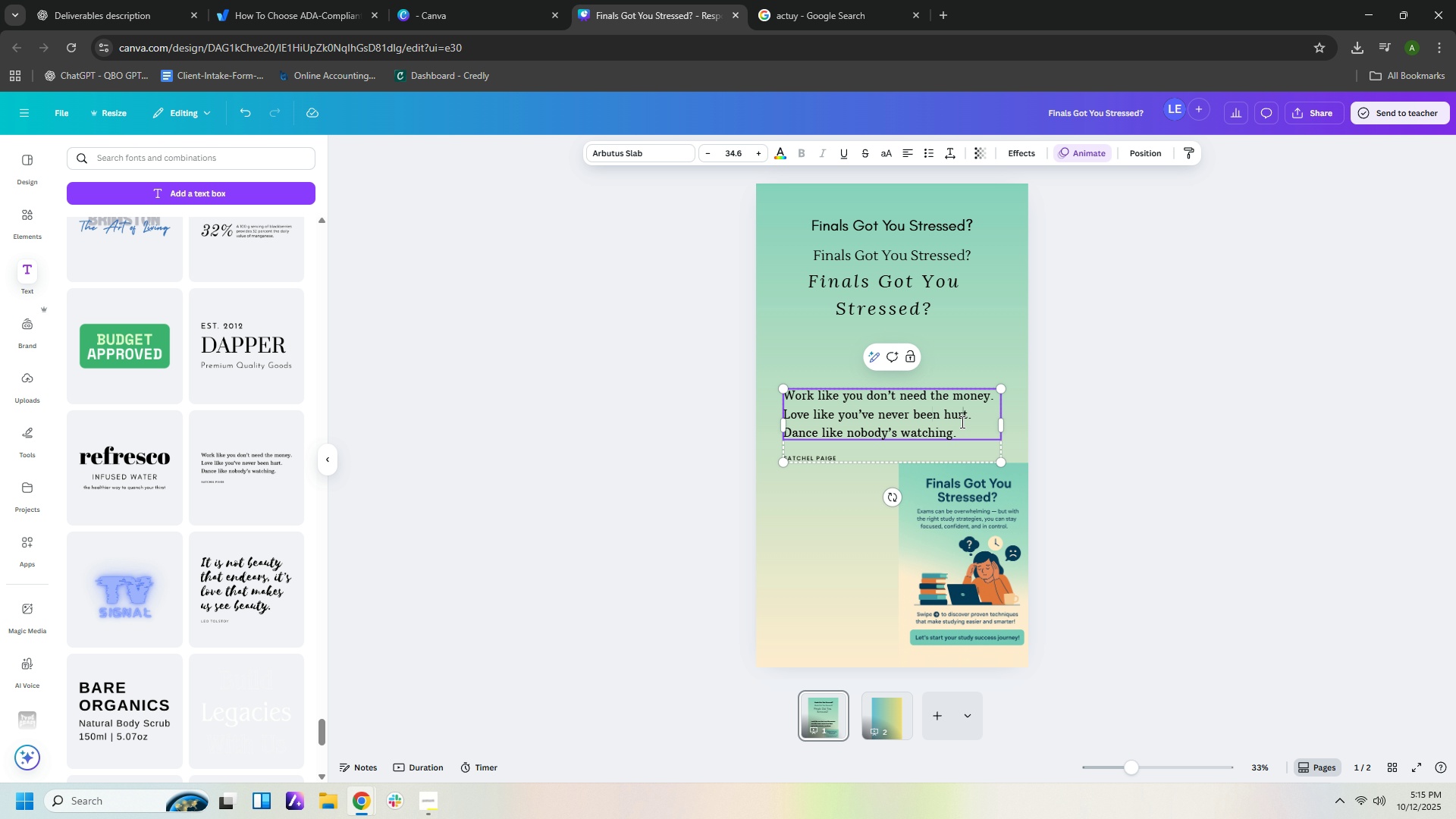 
left_click([961, 422])
 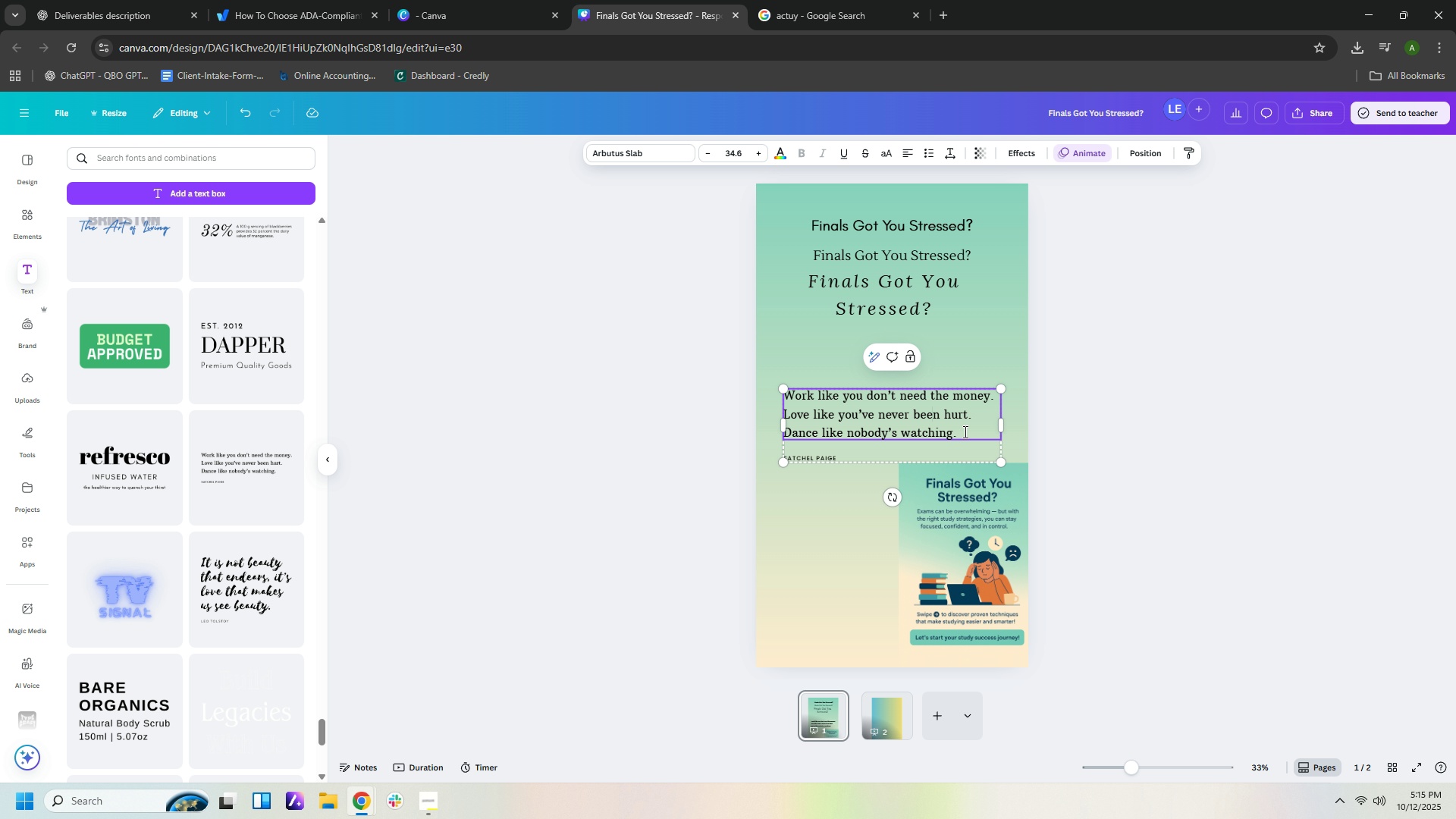 
left_click_drag(start_coordinate=[960, 432], to_coordinate=[770, 384])
 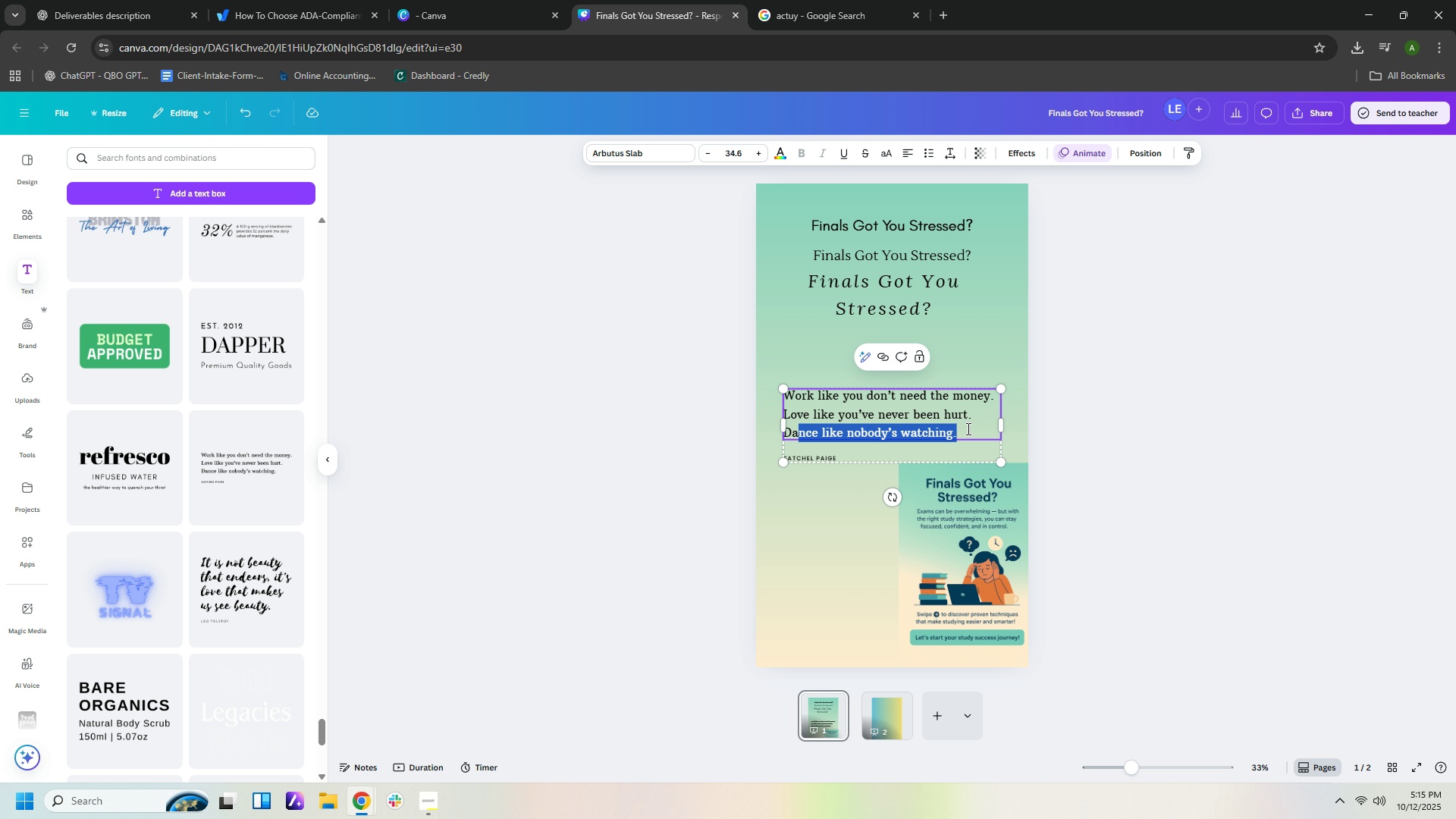 
left_click([967, 431])
 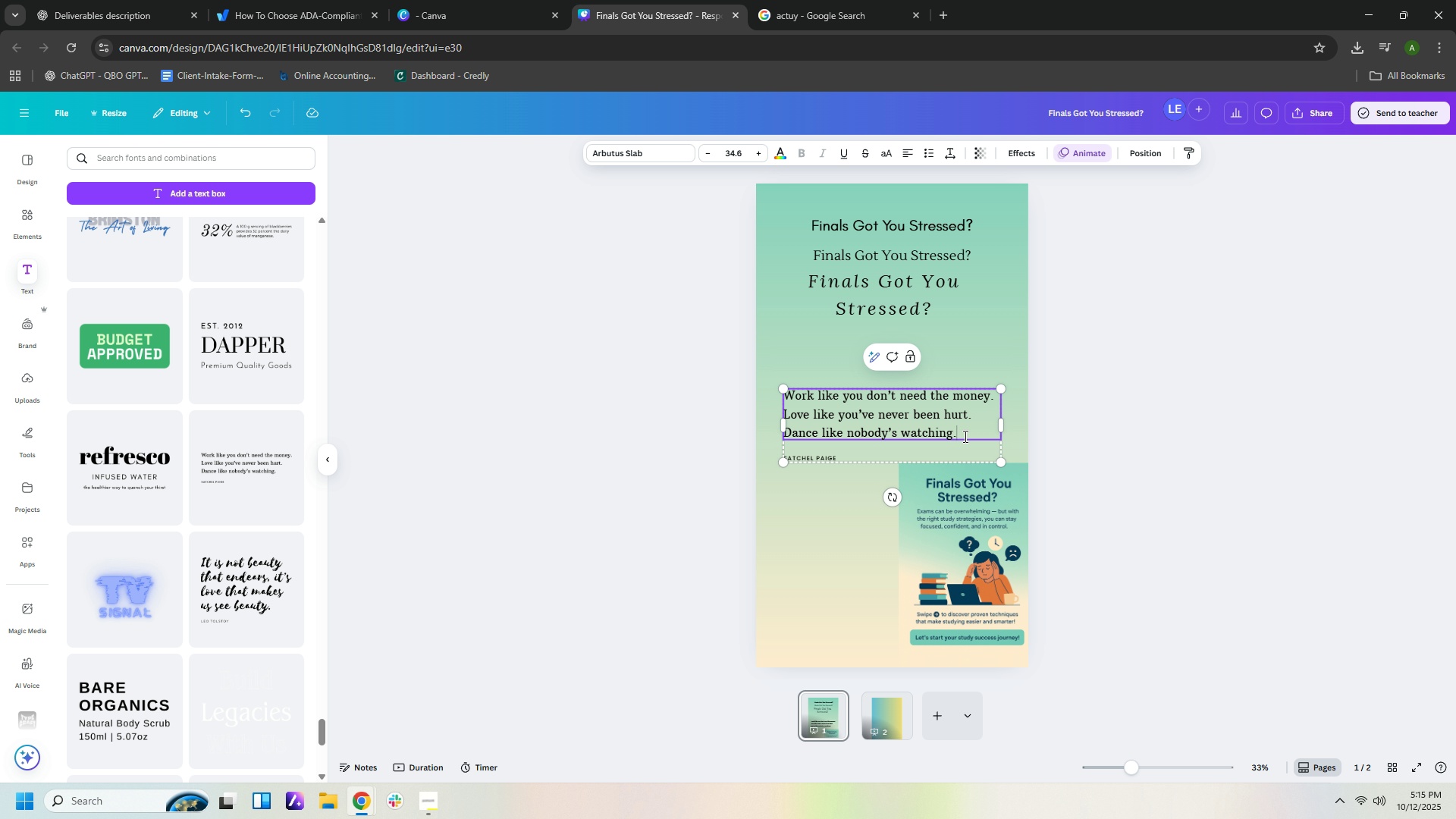 
left_click_drag(start_coordinate=[964, 436], to_coordinate=[786, 391])
 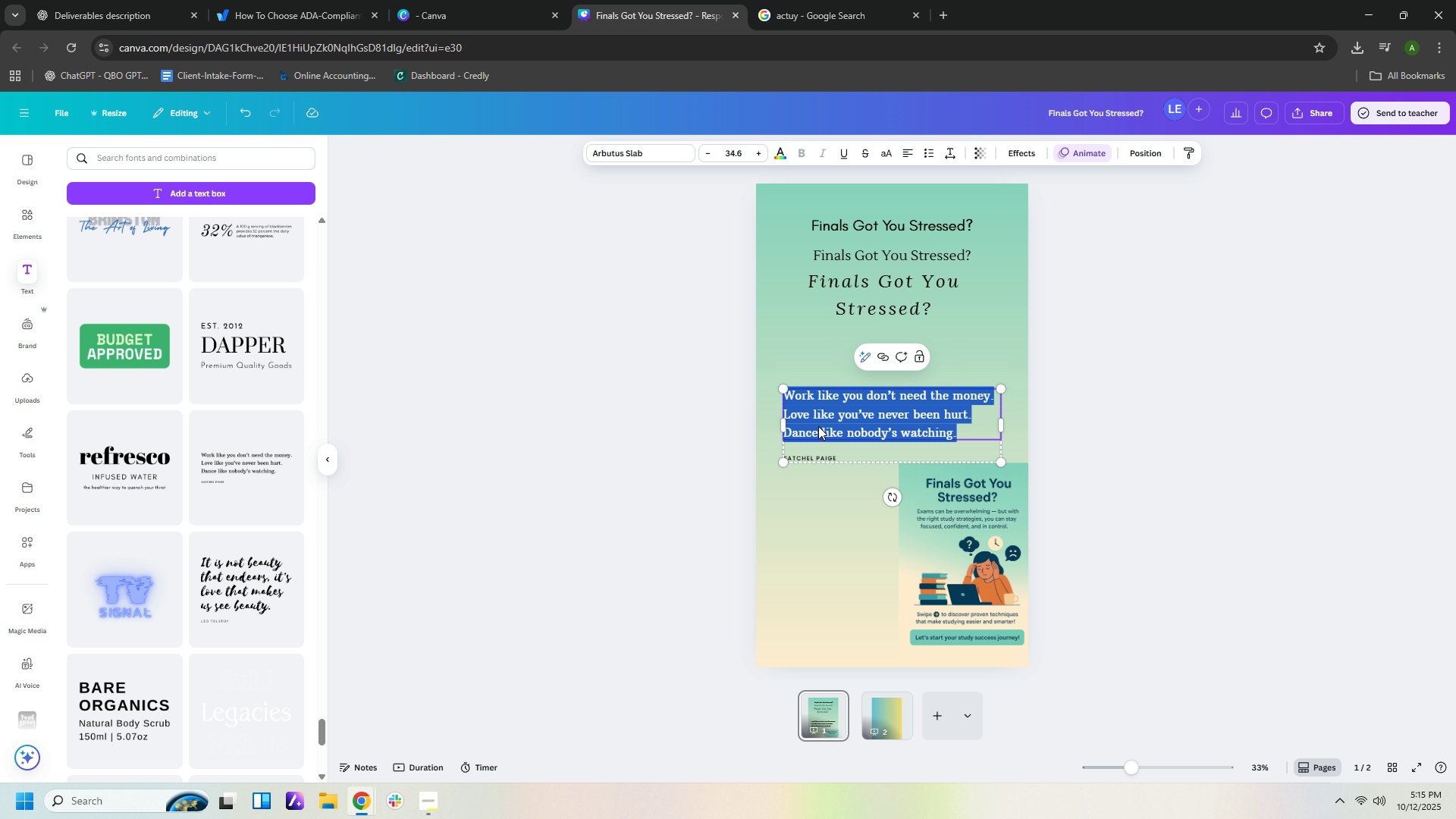 
type(Finals Got o)
key(Backspace)
type(You Stree)
key(Backspace)
type(ssesd)
key(Backspace)
key(Backspace)
type(d?)
 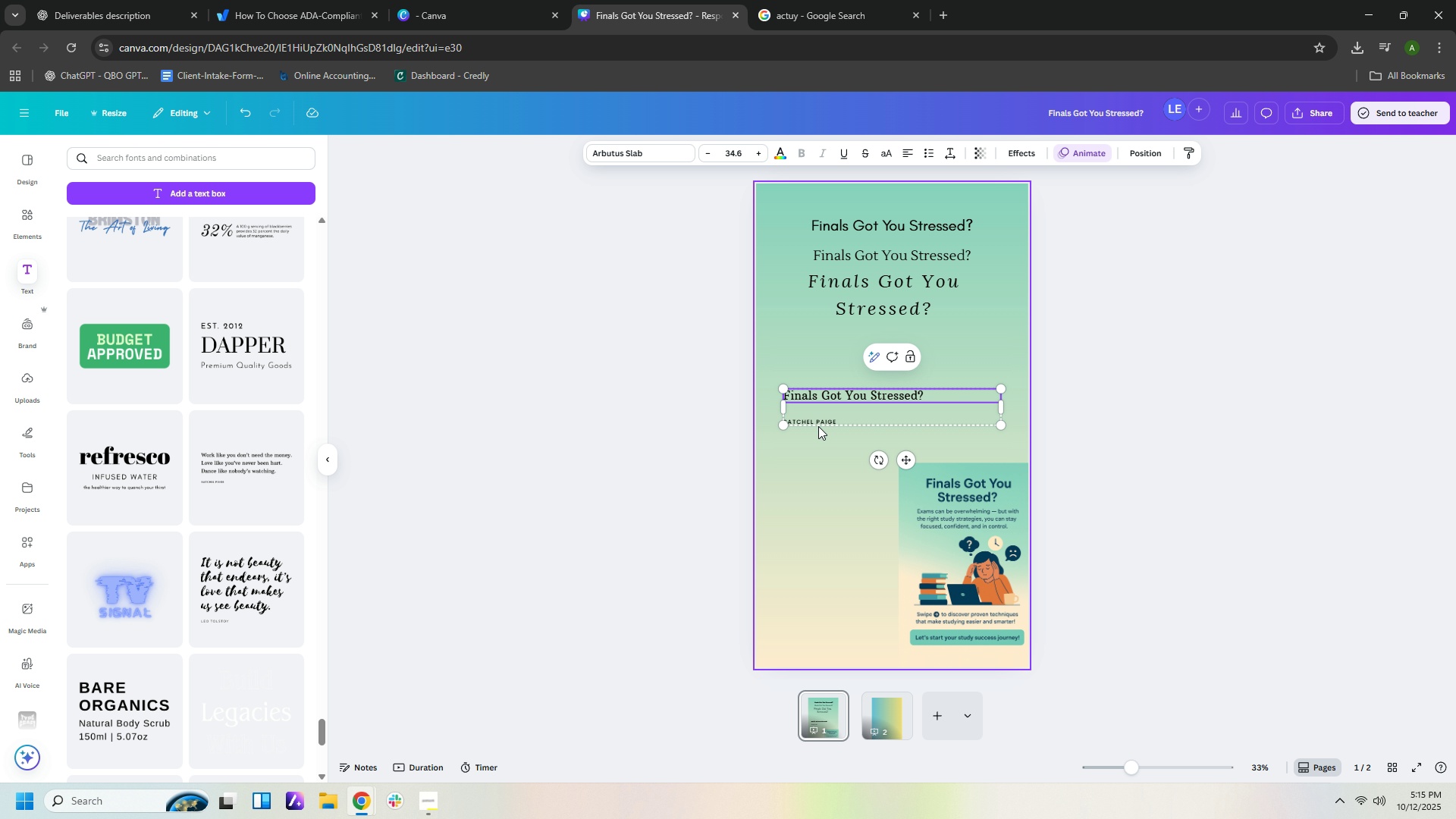 
wait(5.43)
 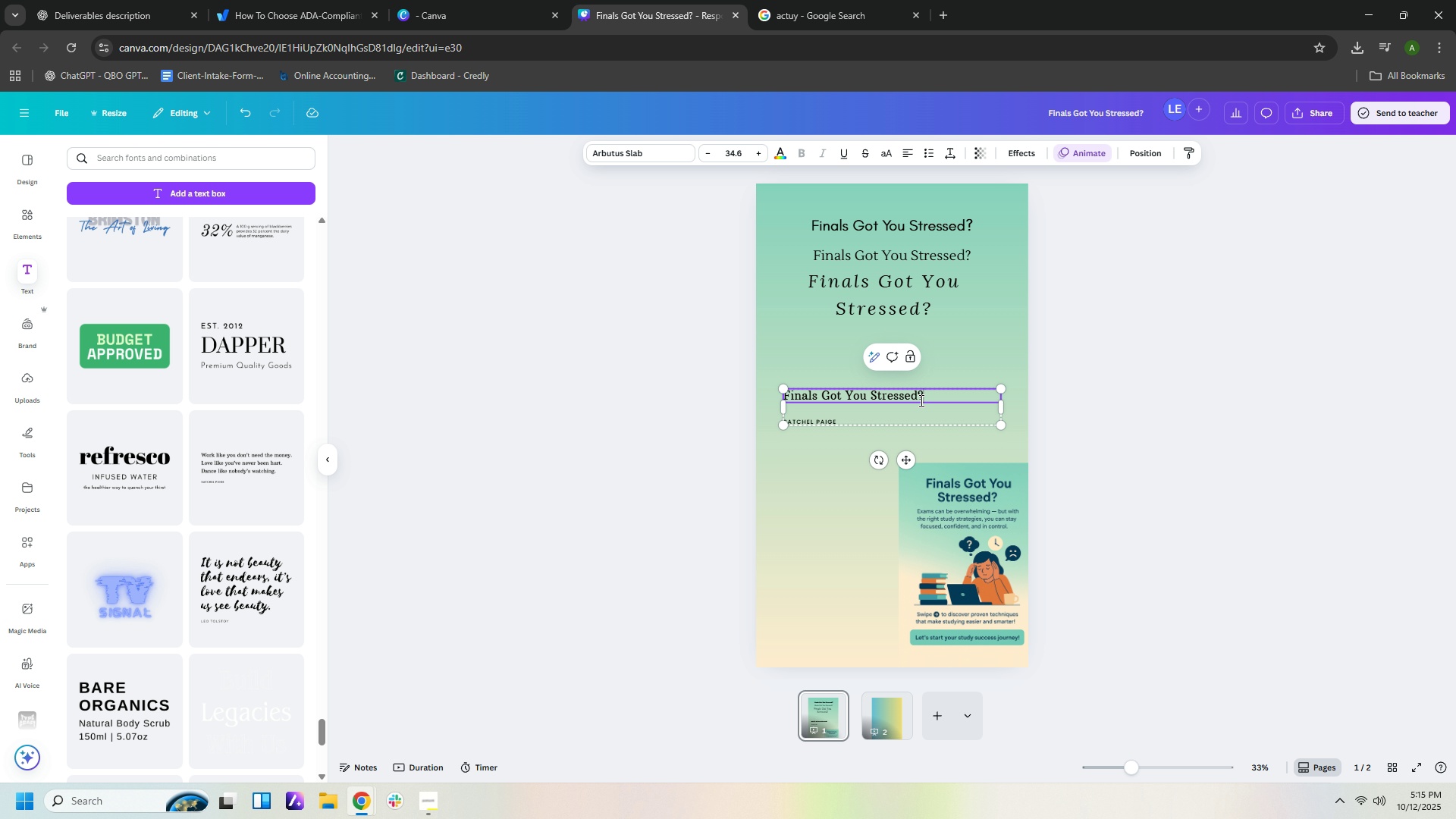 
left_click([758, 153])
 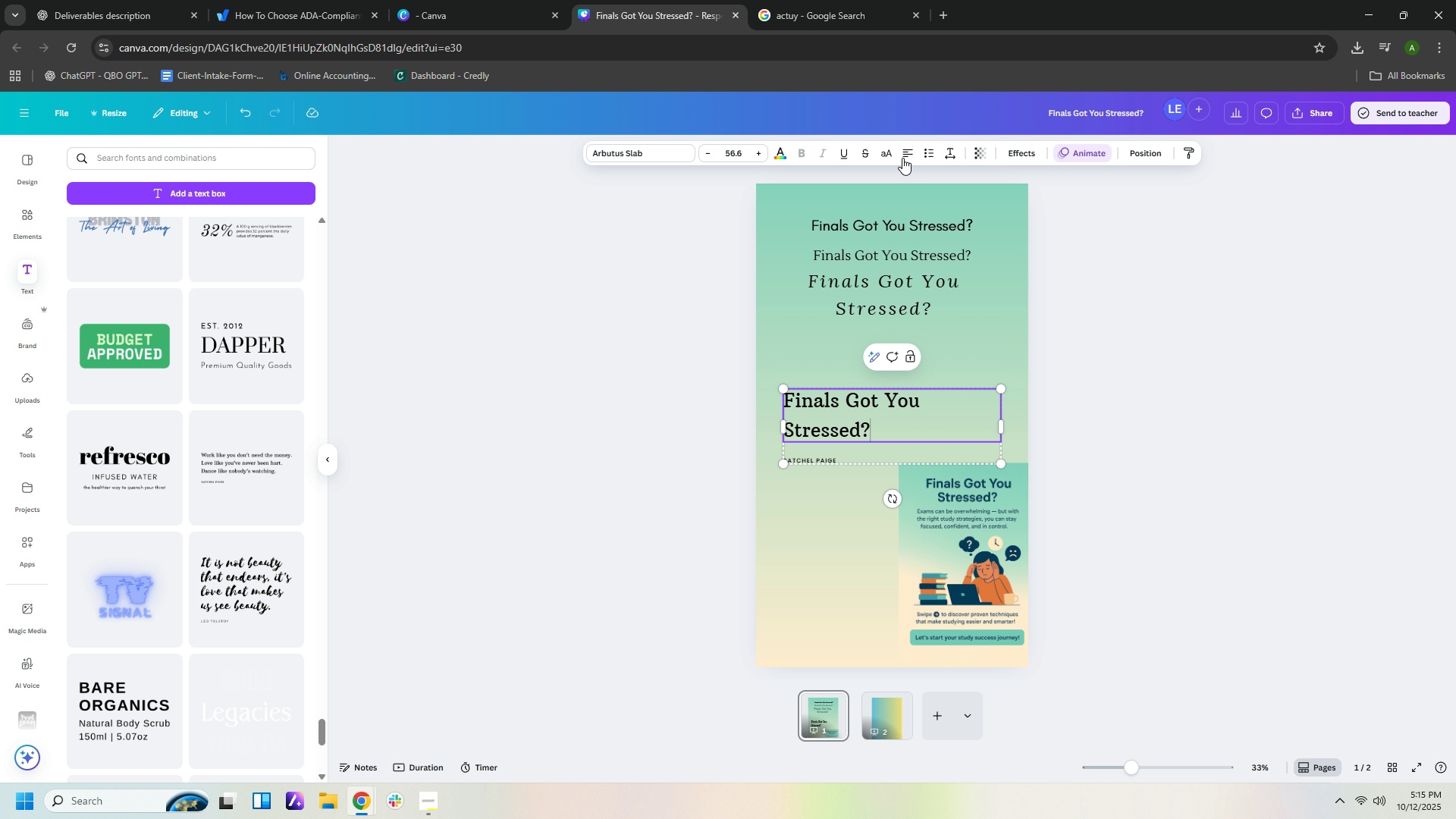 
left_click([909, 157])
 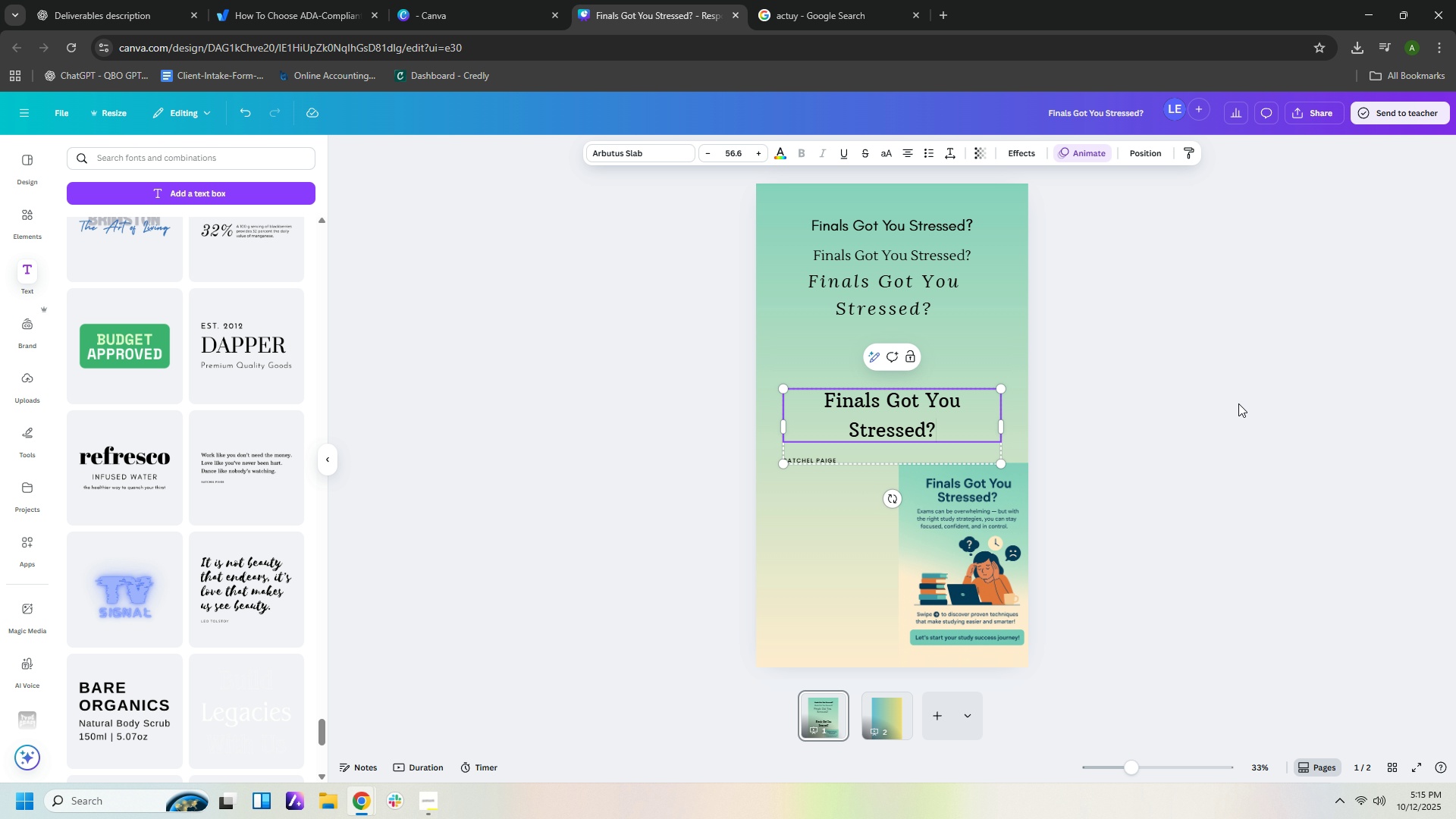 
left_click([1236, 403])
 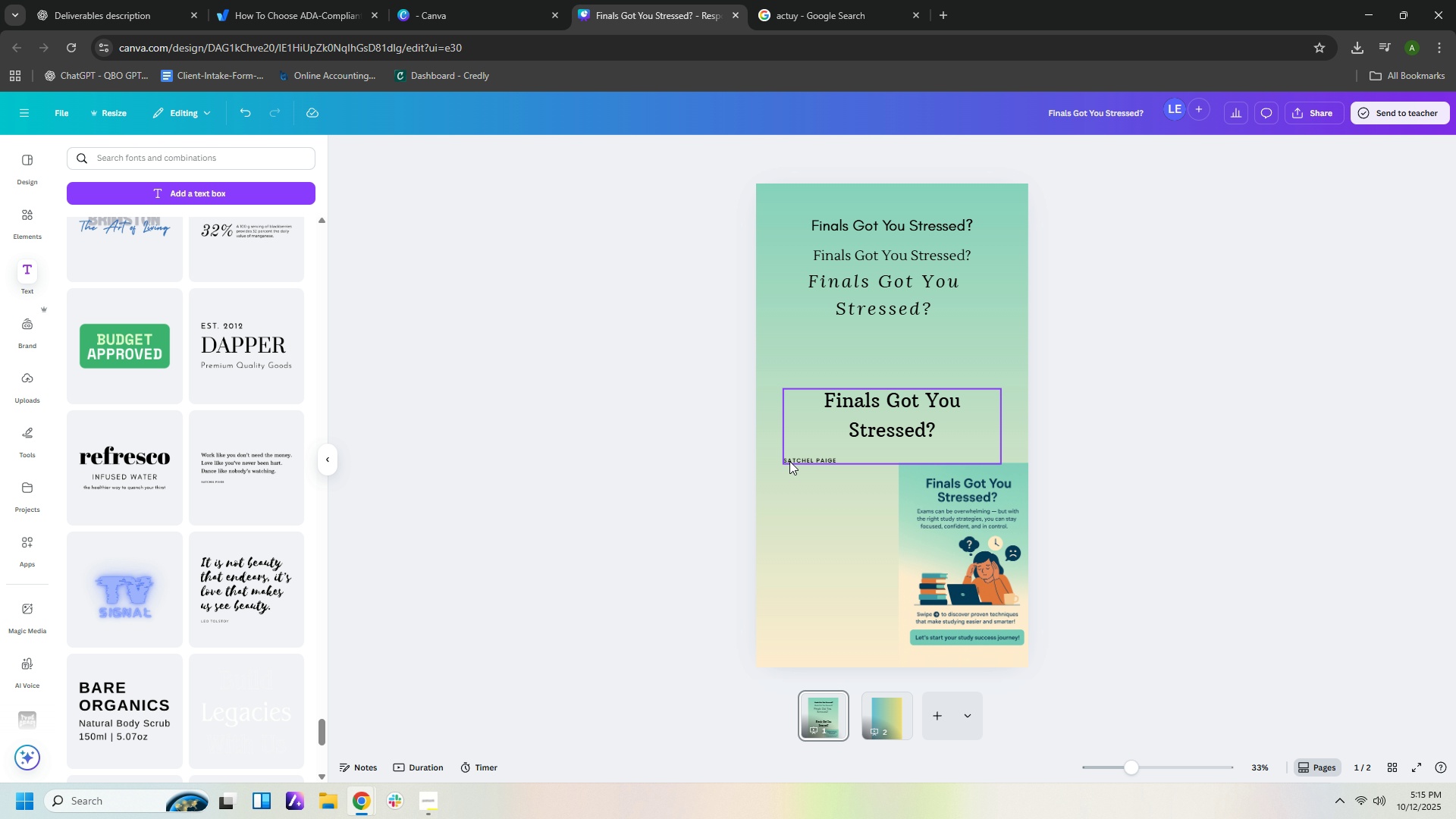 
left_click([789, 461])
 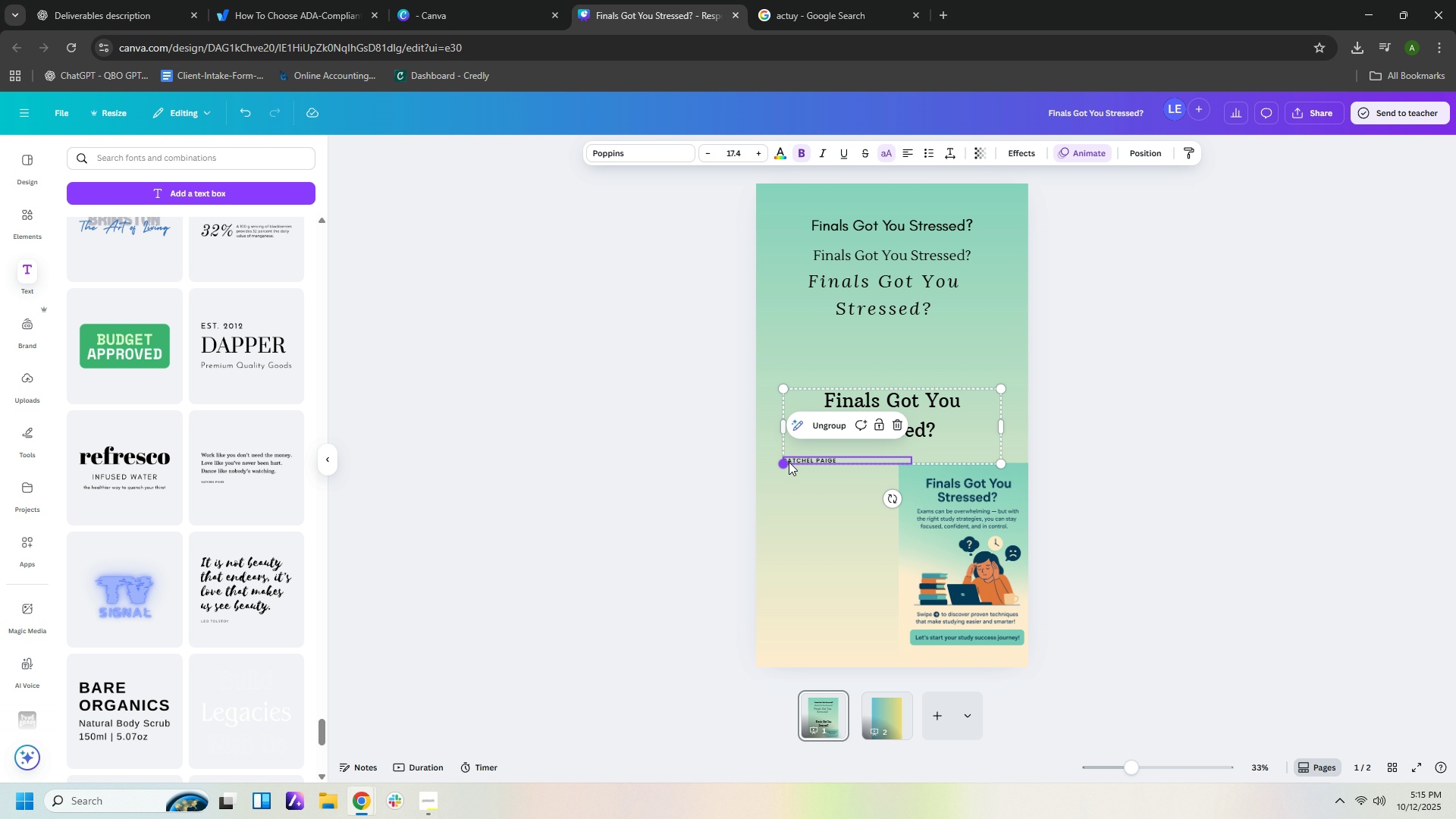 
key(Delete)
 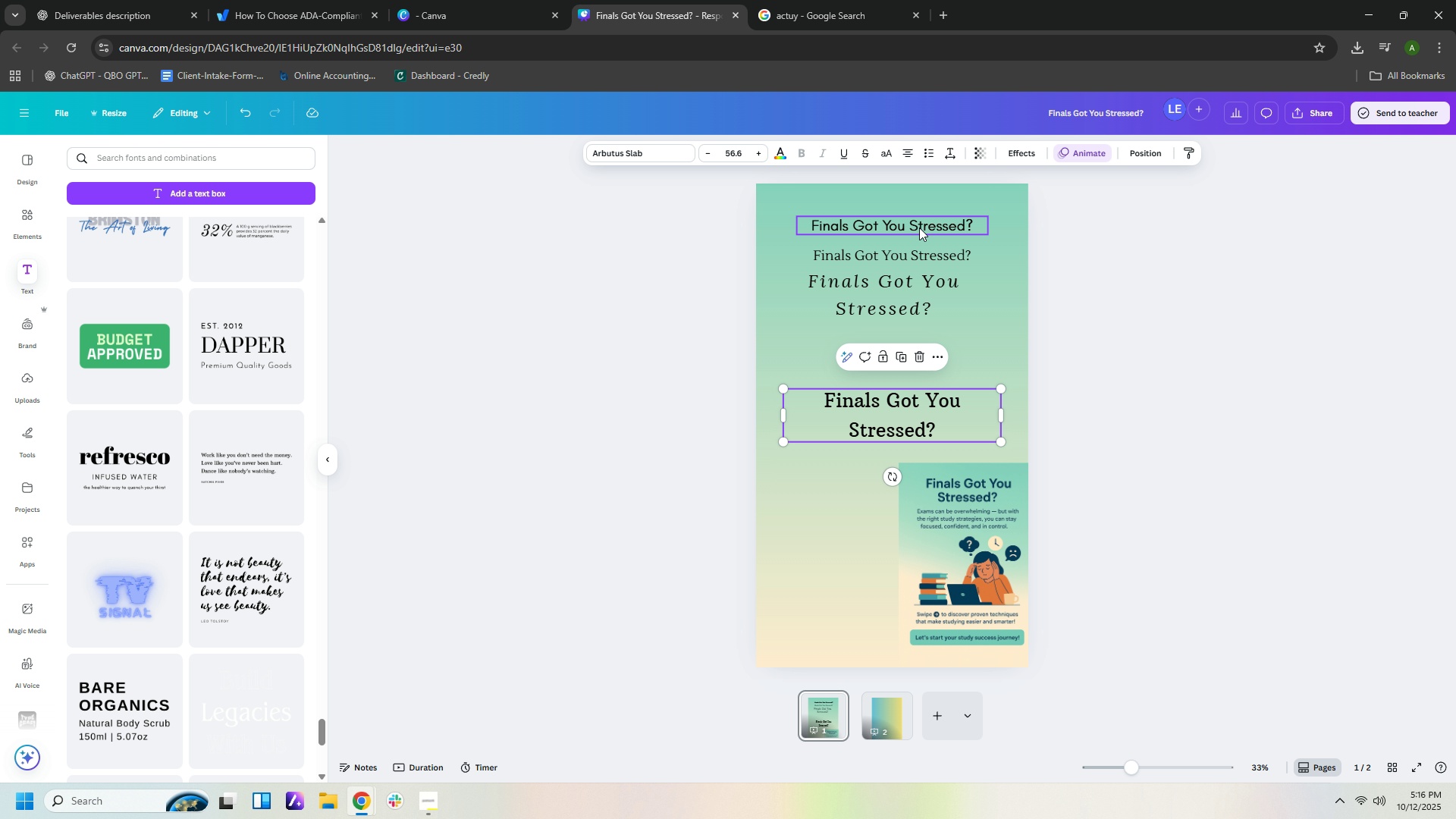 
wait(18.46)
 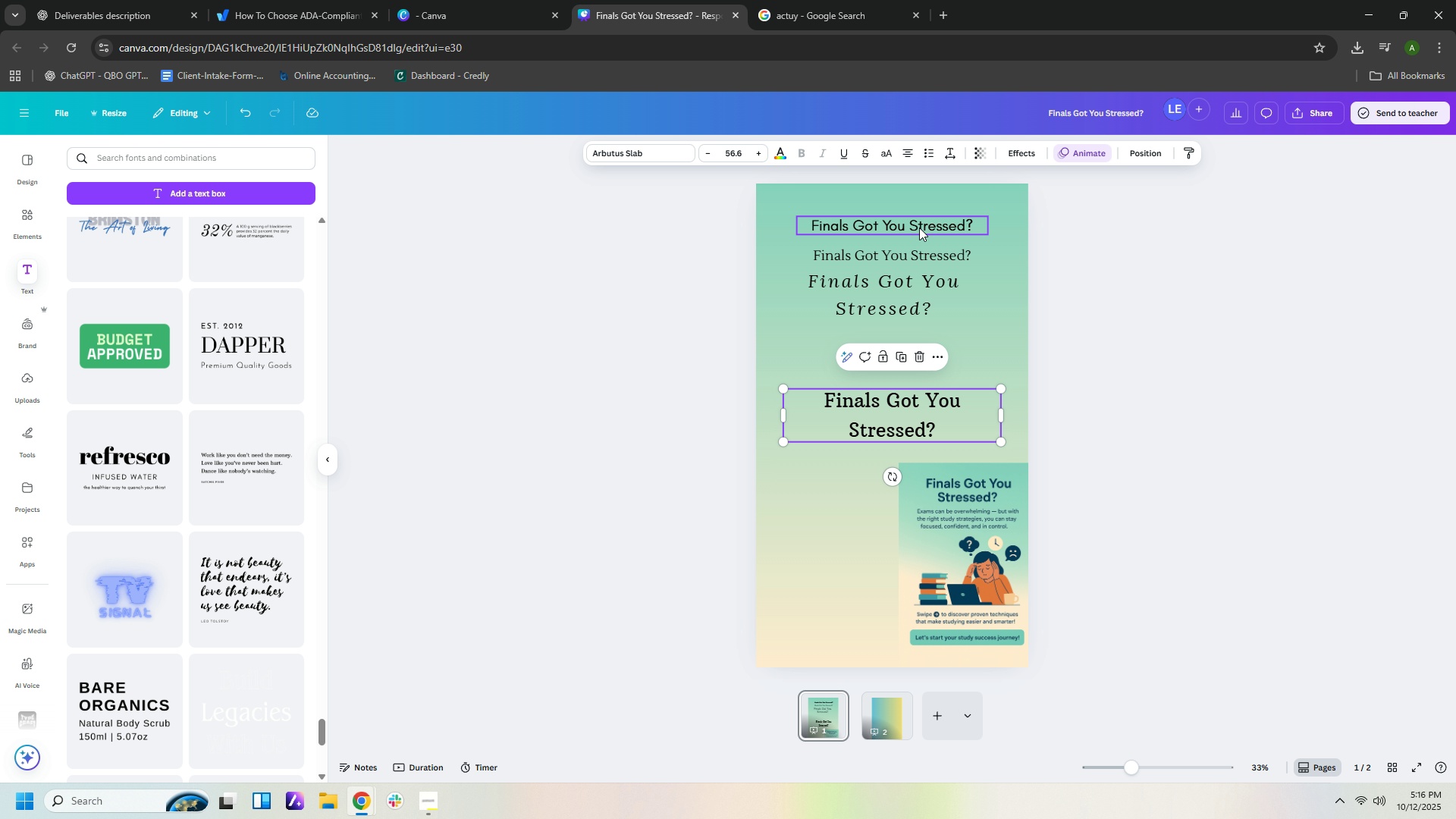 
mouse_move([896, 255])
 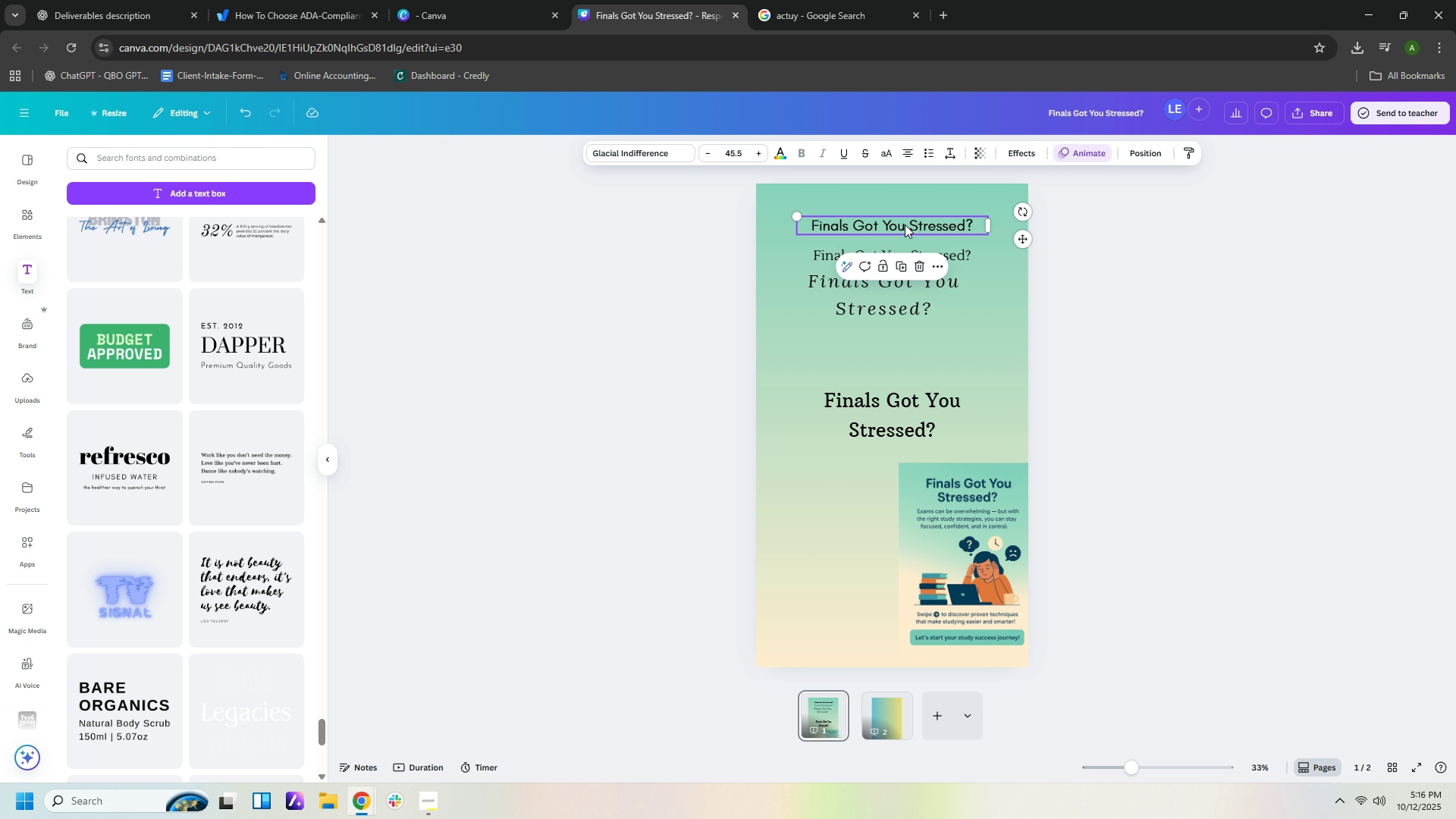 
left_click([905, 224])
 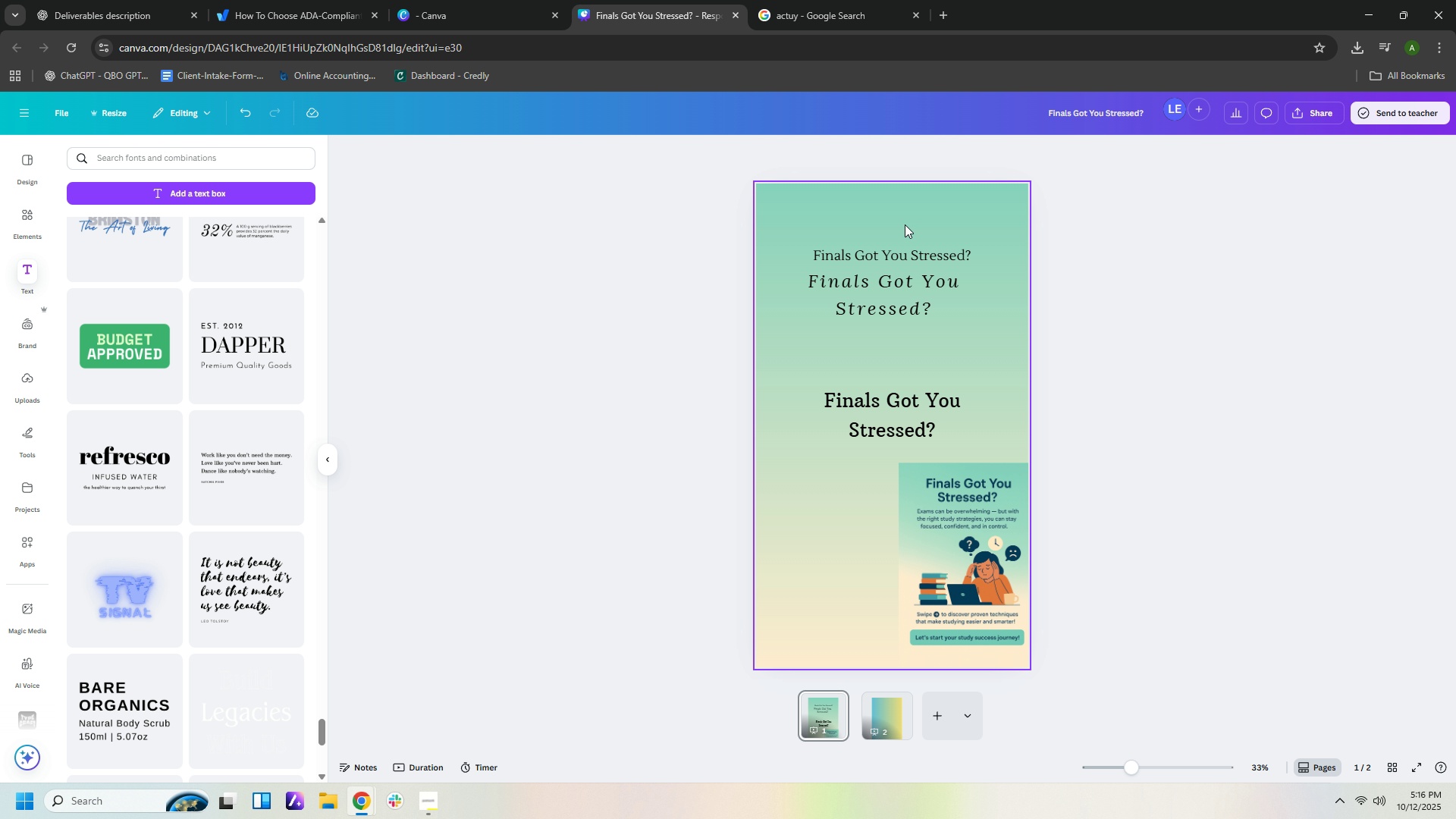 
key(Delete)
 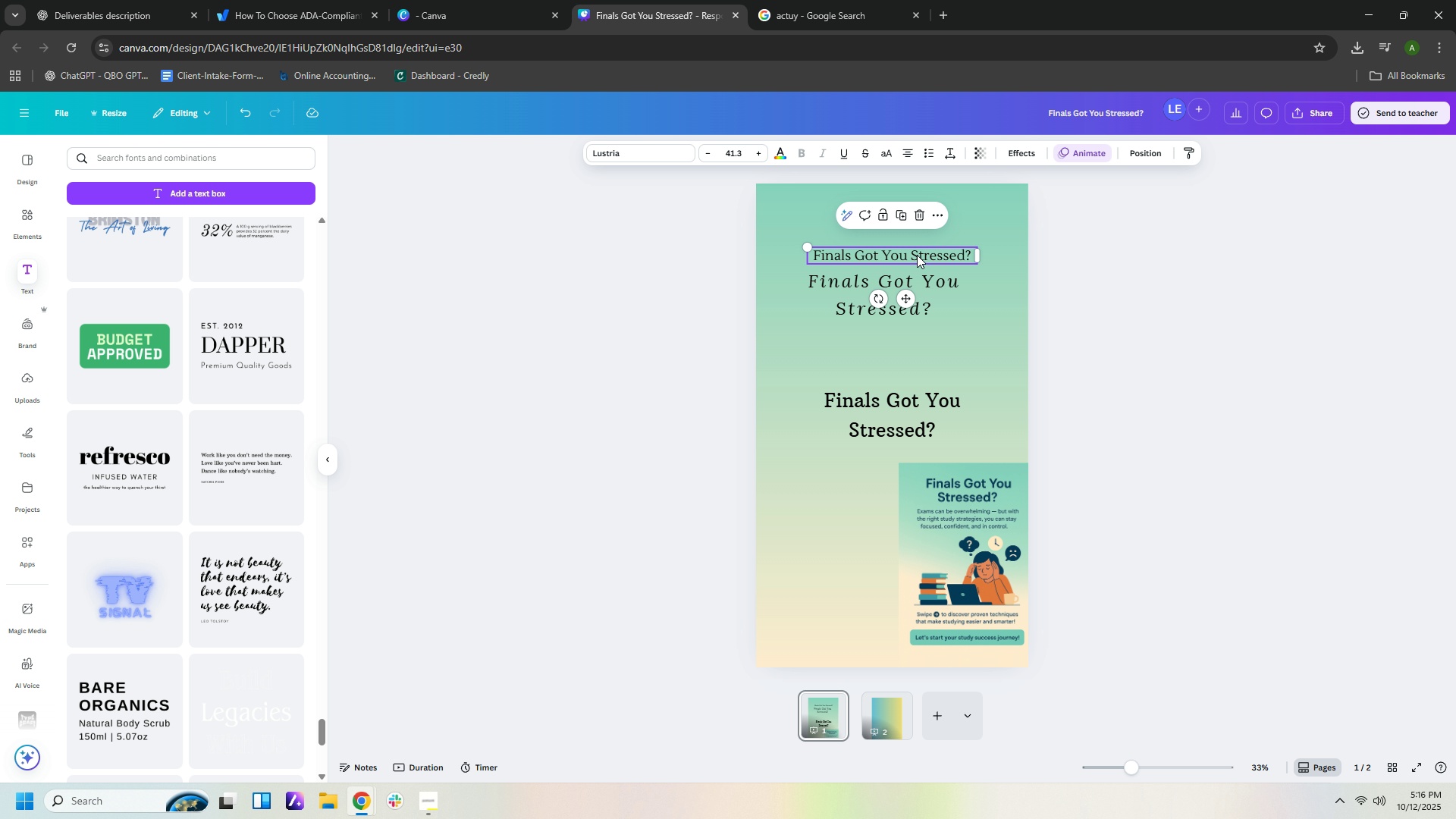 
left_click([917, 255])
 